 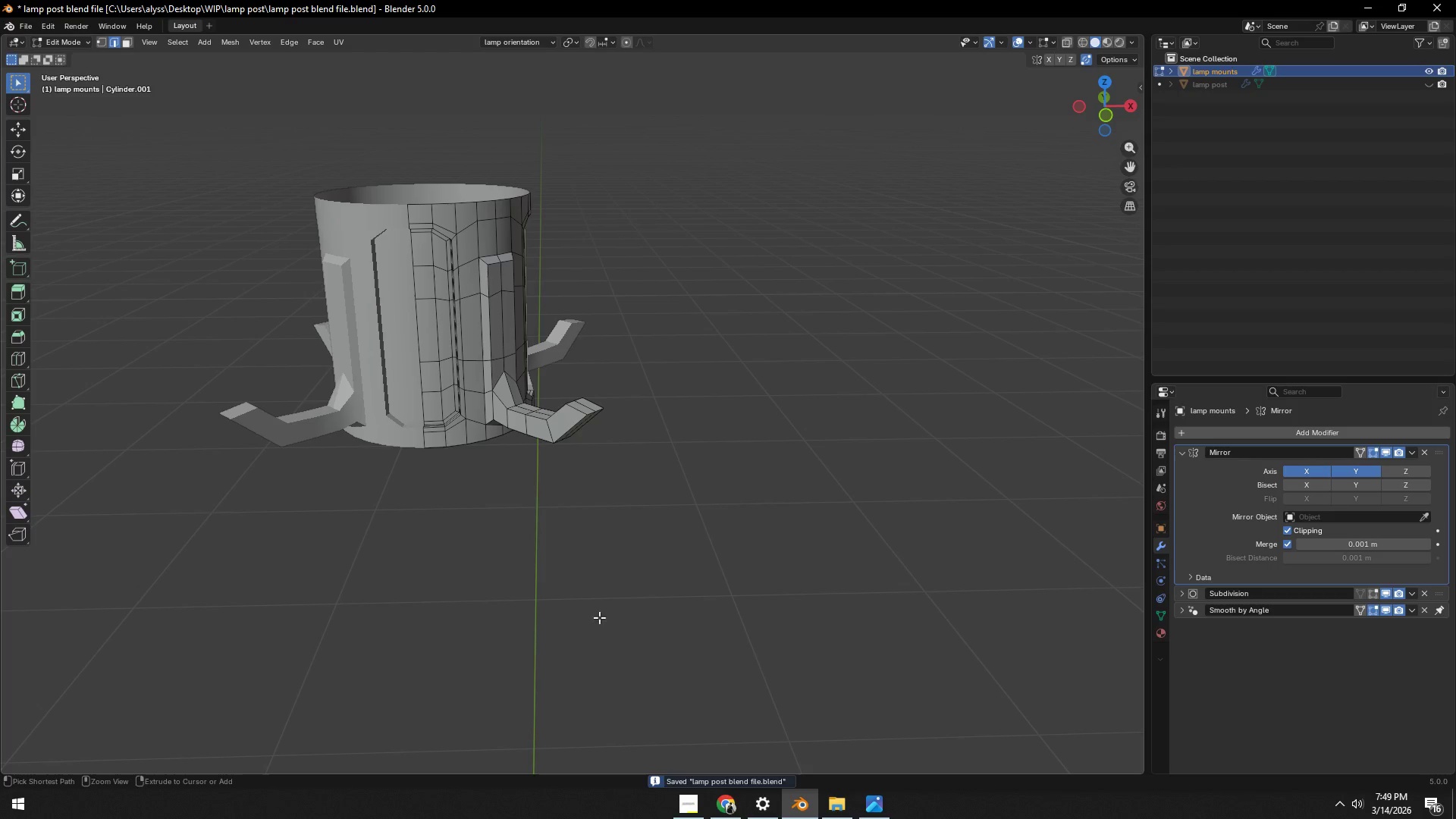 
key(Control+S)
 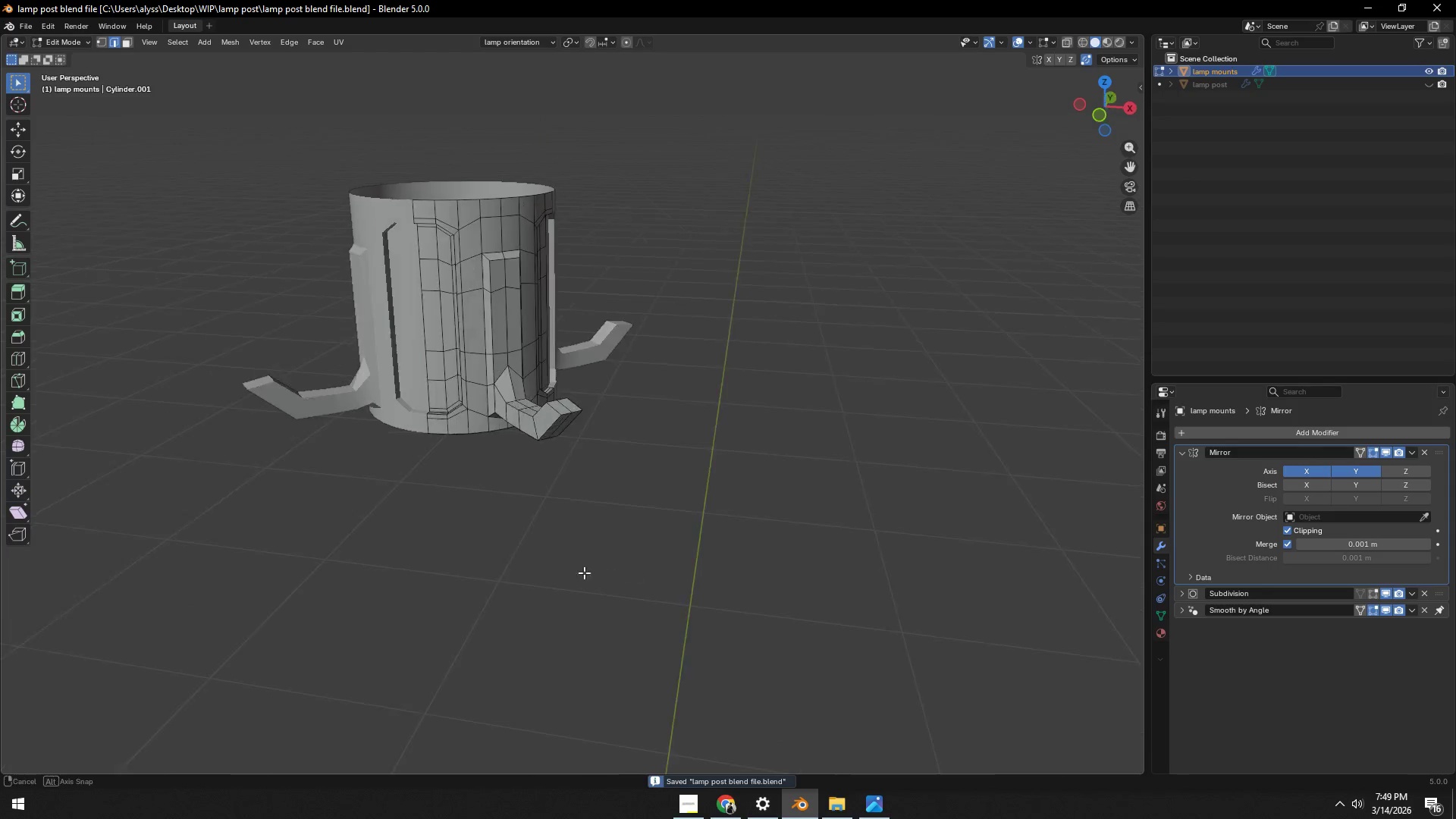 
scroll: coordinate [579, 572], scroll_direction: up, amount: 4.0
 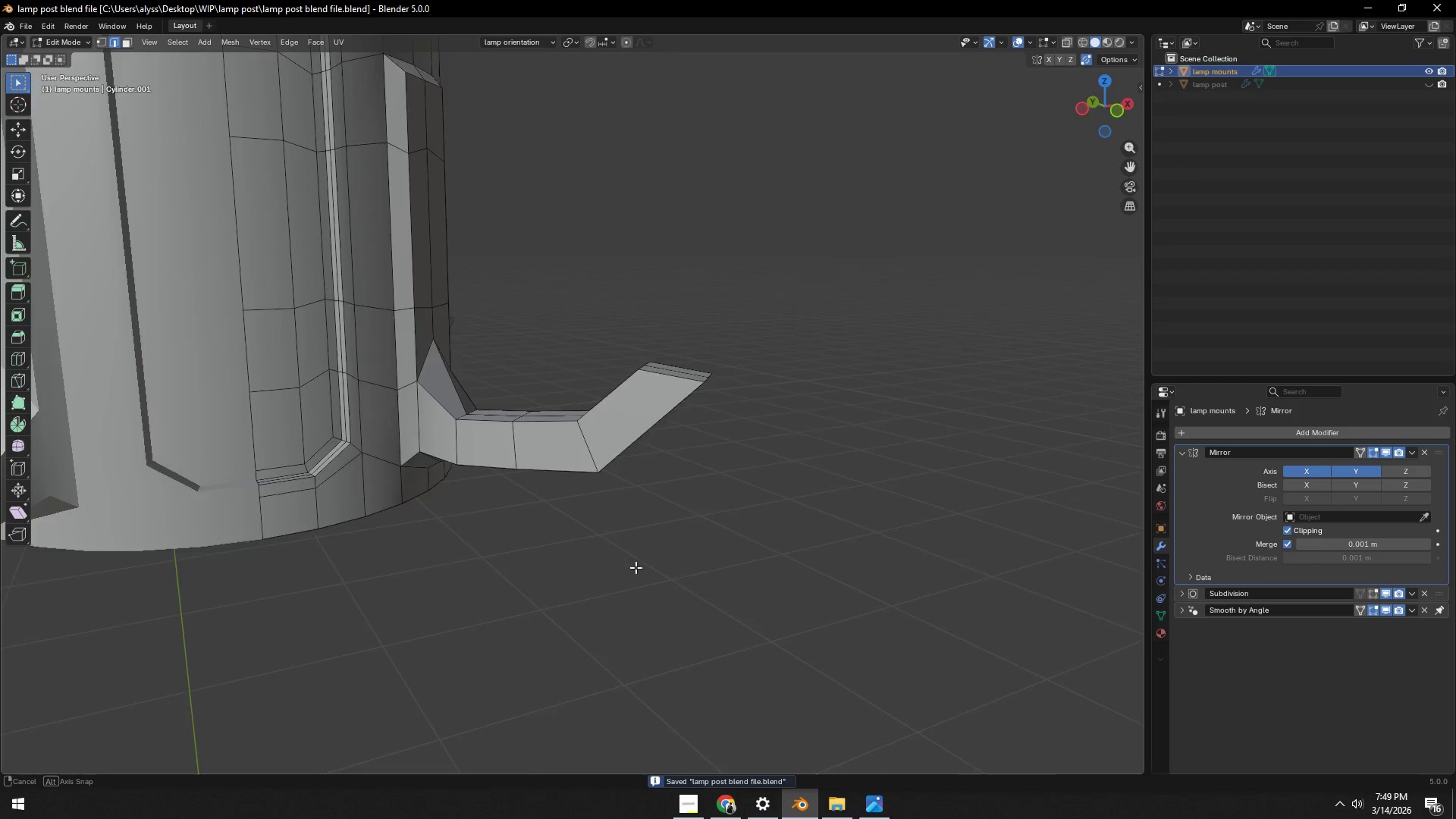 
hold_key(key=ShiftLeft, duration=0.39)
 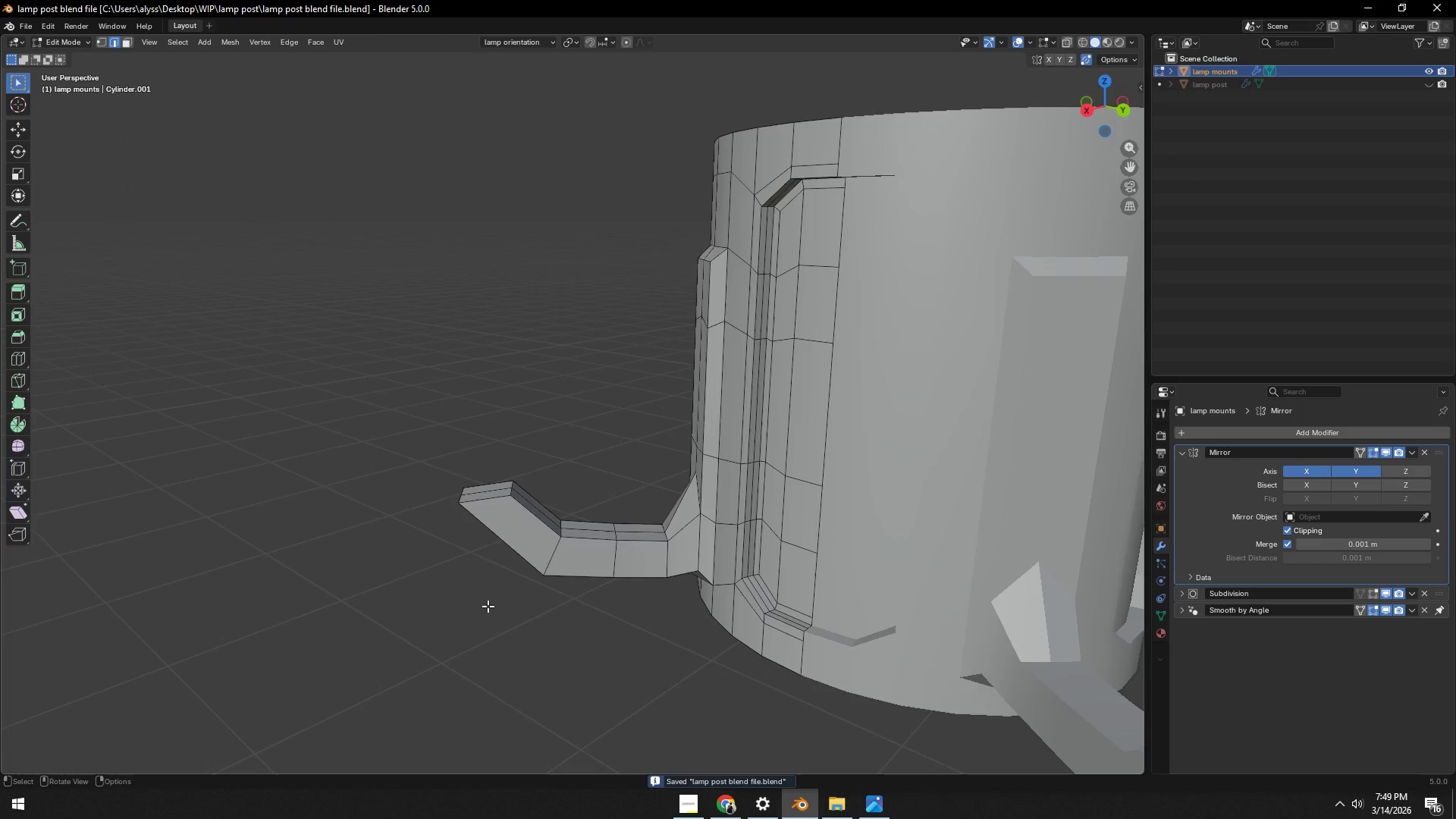 
scroll: coordinate [488, 603], scroll_direction: up, amount: 3.0
 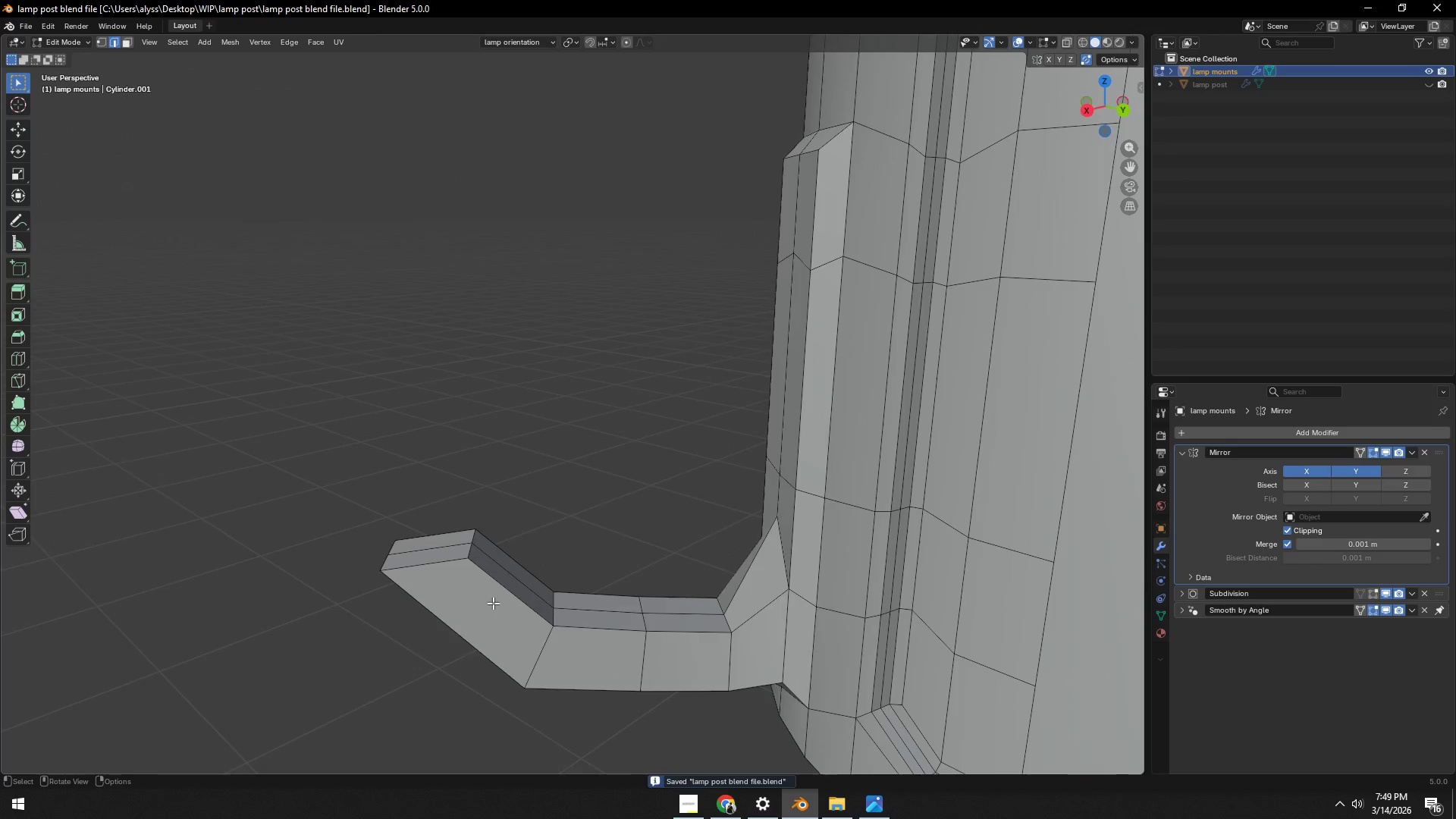 
hold_key(key=ShiftLeft, duration=0.38)
 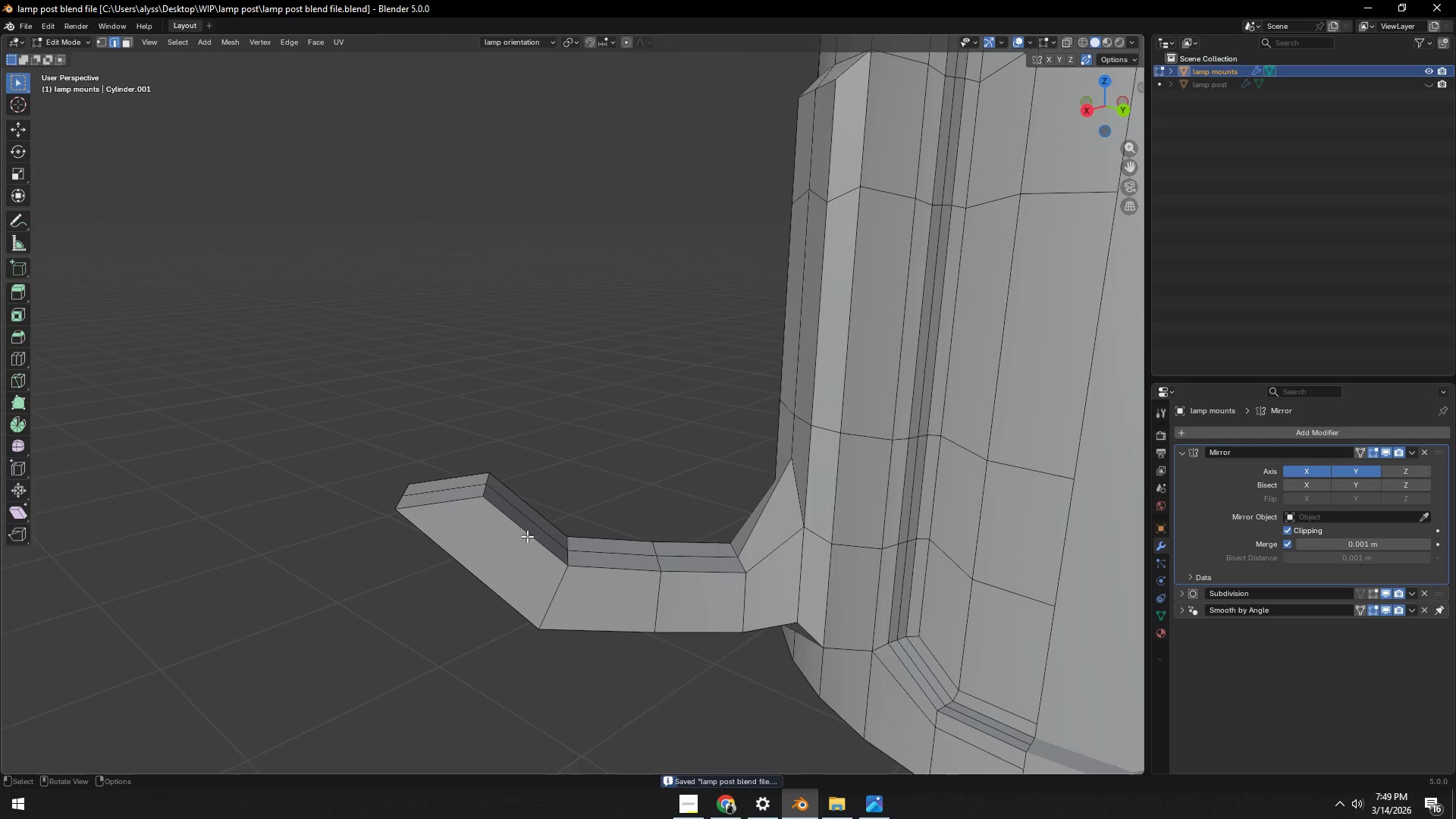 
scroll: coordinate [527, 536], scroll_direction: up, amount: 2.0
 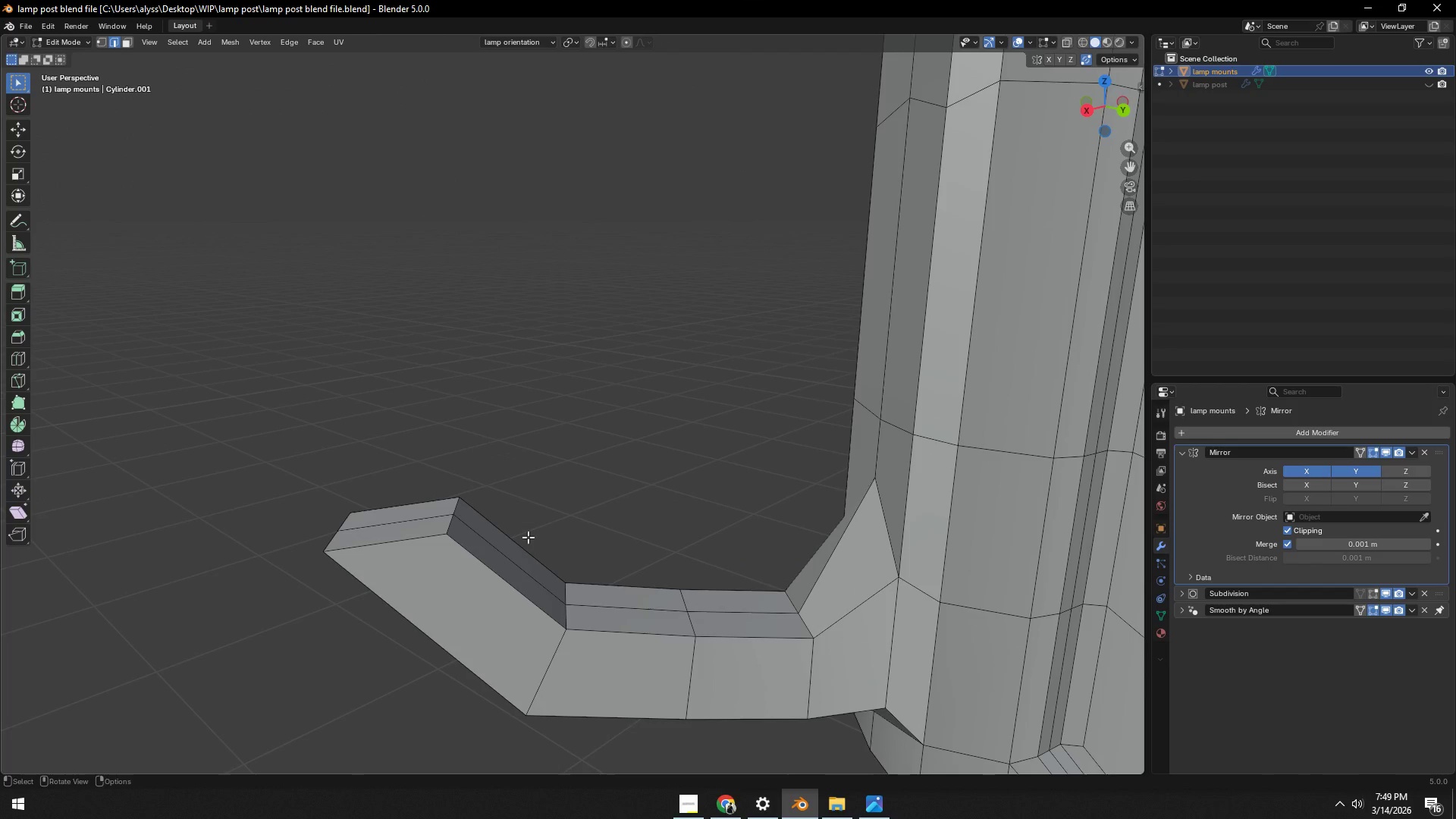 
wait(5.55)
 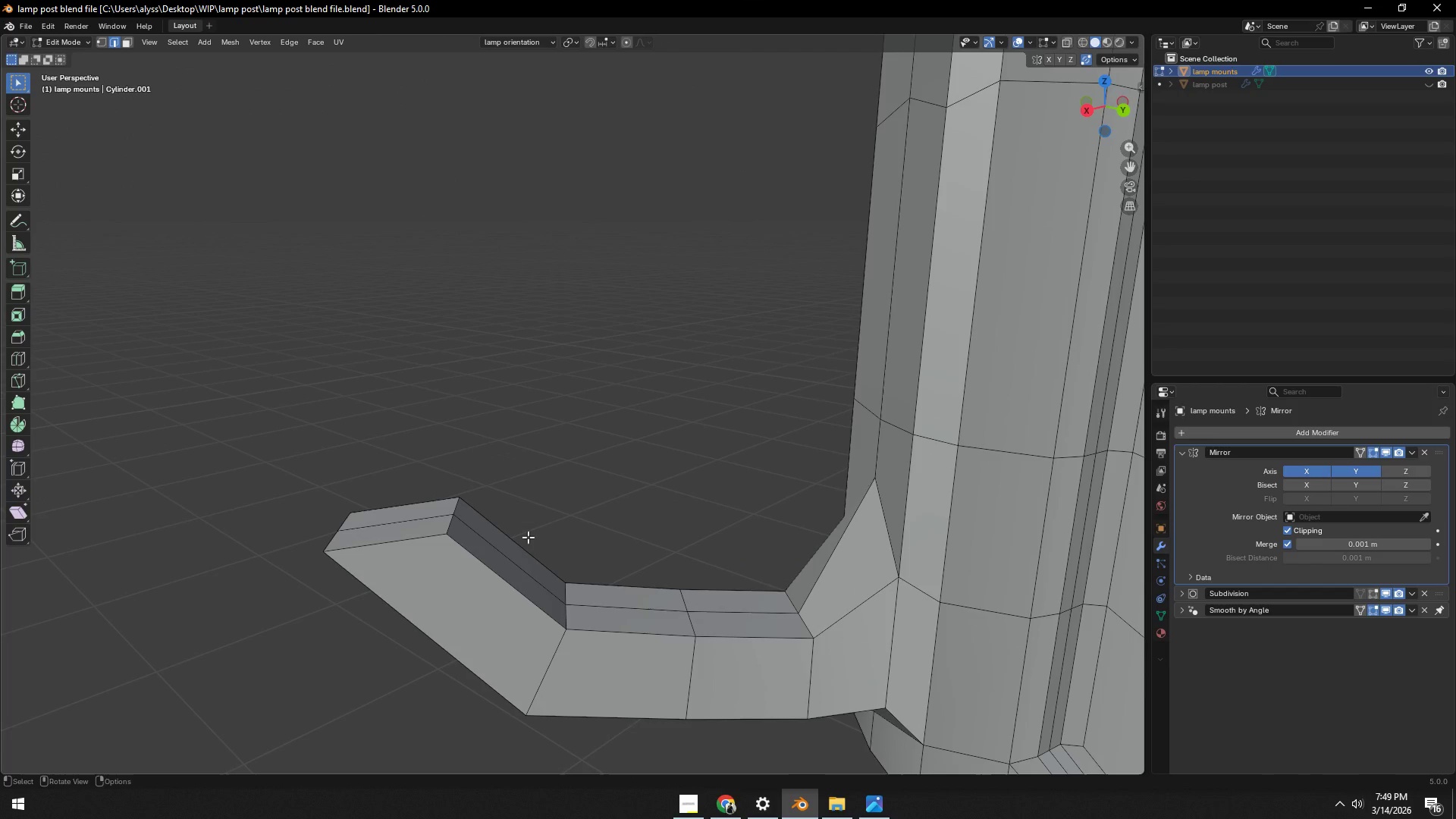 
key(3)
 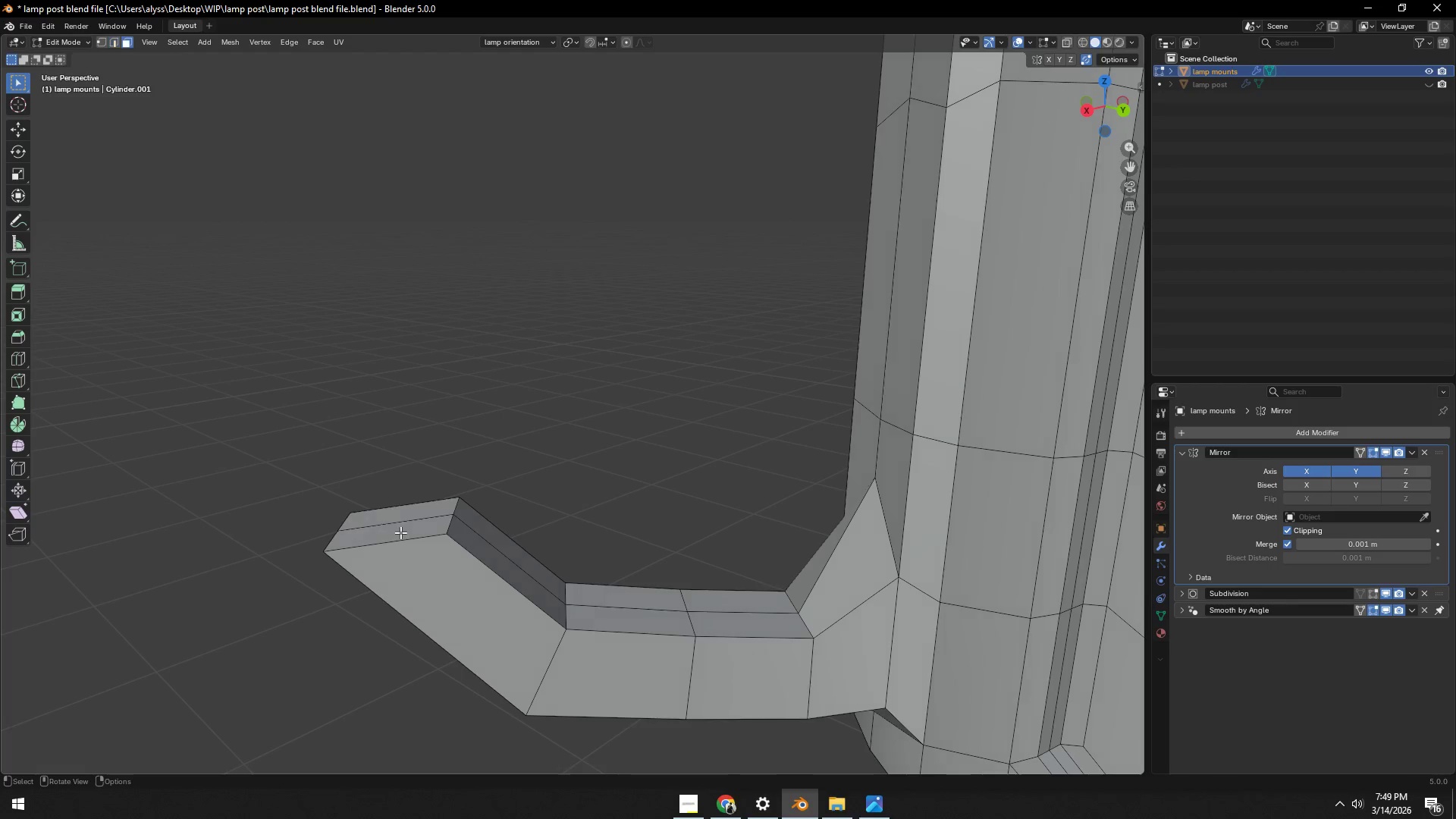 
left_click([400, 532])
 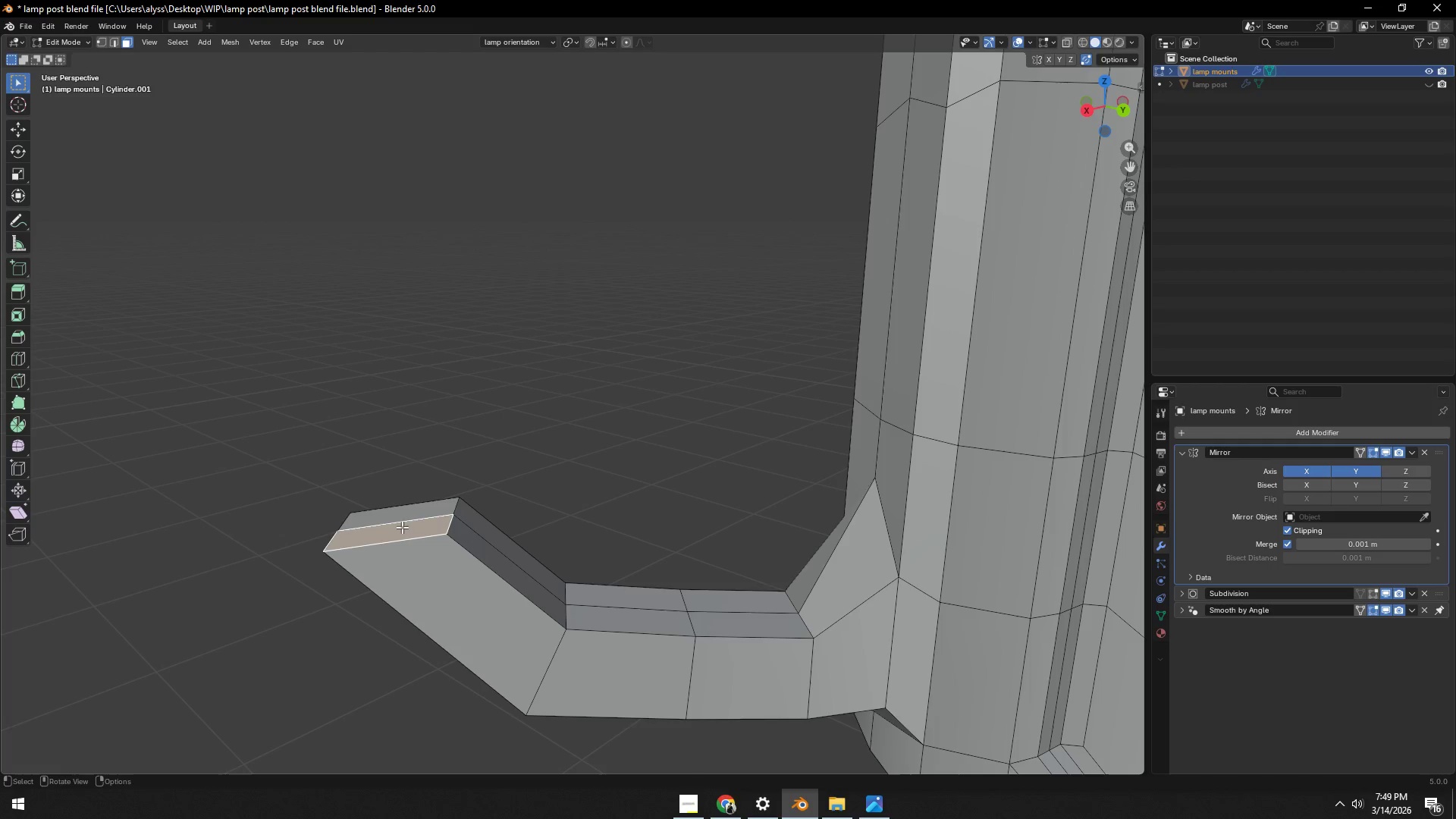 
hold_key(key=ShiftLeft, duration=0.31)
double_click([412, 512])
 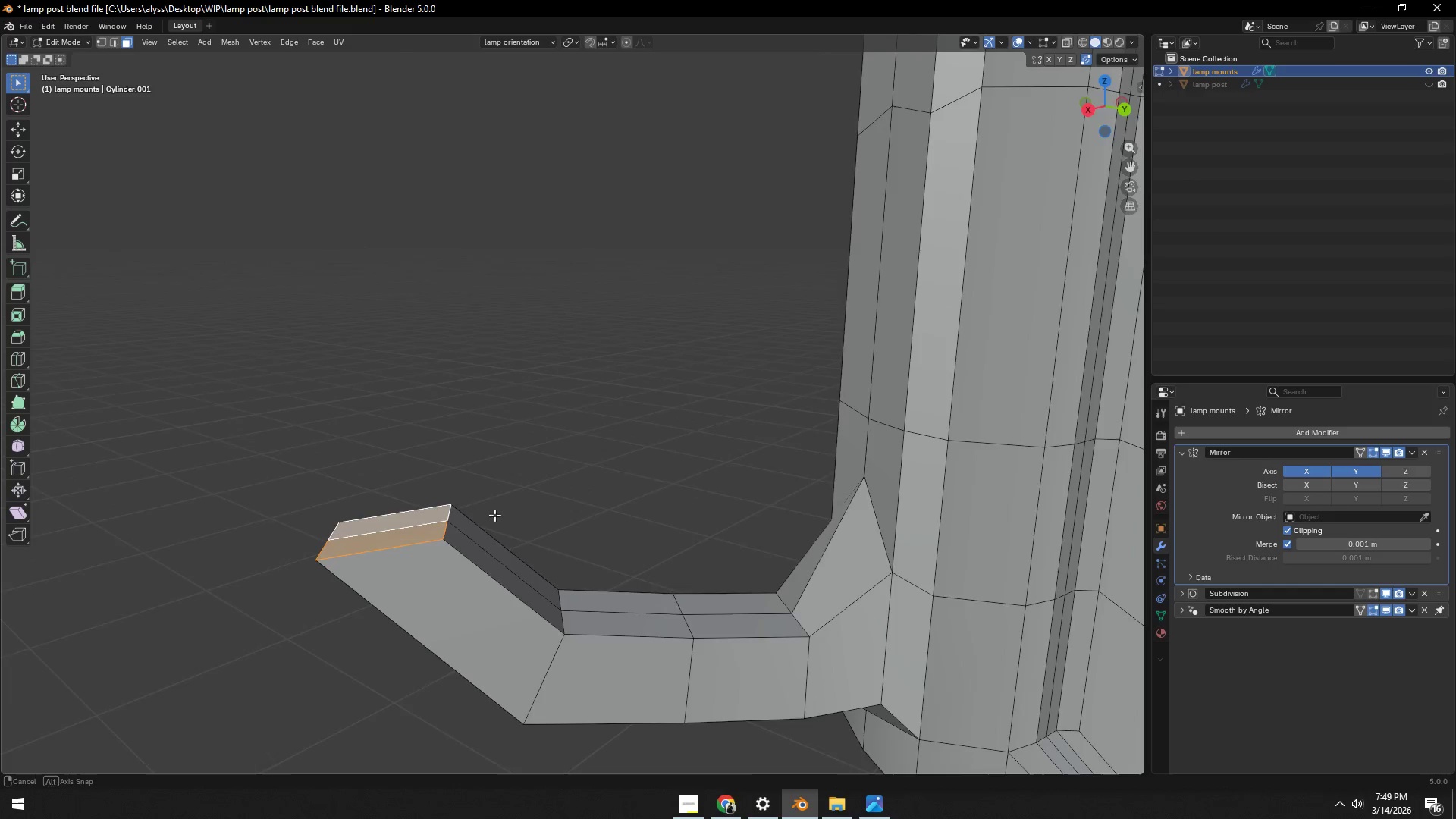 
key(E)
 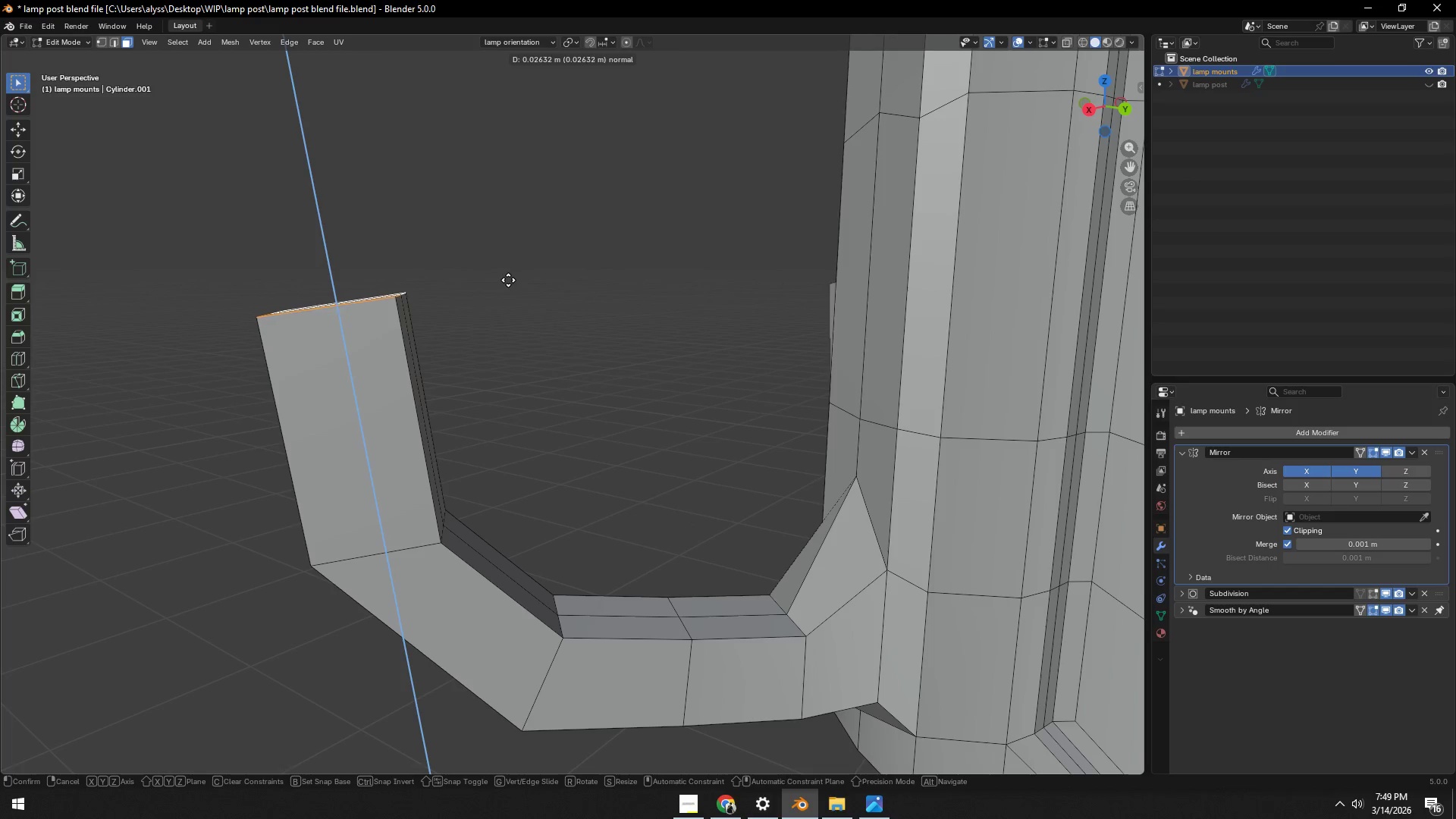 
left_click([508, 280])
 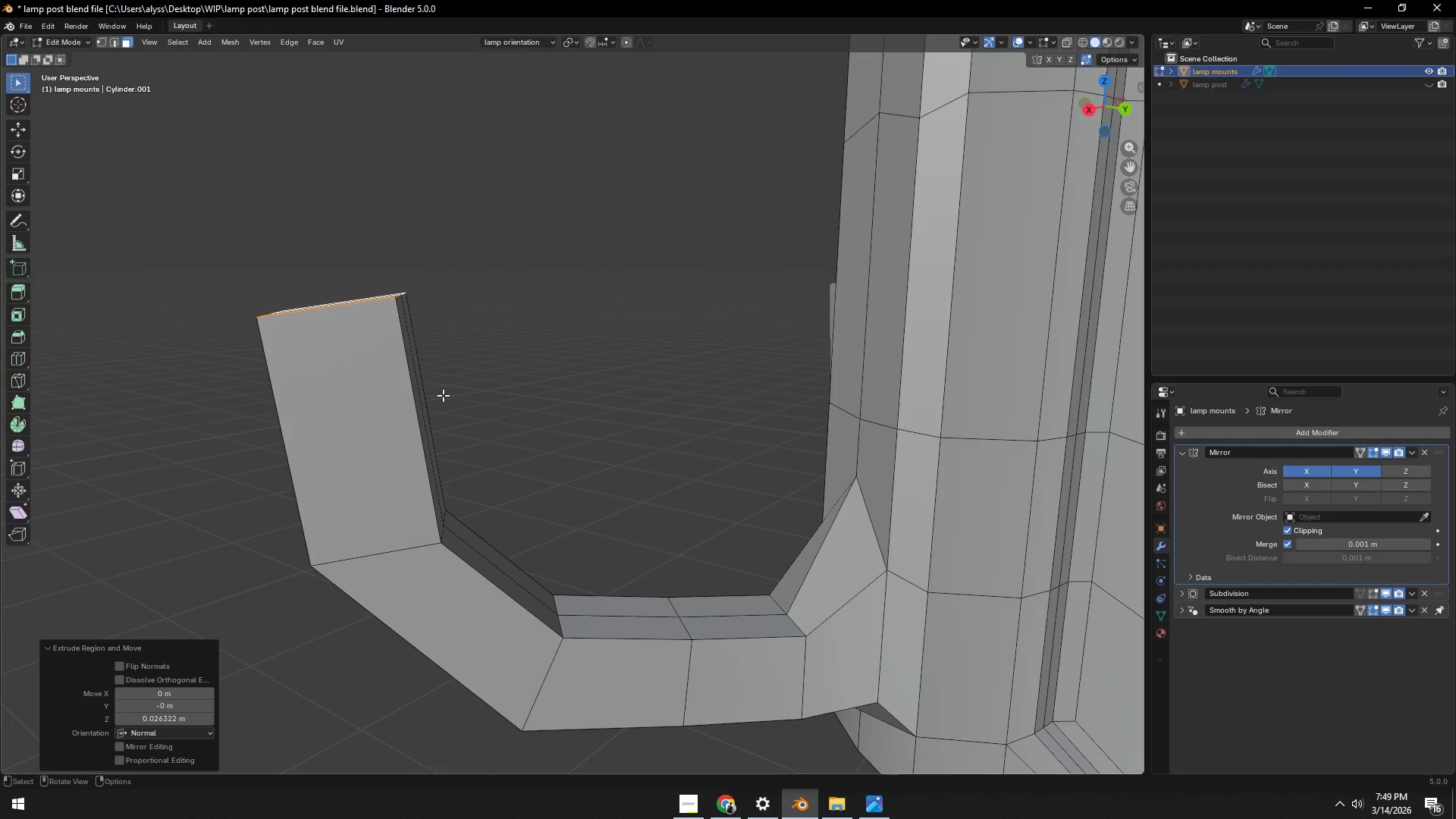 
key(G)
 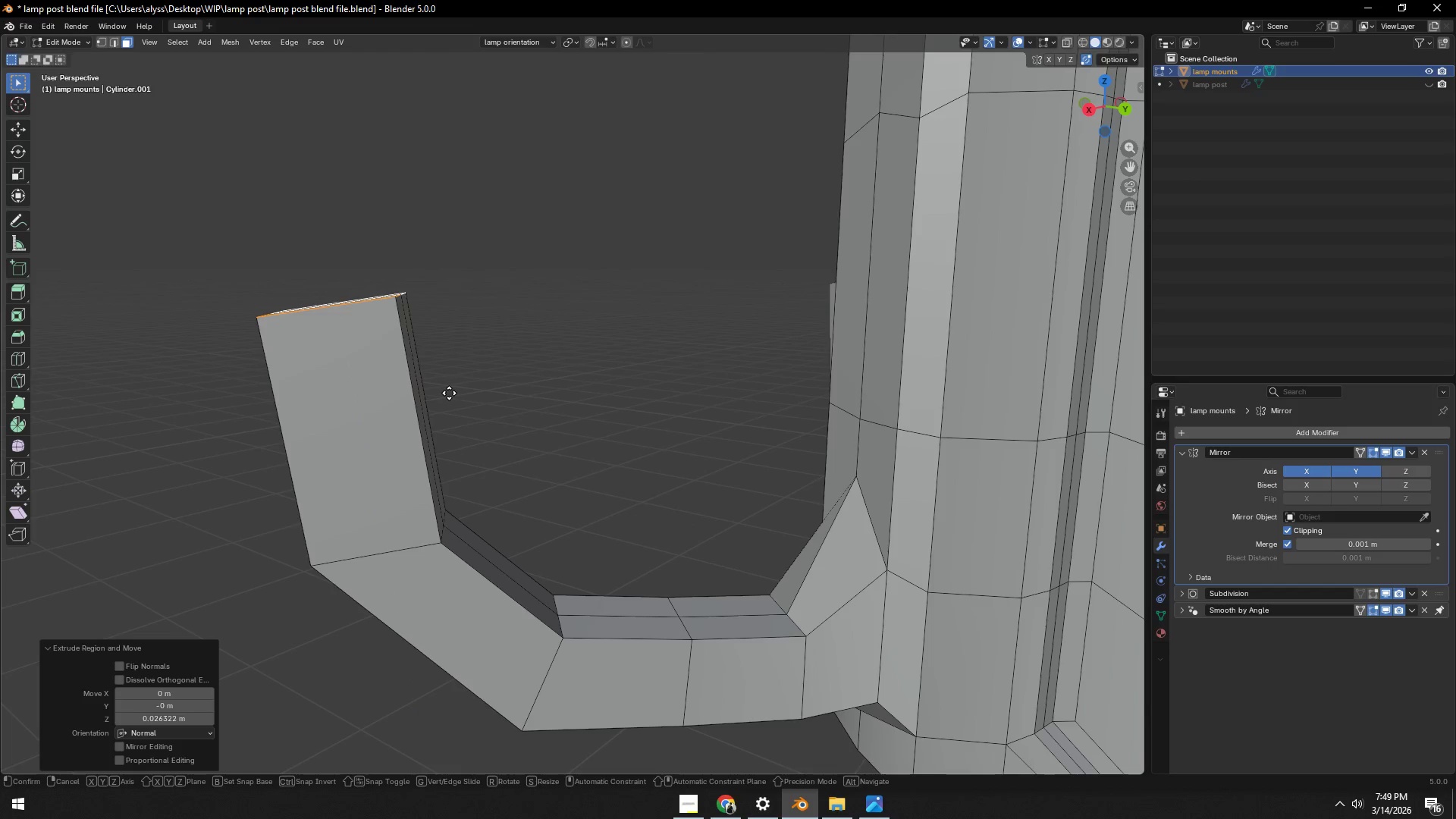 
type(zgy)
 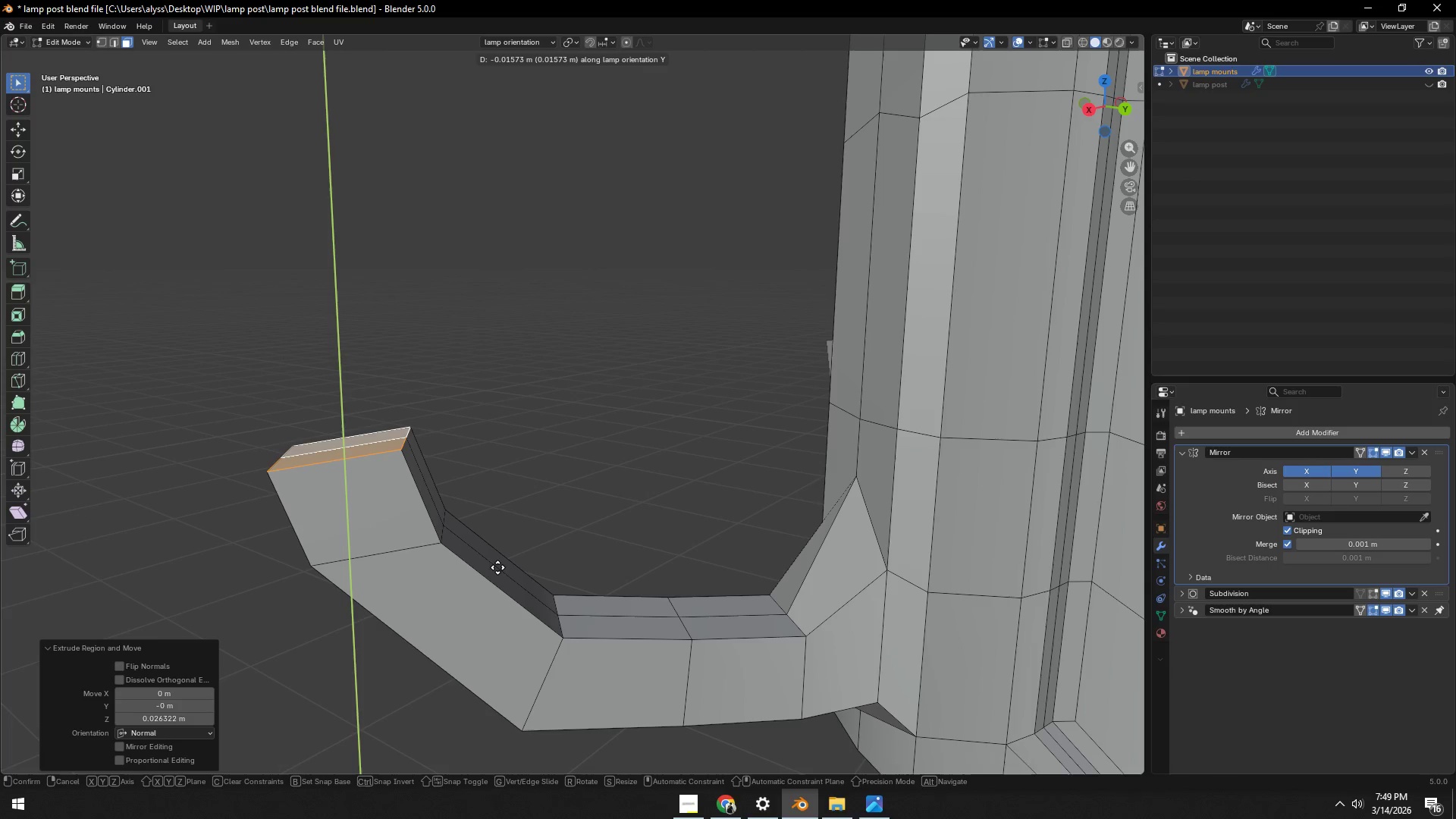 
left_click([499, 567])
 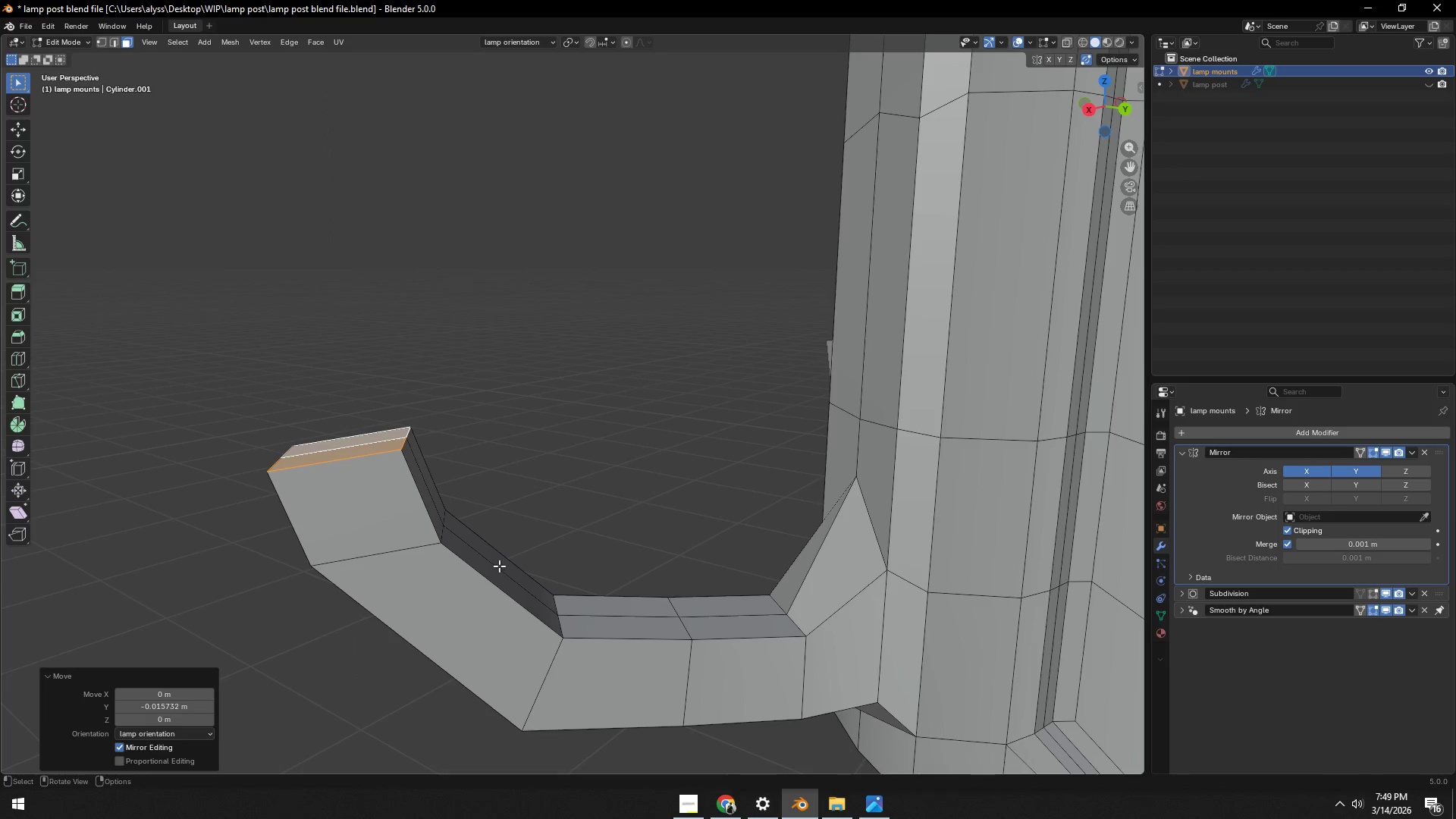 
key(E)
 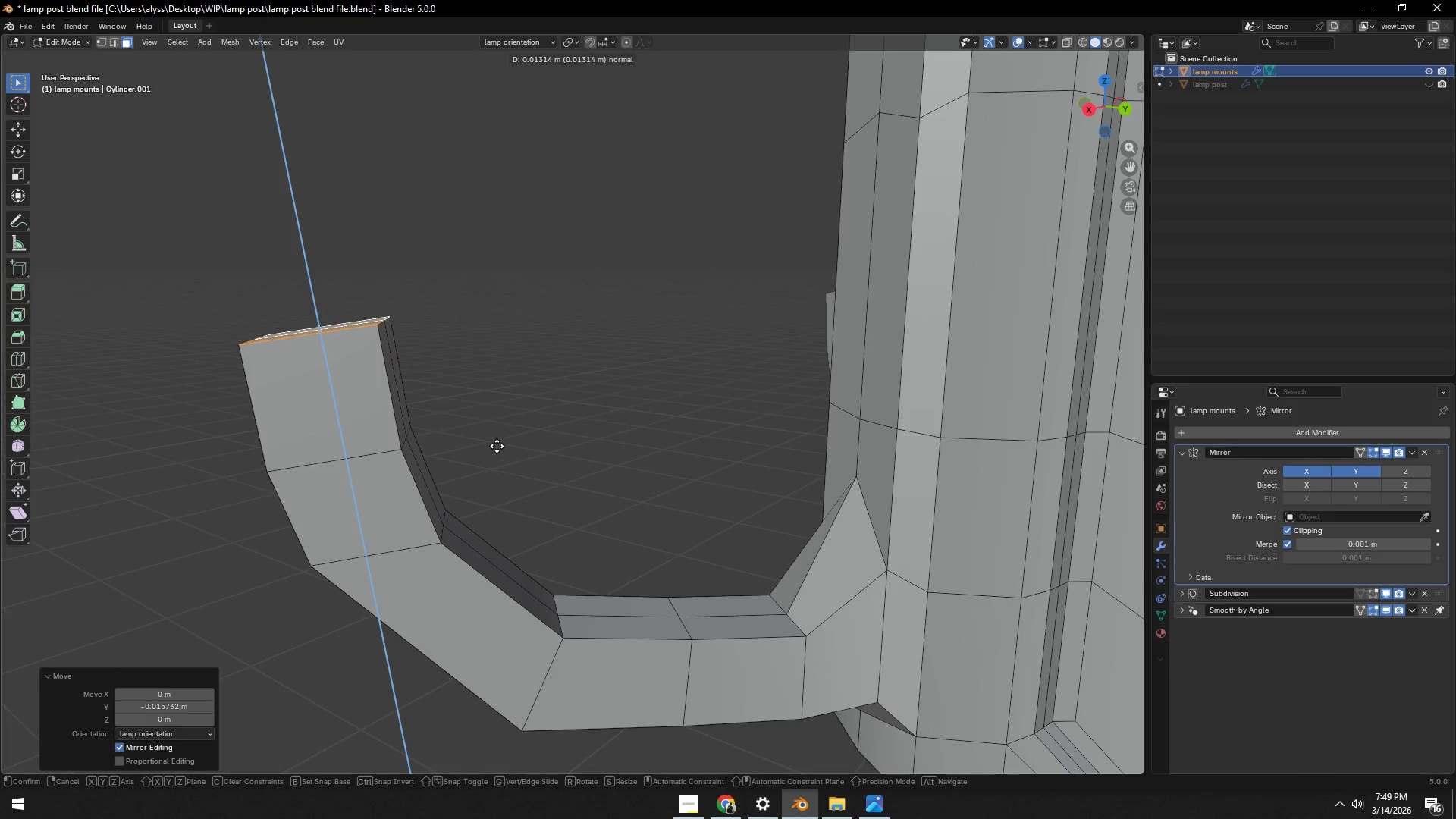 
left_click([497, 443])
 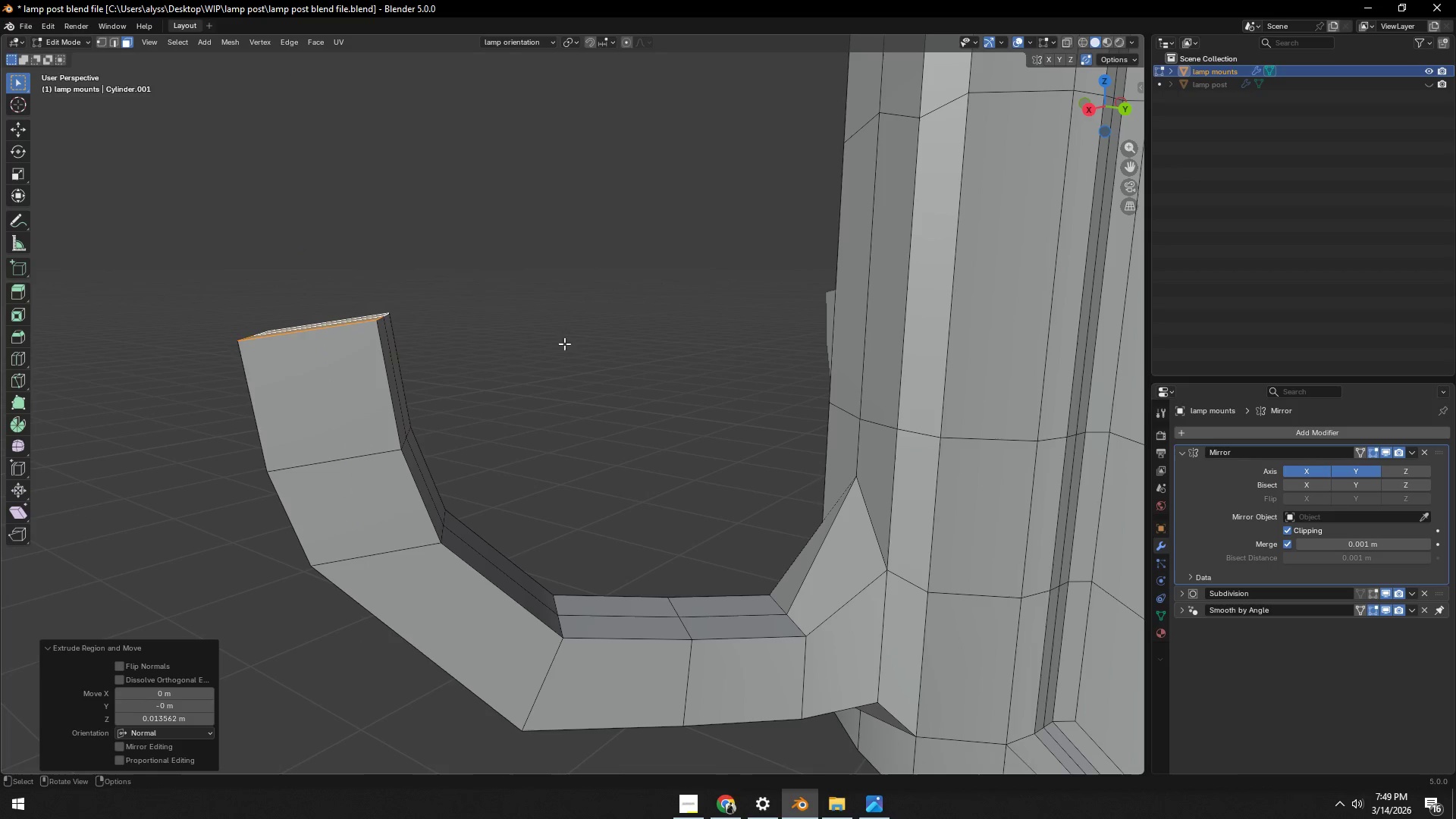 
key(R)
 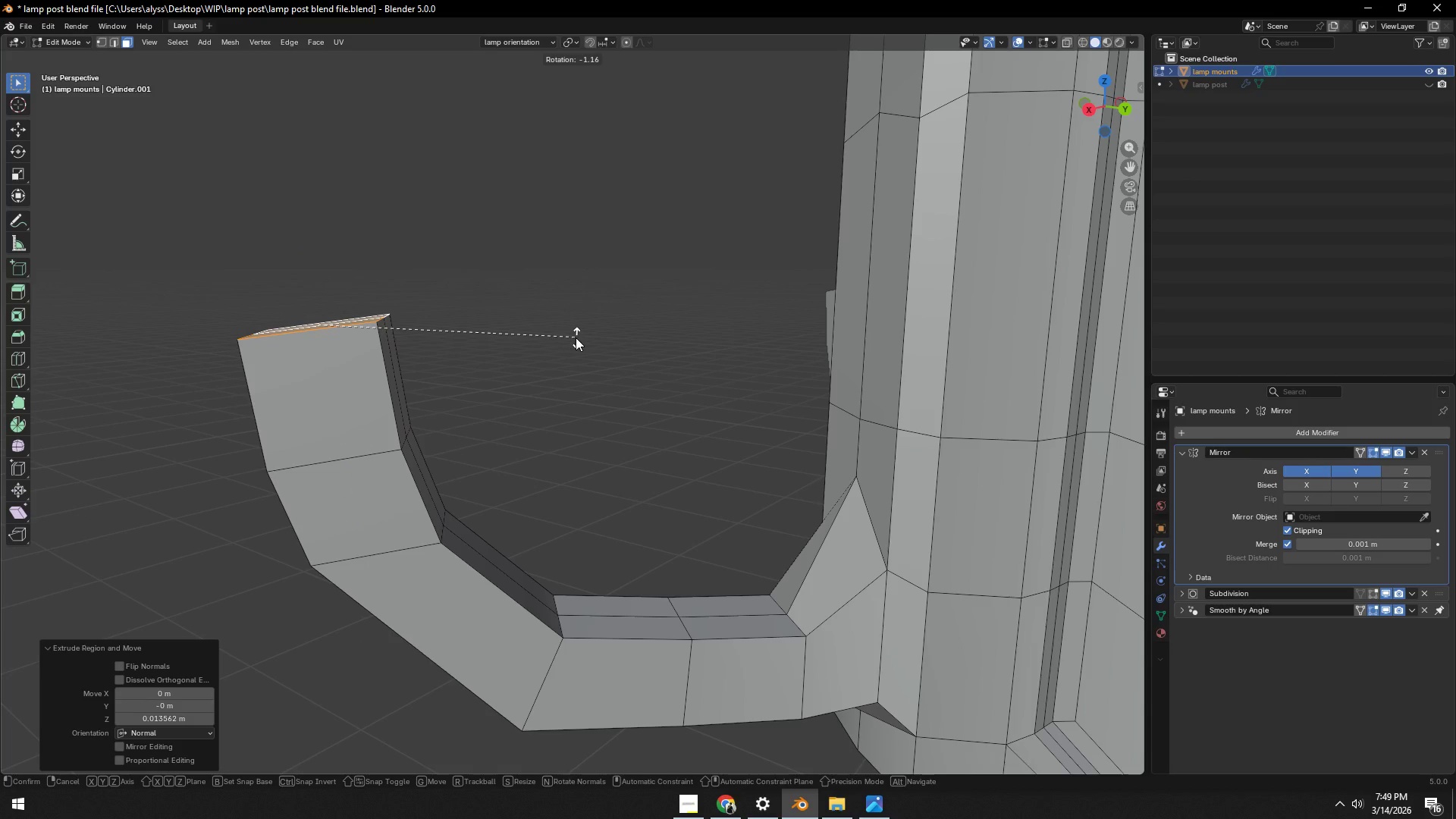 
key(X)
 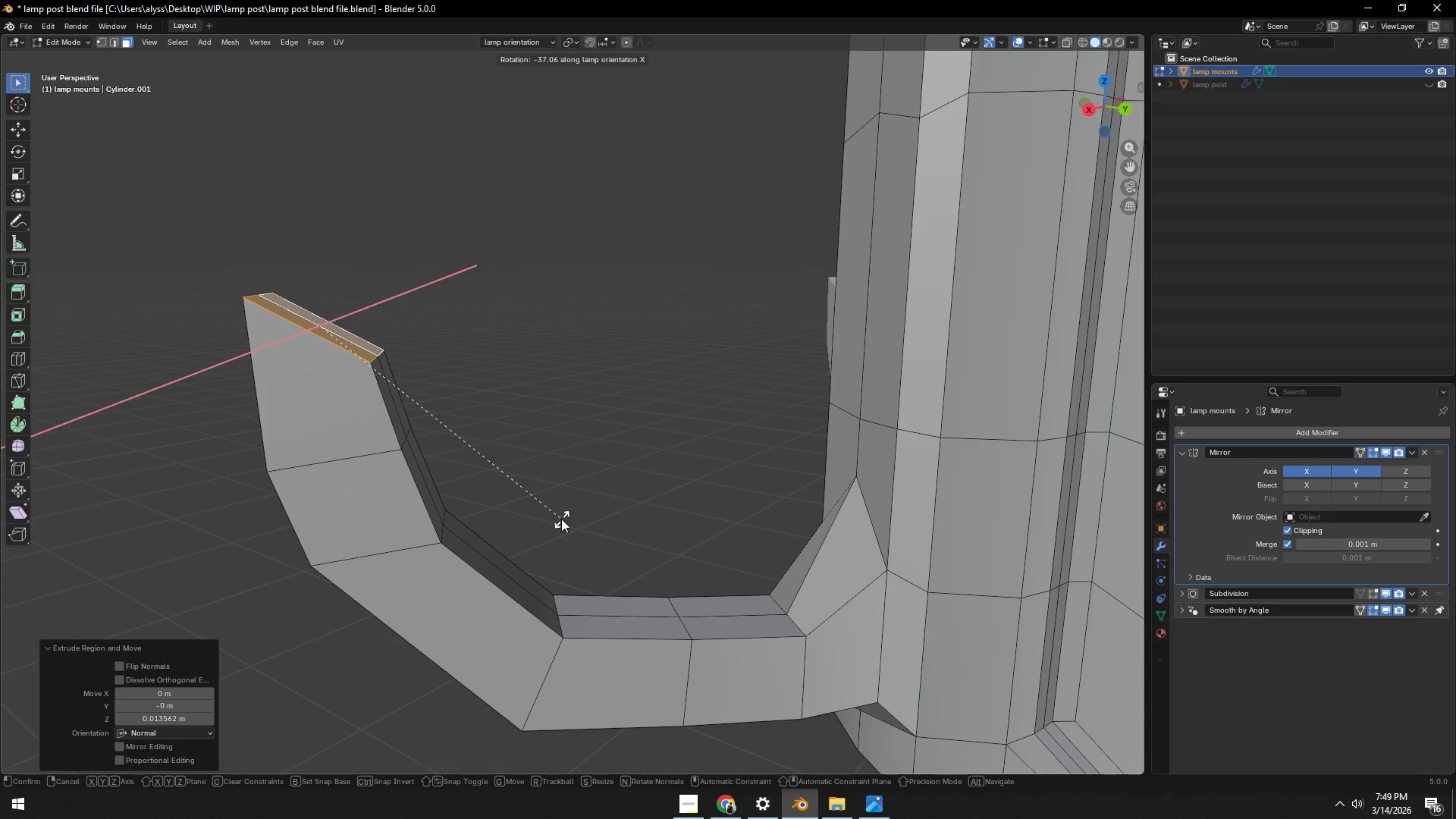 
left_click([561, 519])
 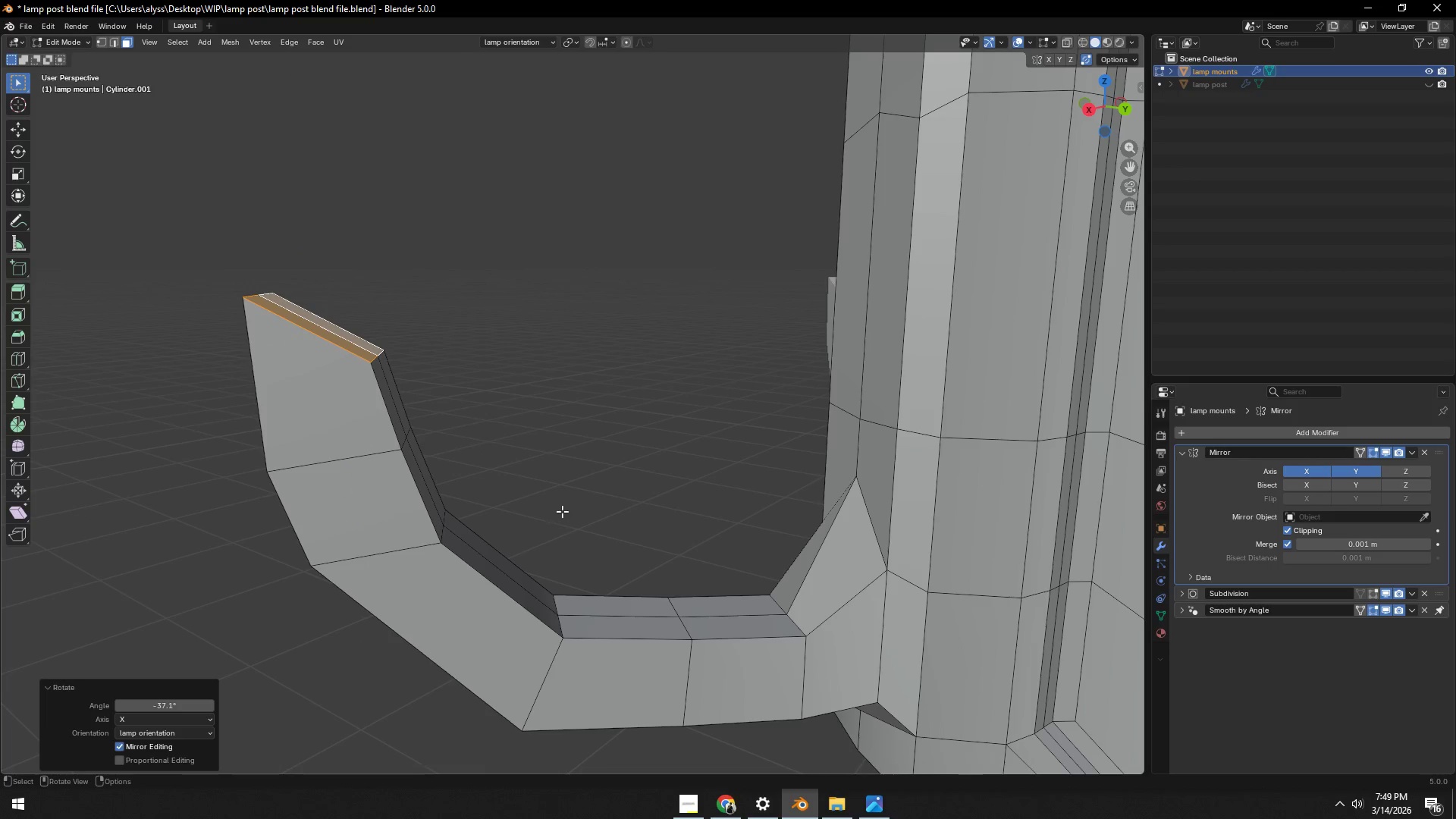 
key(E)
 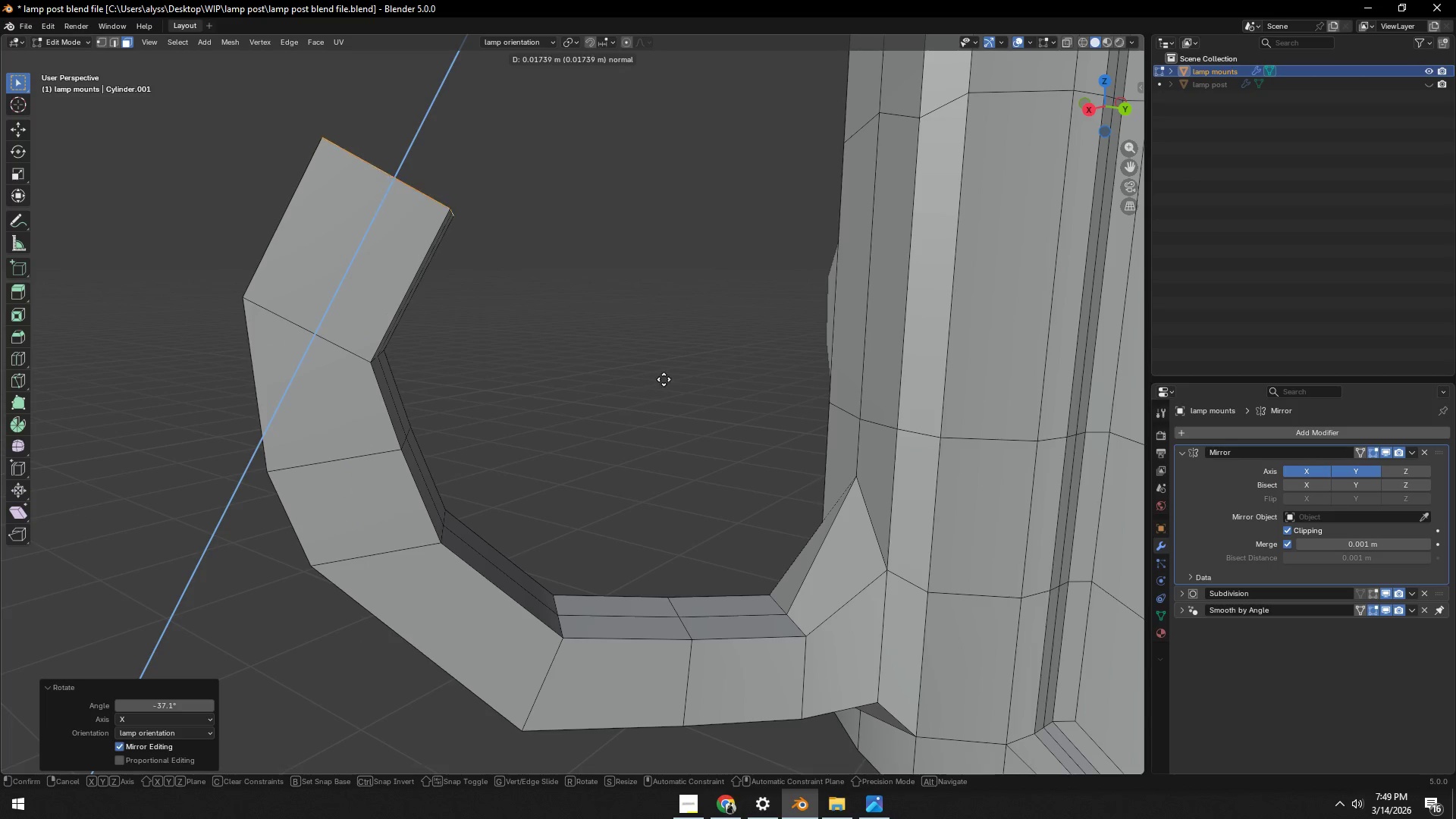 
left_click([664, 378])
 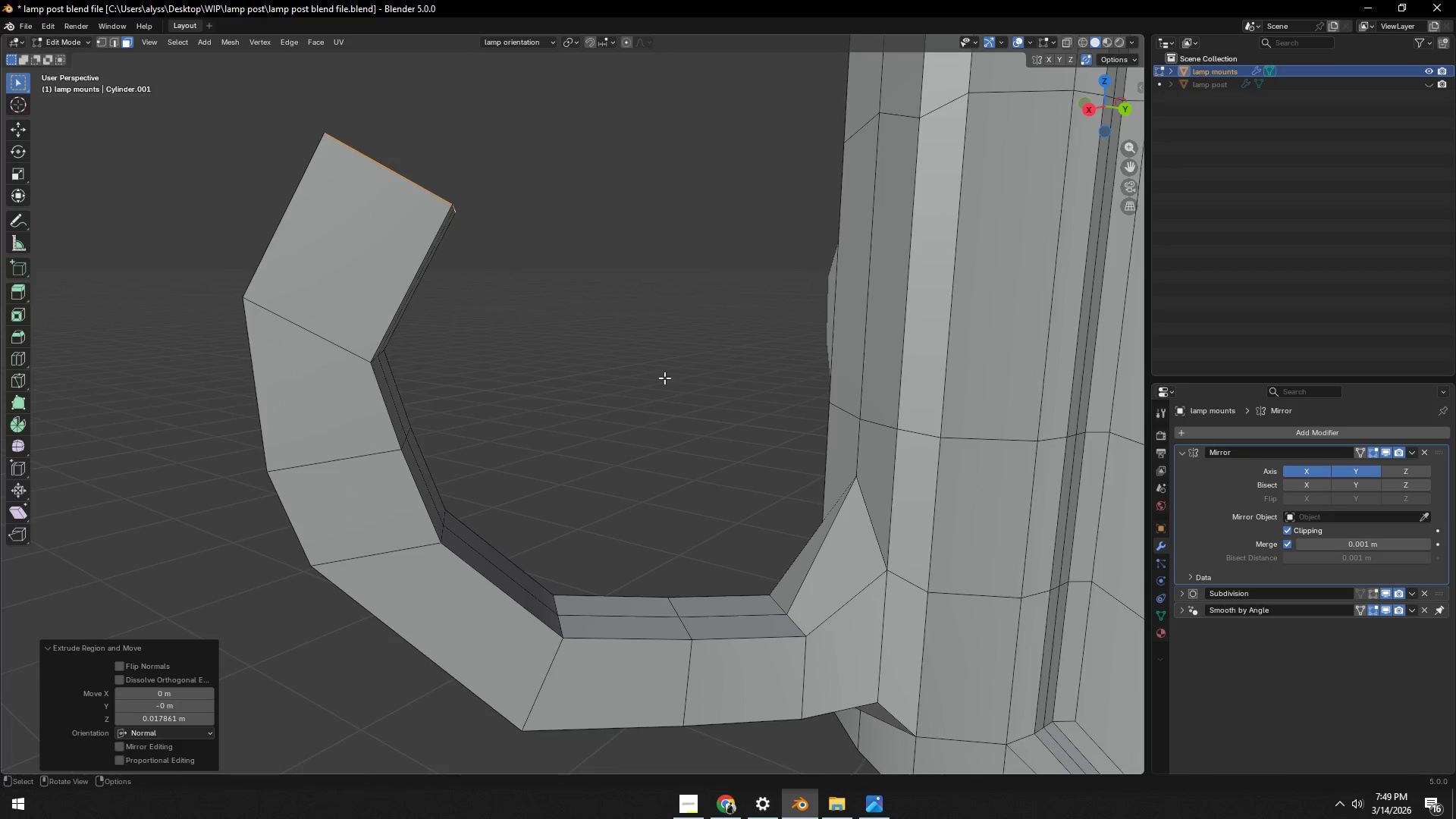 
type(rx)
 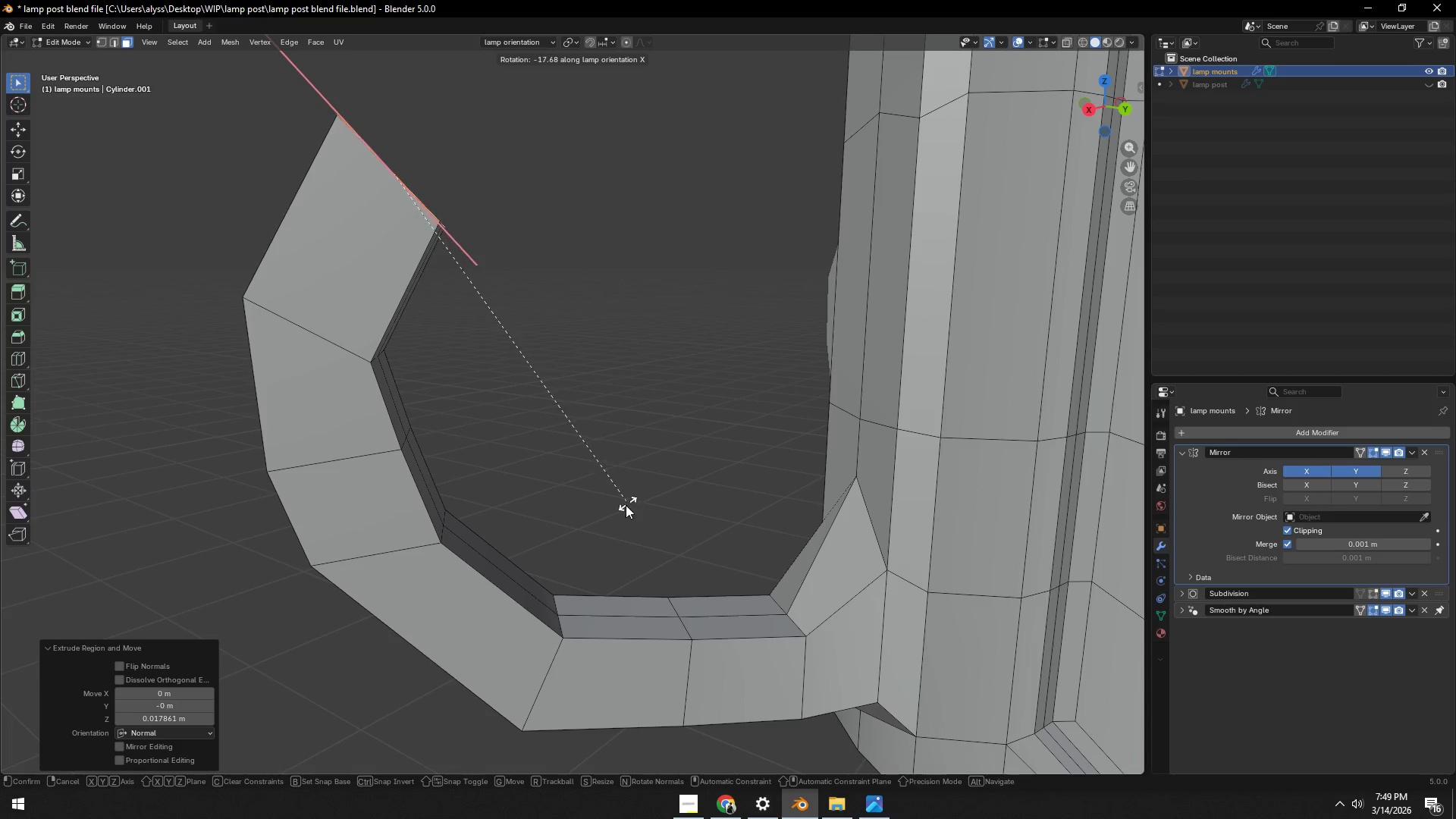 
left_click([621, 513])
 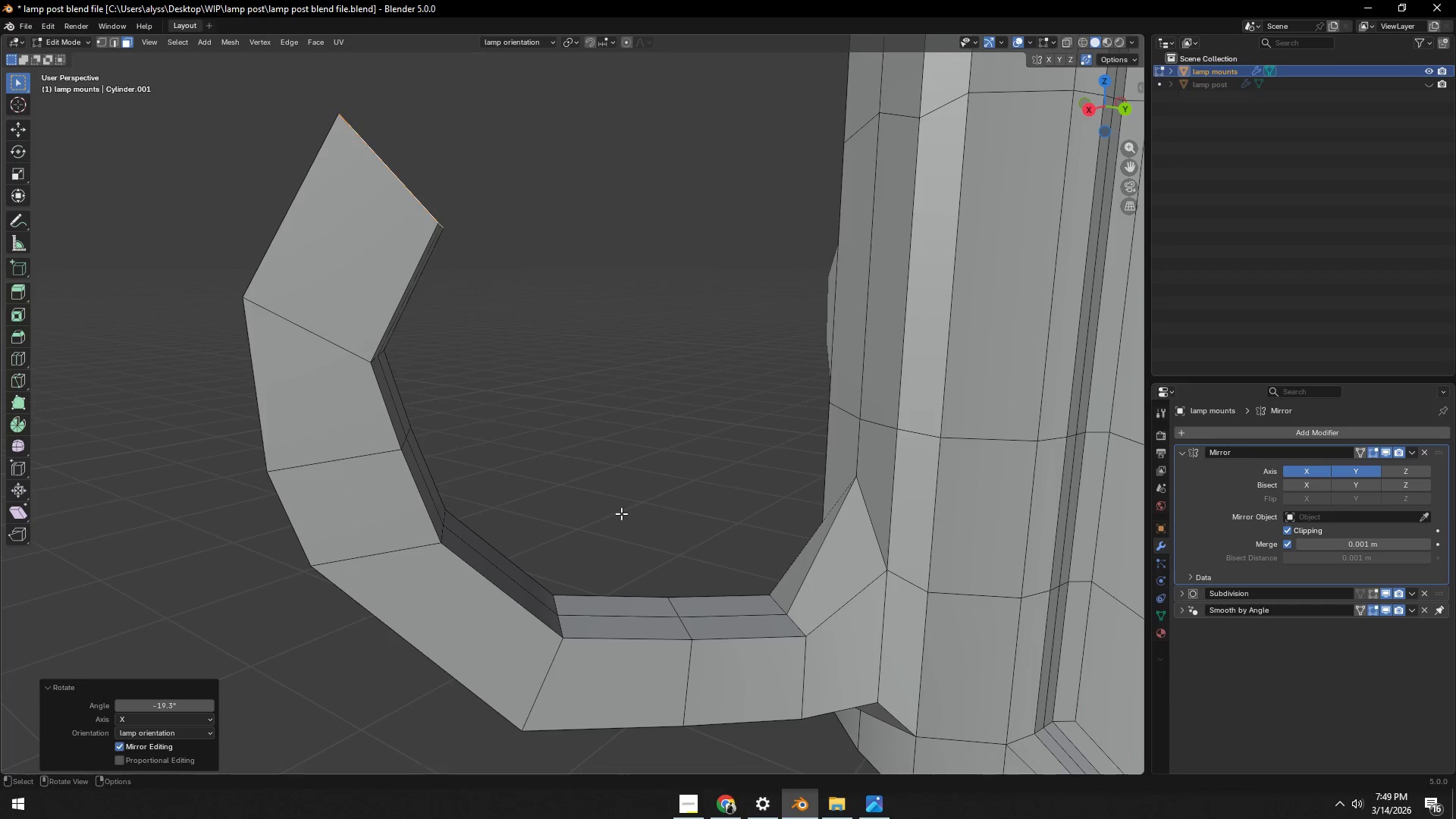 
key(E)
 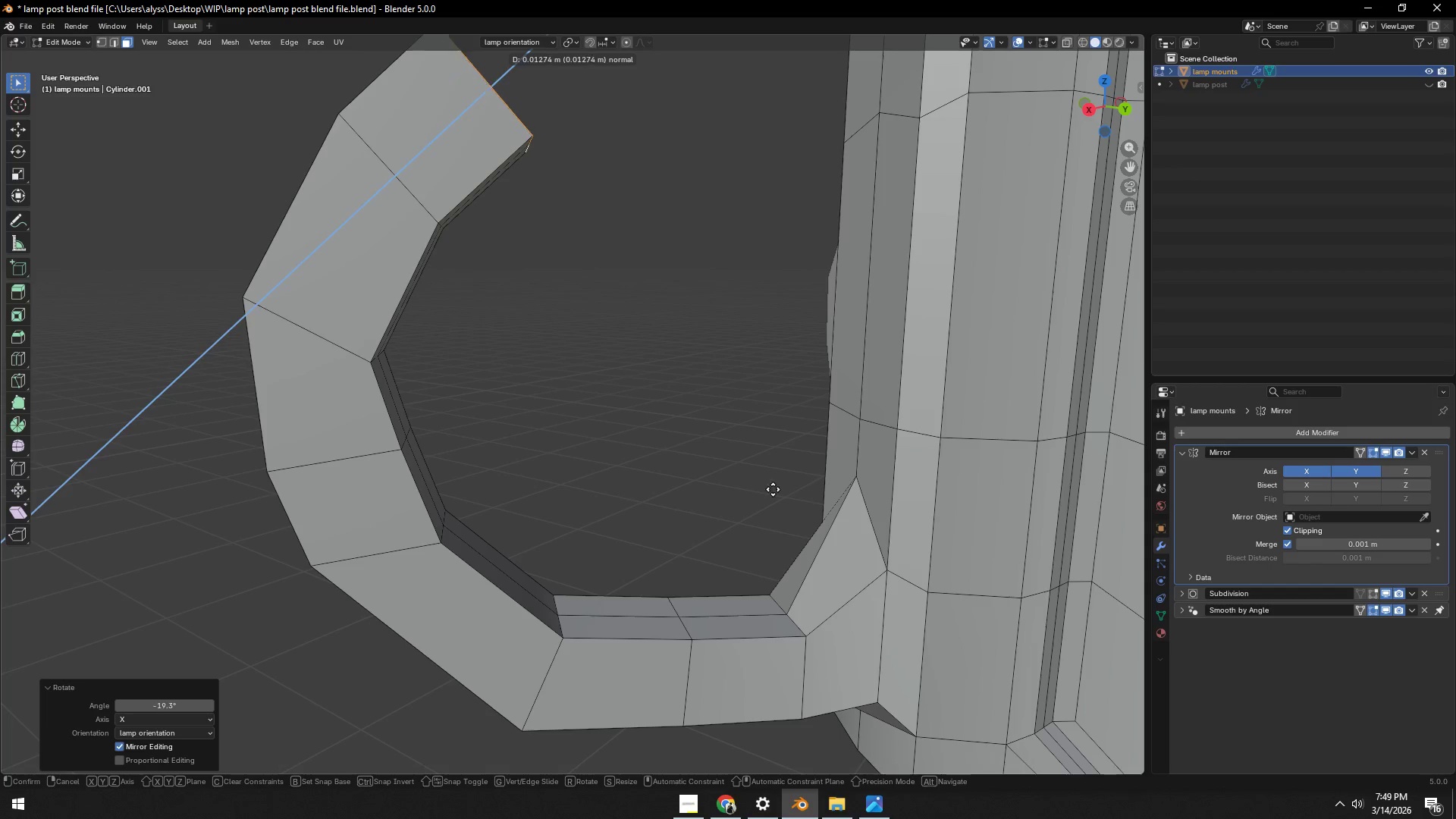 
left_click([798, 476])
 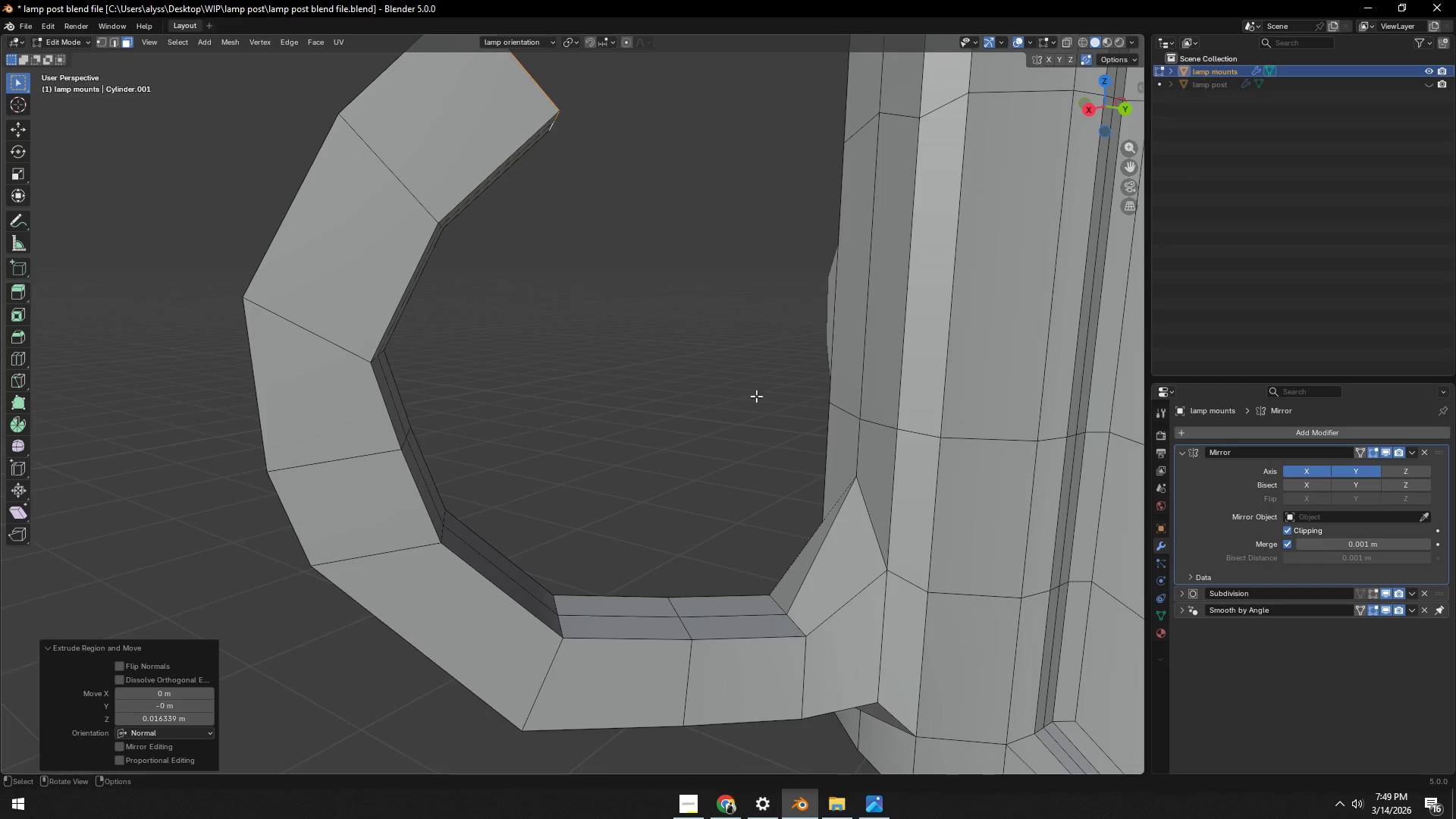 
type(rx)
 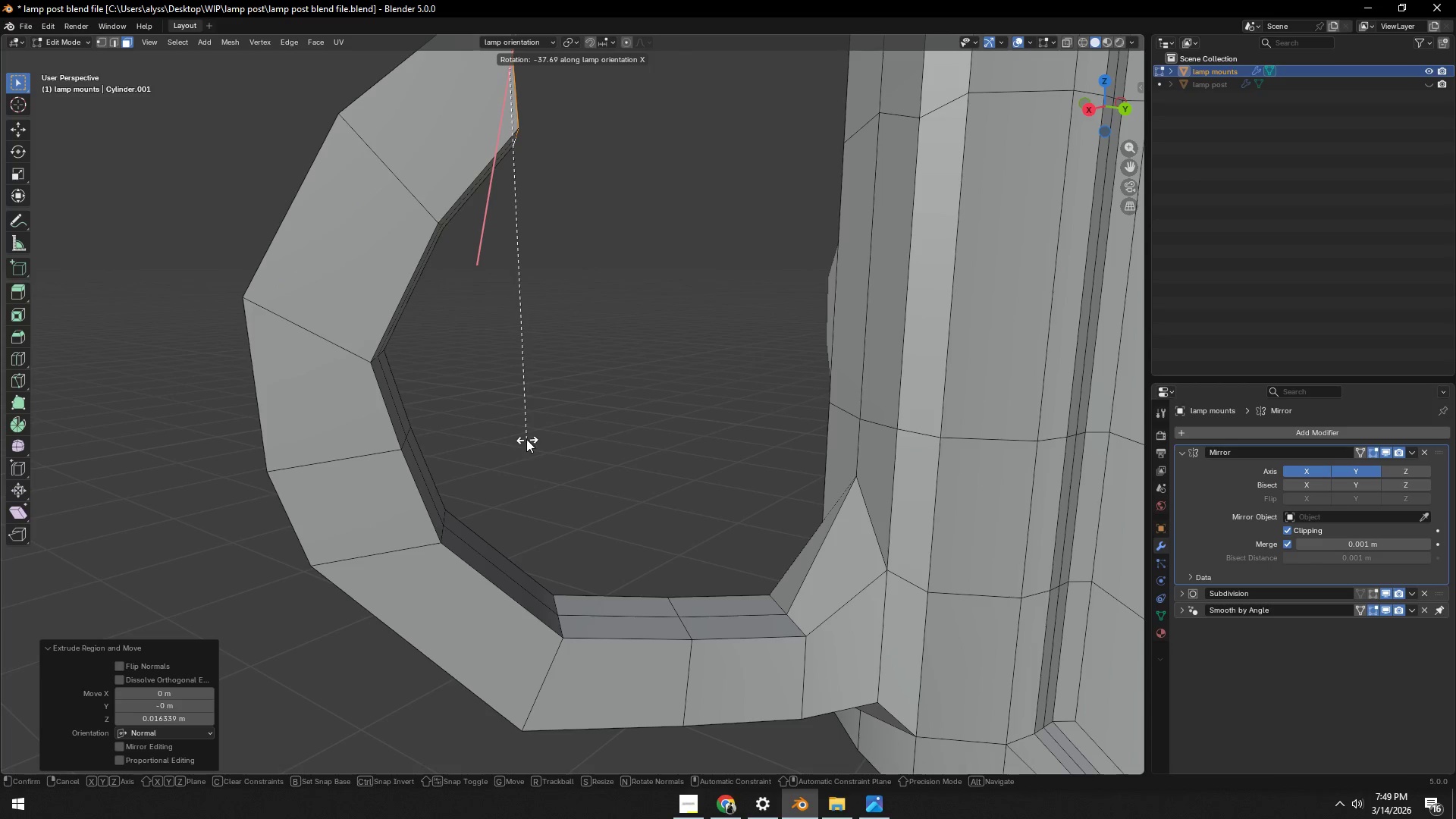 
left_click([526, 439])
 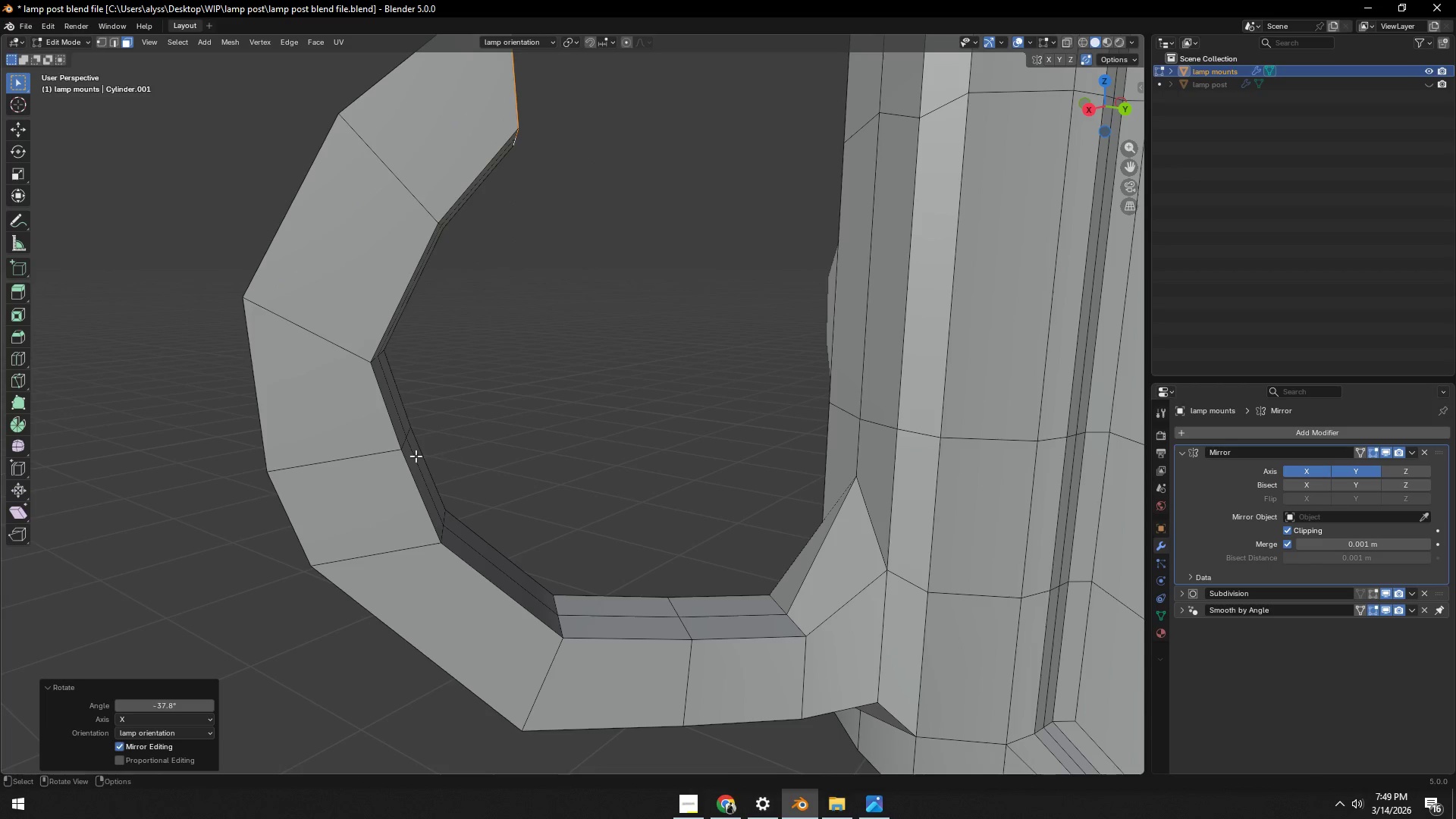 
hold_key(key=AltLeft, duration=0.36)
left_click([358, 456])
 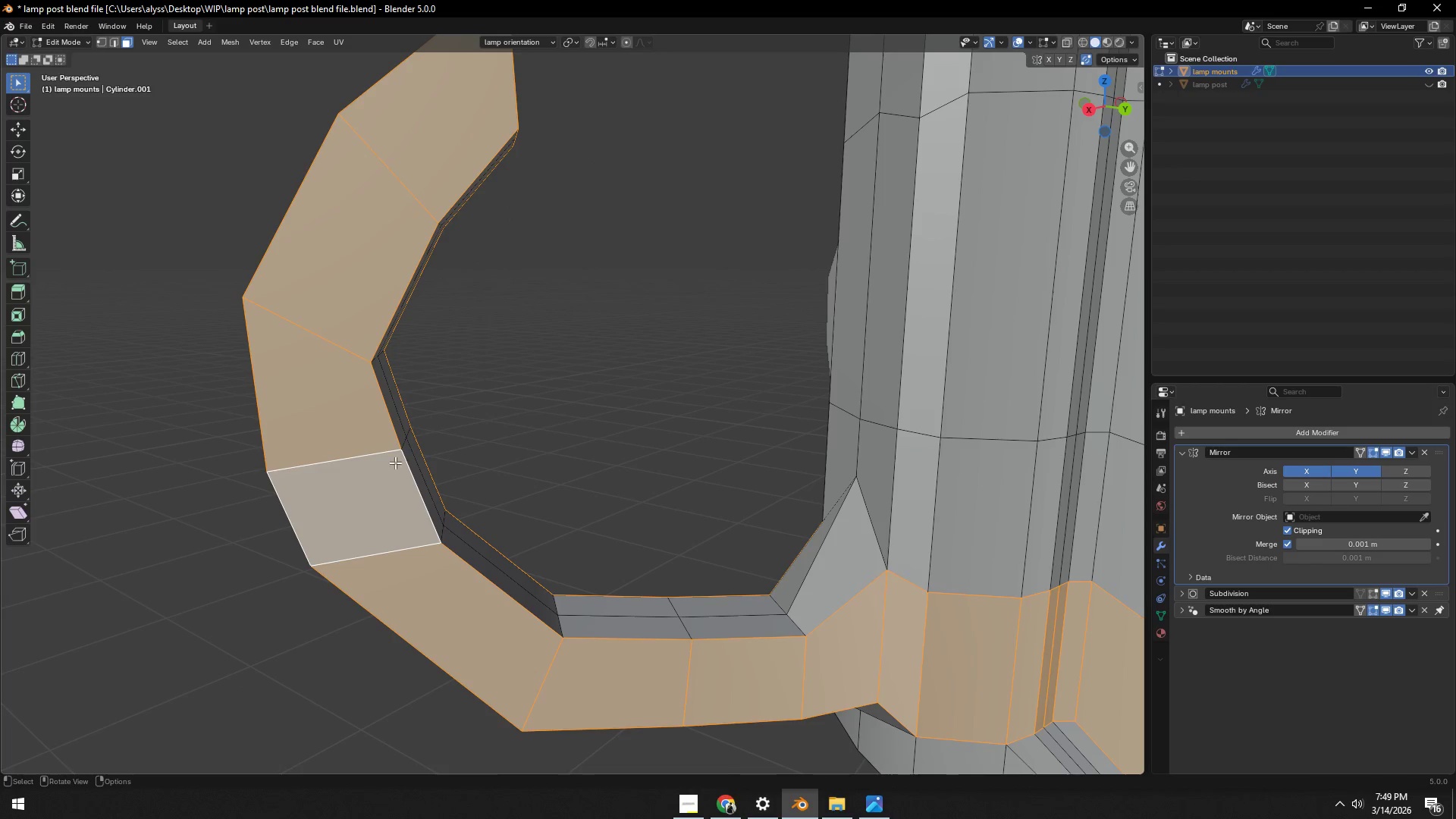 
key(2)
 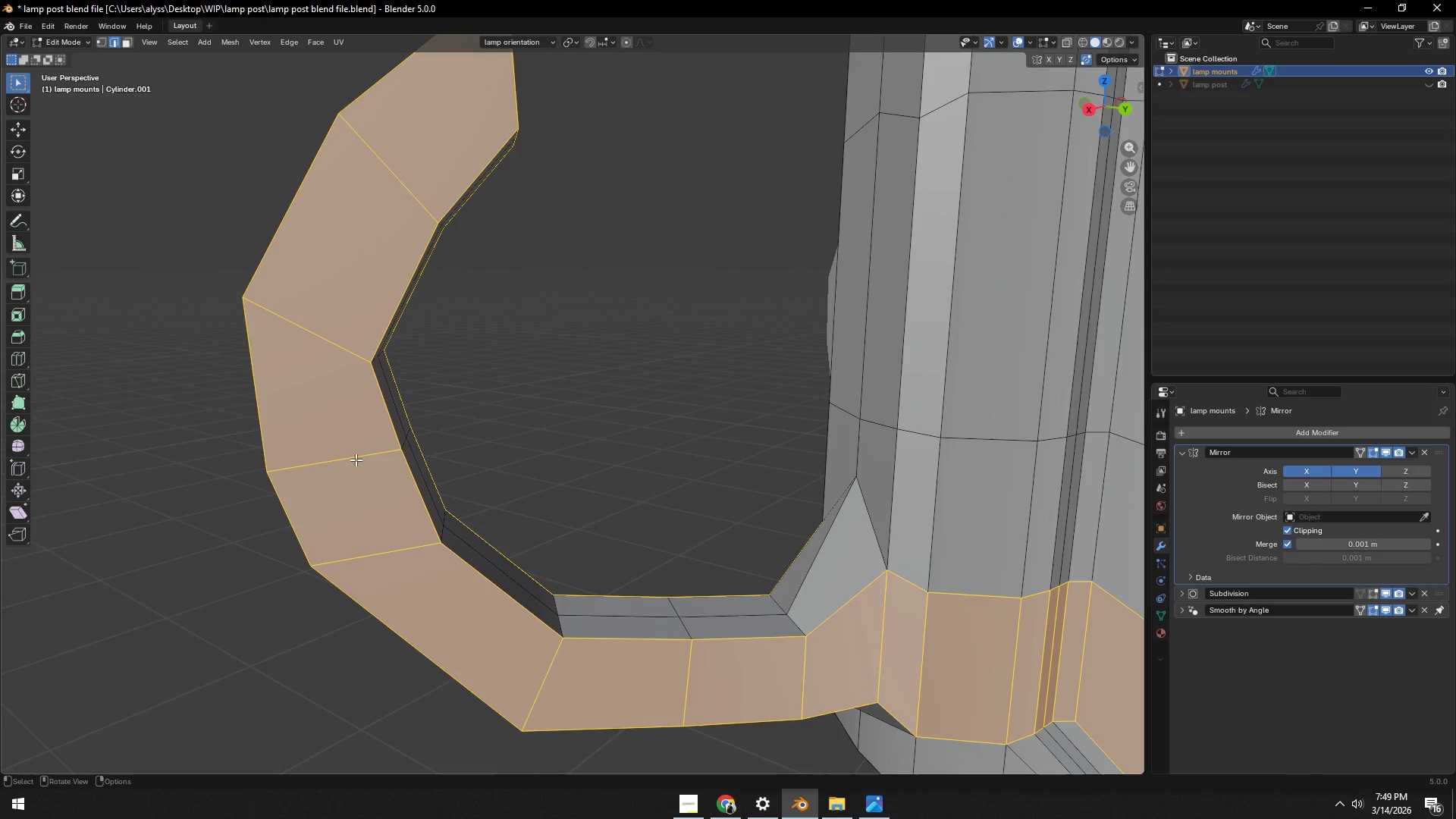 
hold_key(key=AltLeft, duration=0.48)
left_click([353, 458])
 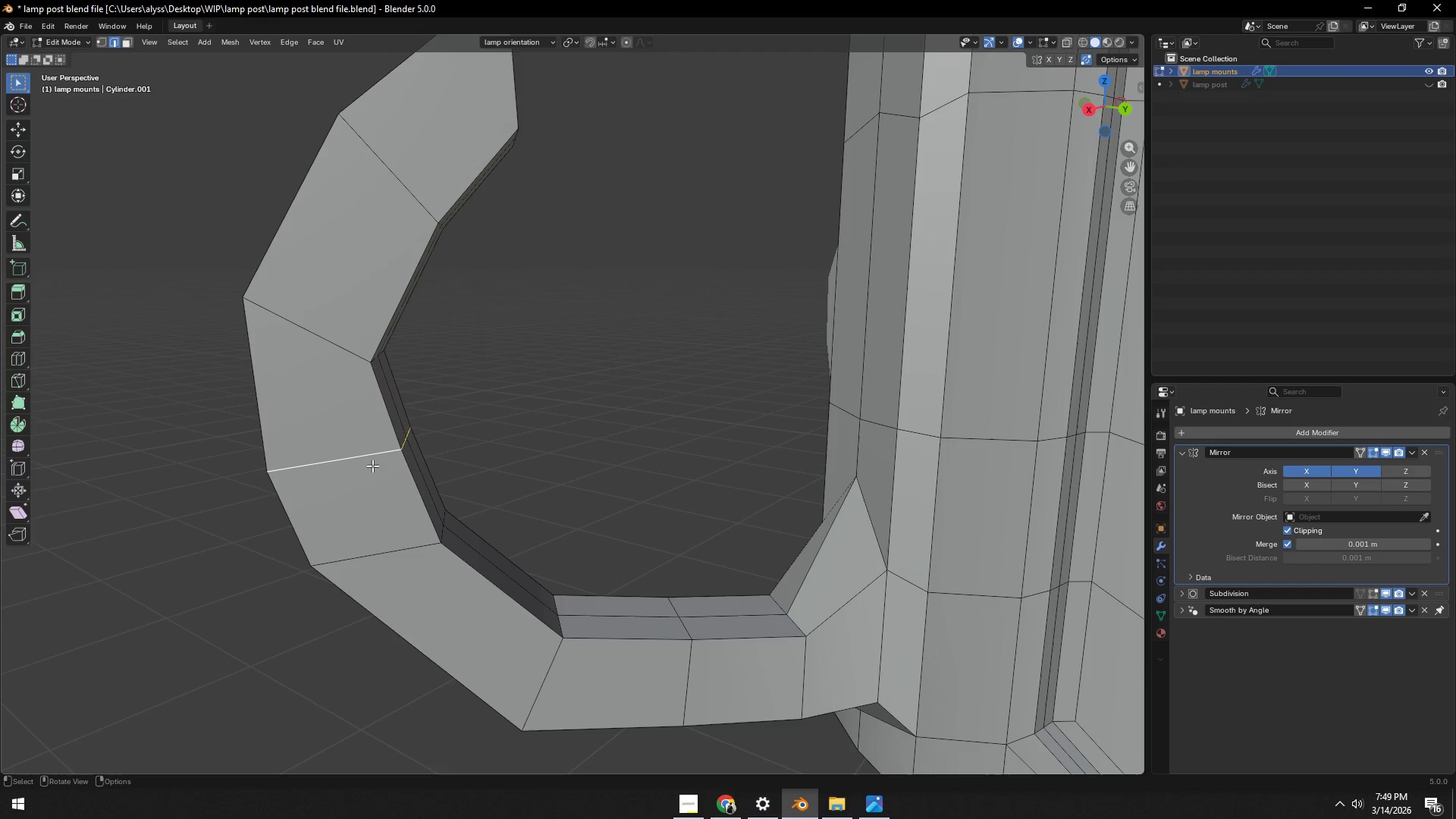 
hold_key(key=ShiftLeft, duration=0.34)
 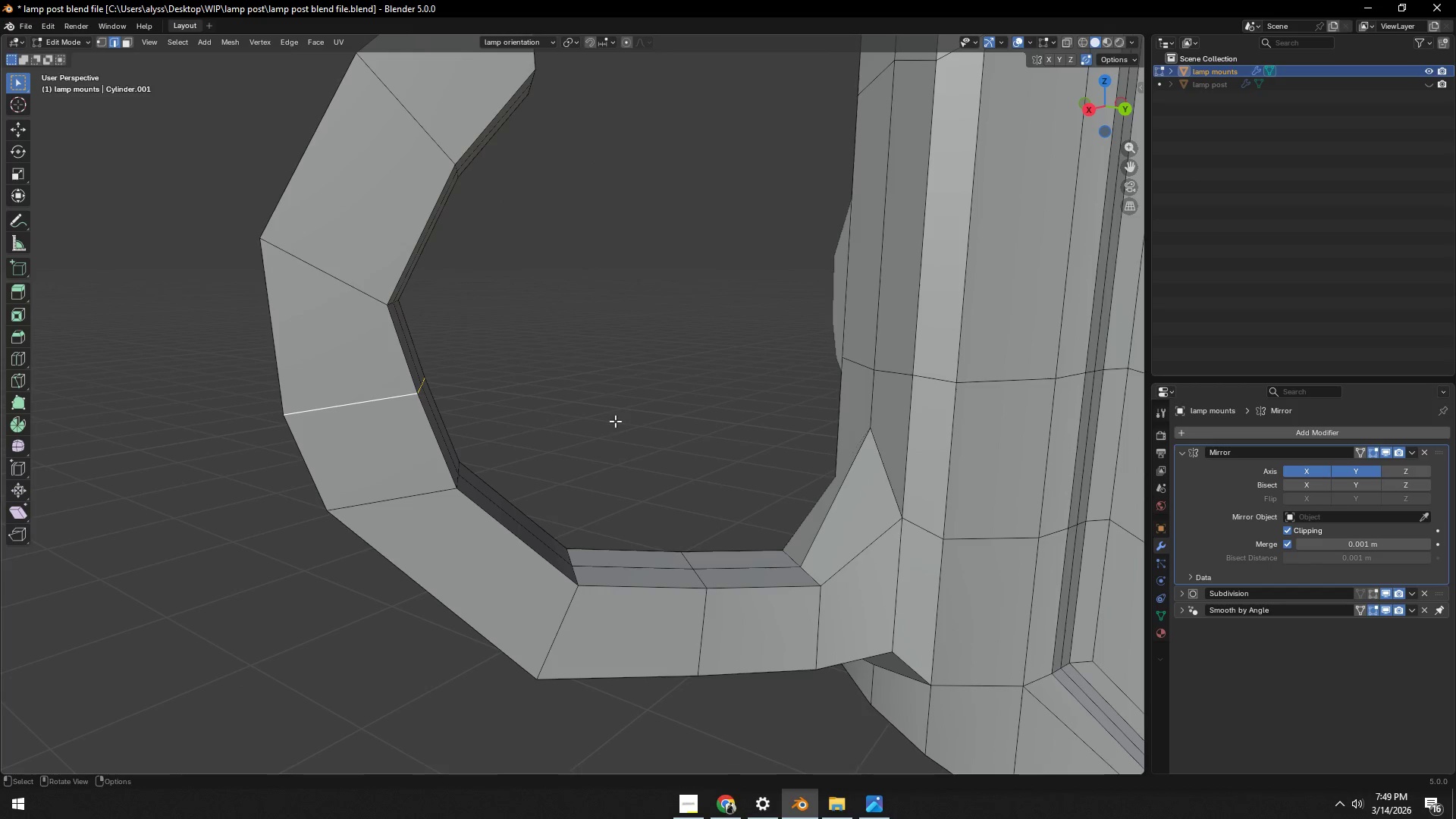 
type(gy)
 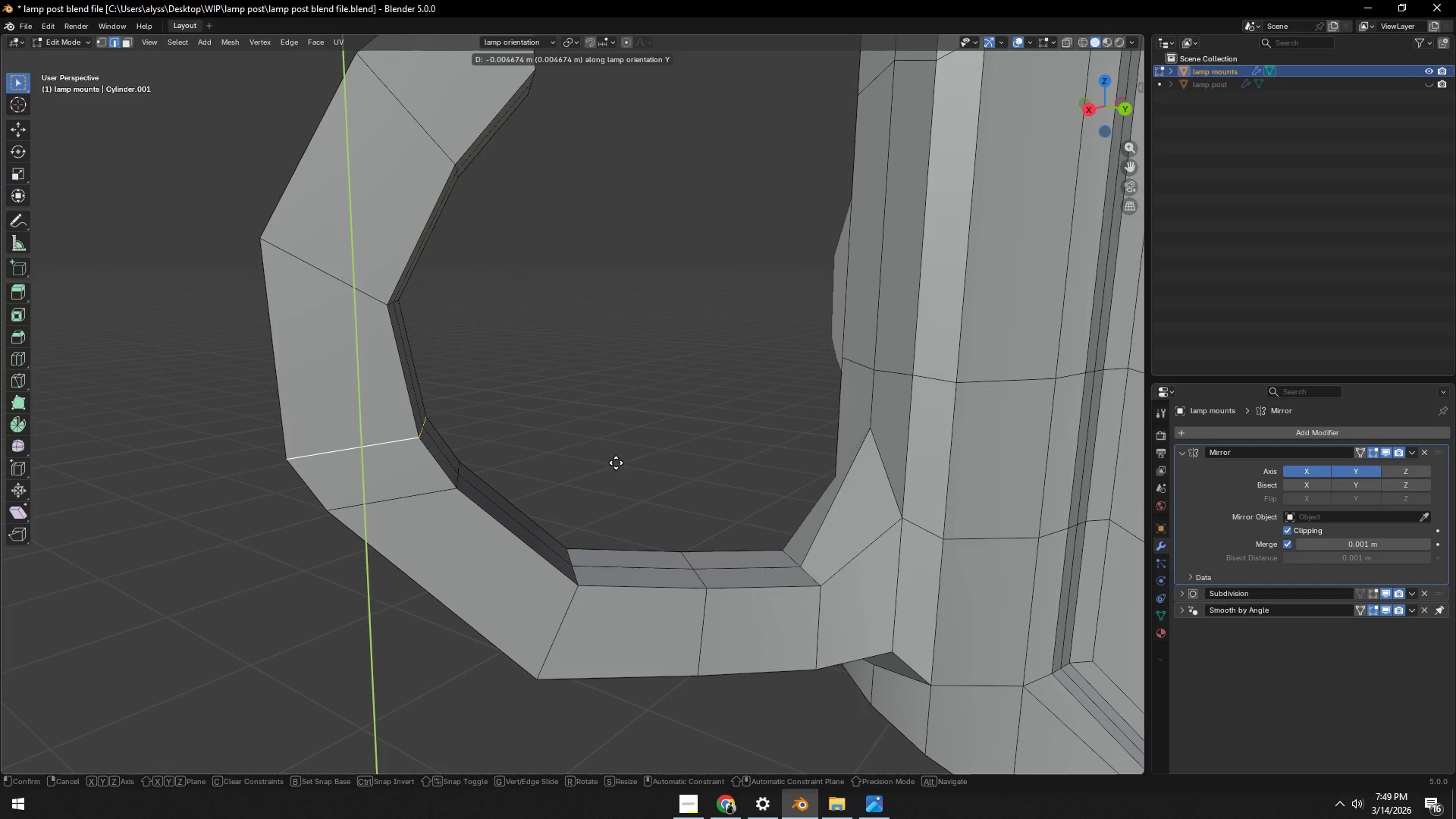 
left_click([617, 463])
 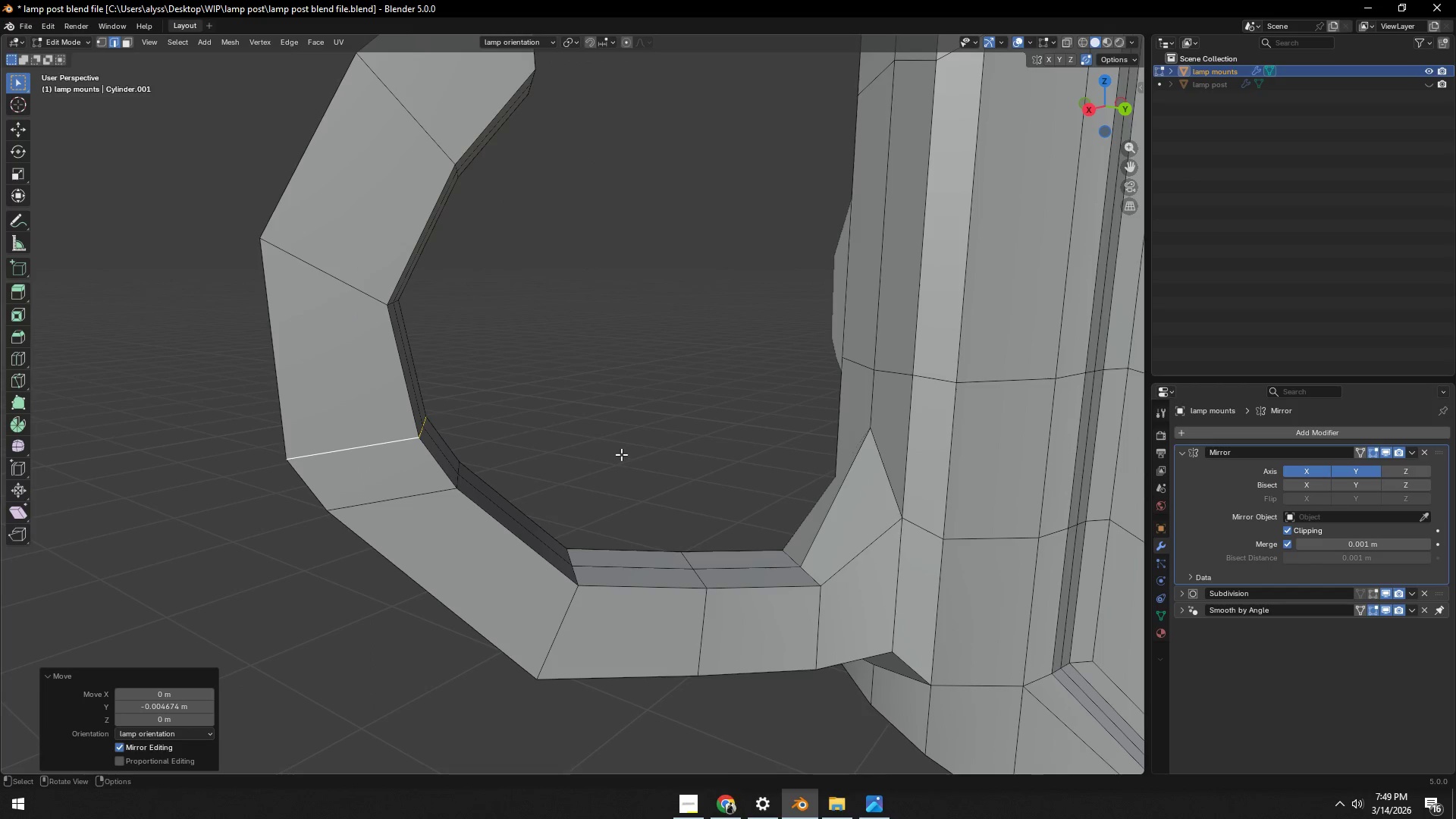 
key(R)
 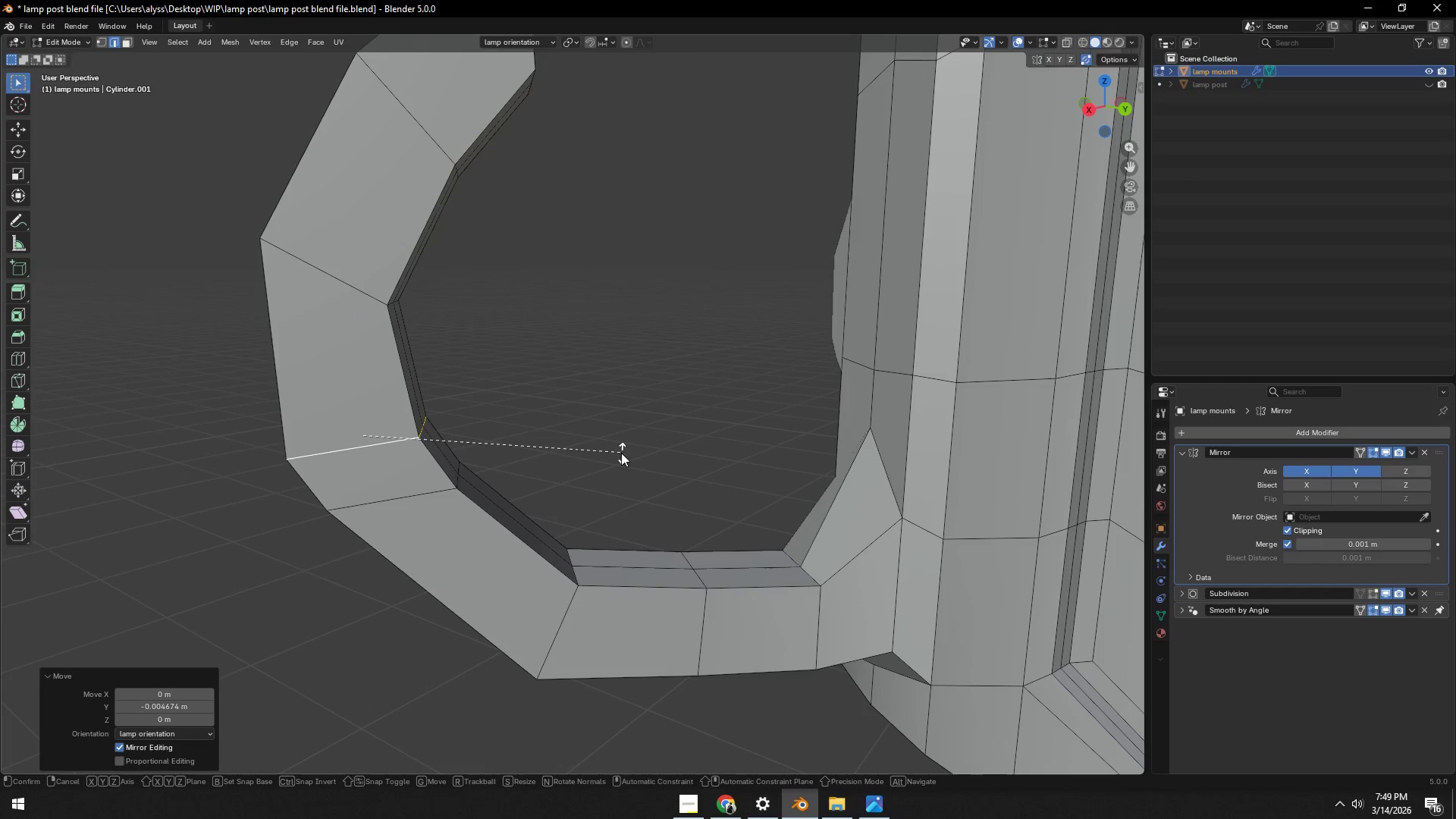 
key(X)
 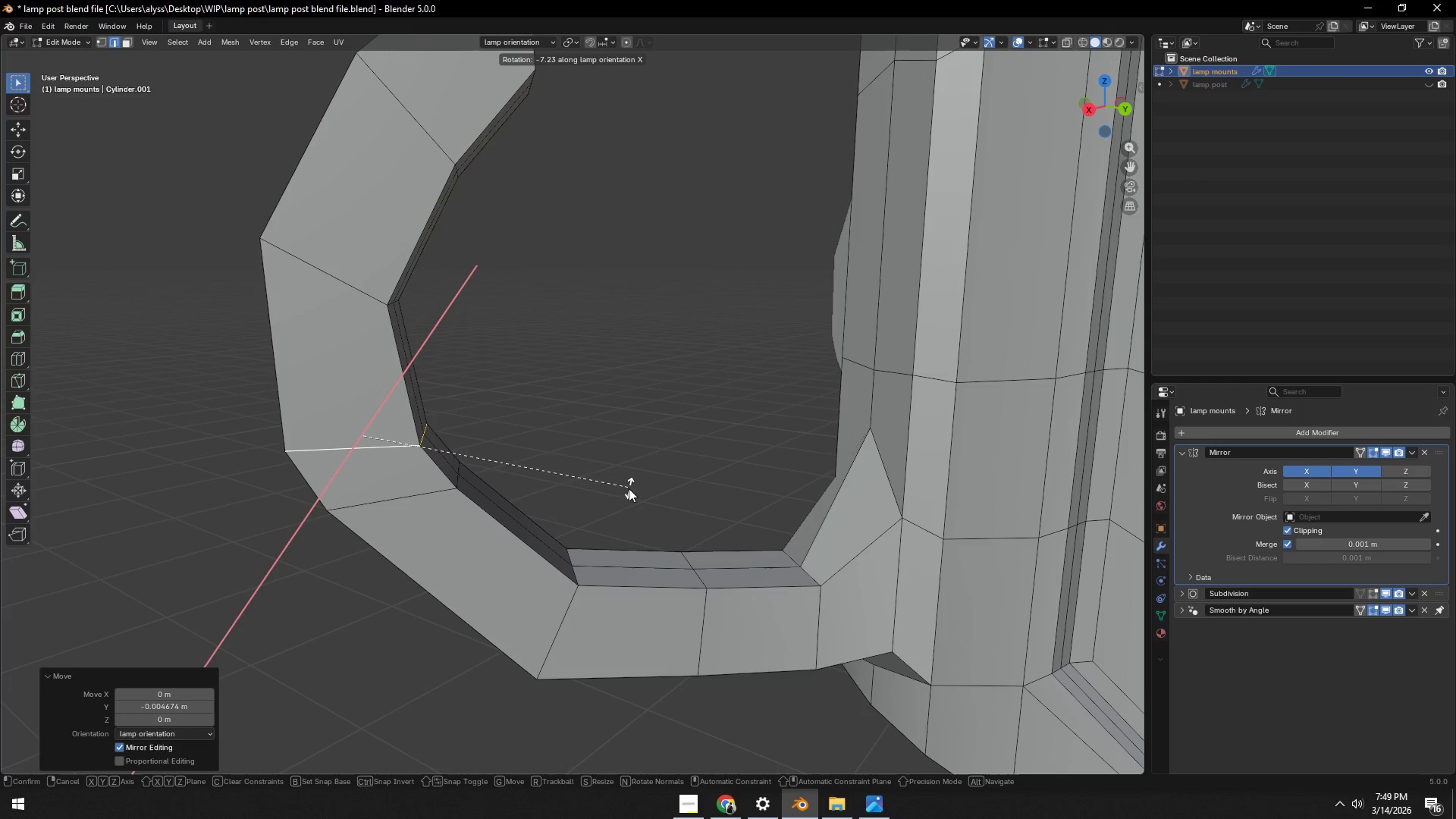 
left_click([626, 504])
 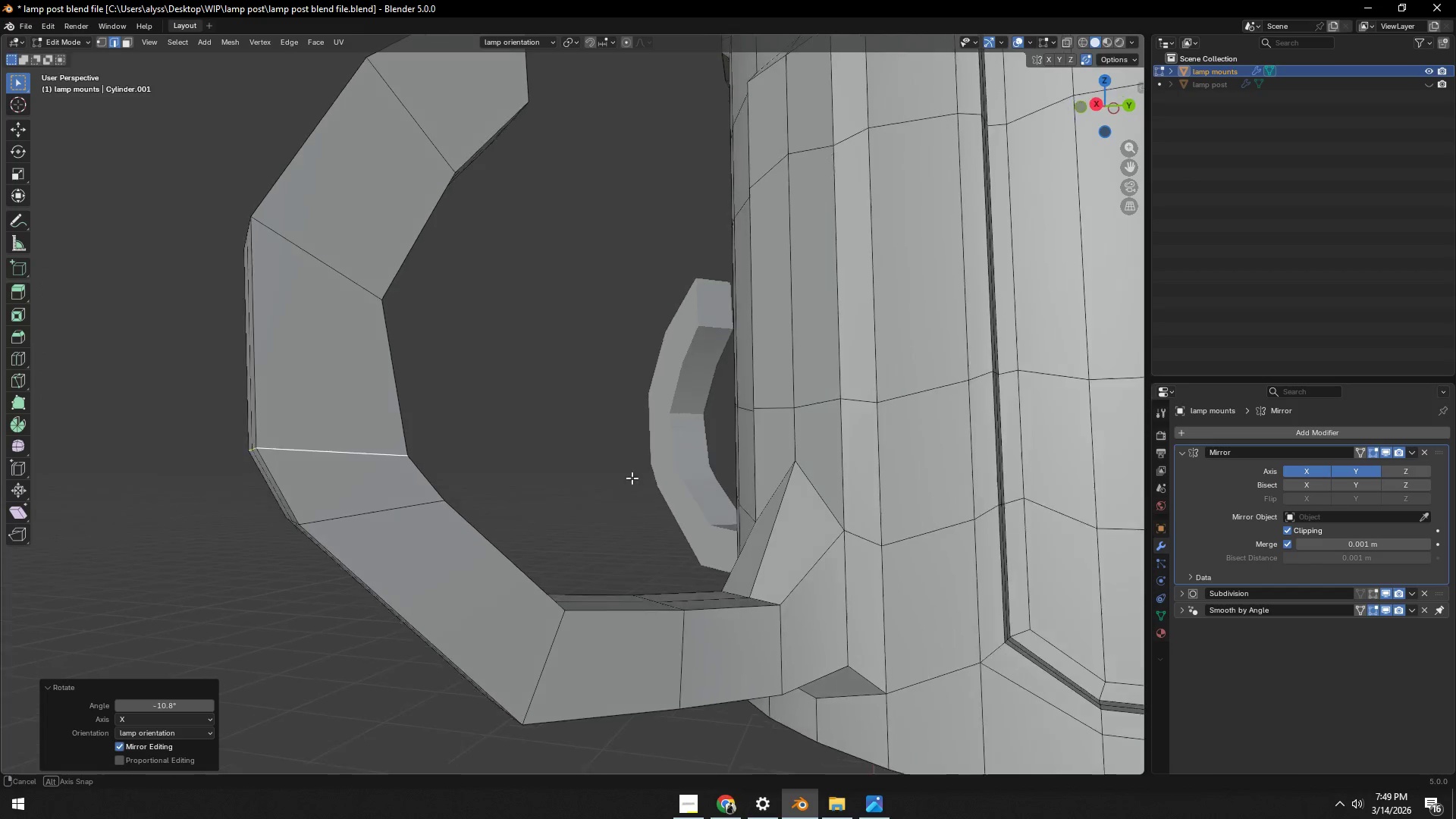 
type(gy)
 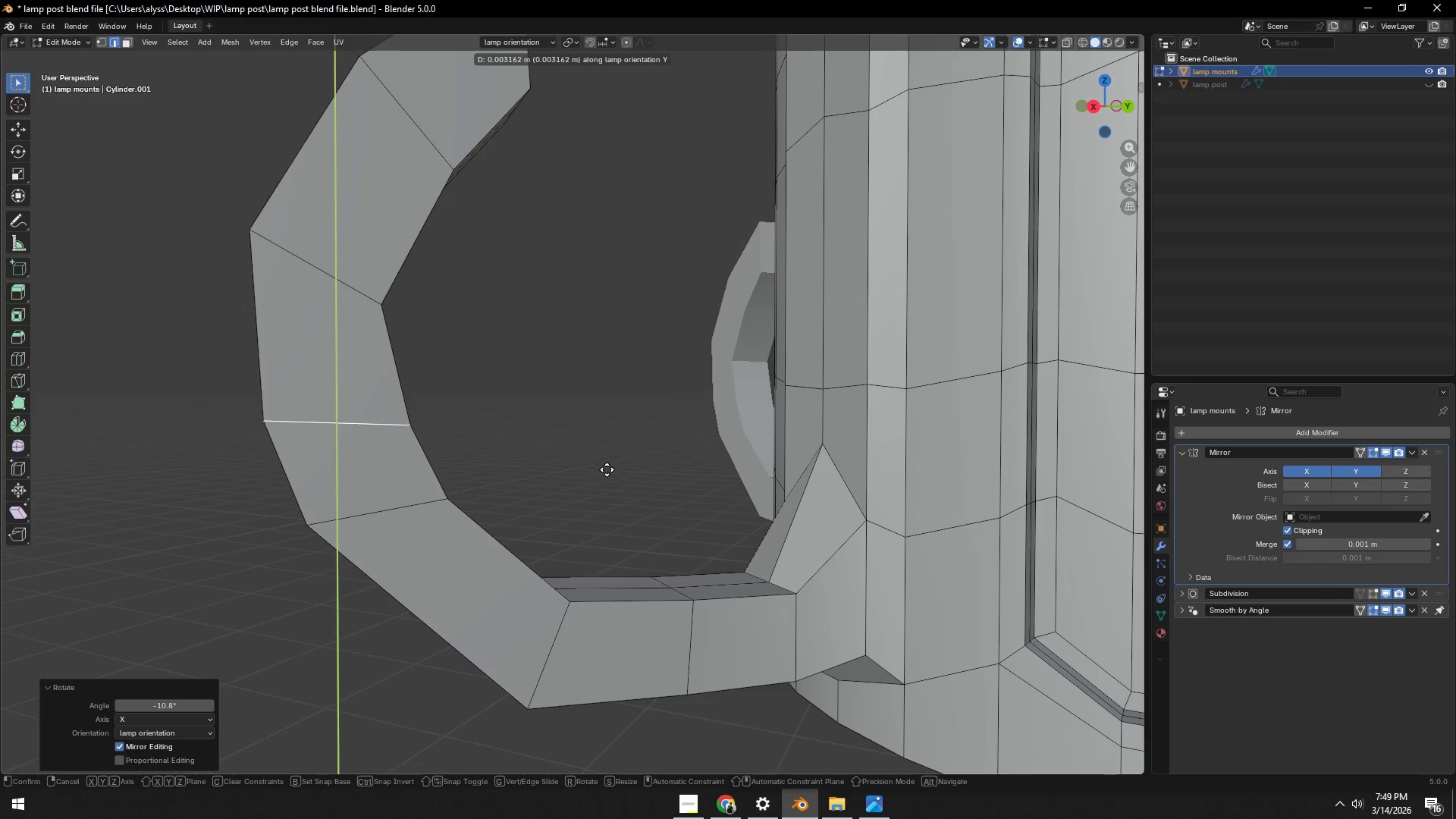 
left_click([606, 474])
 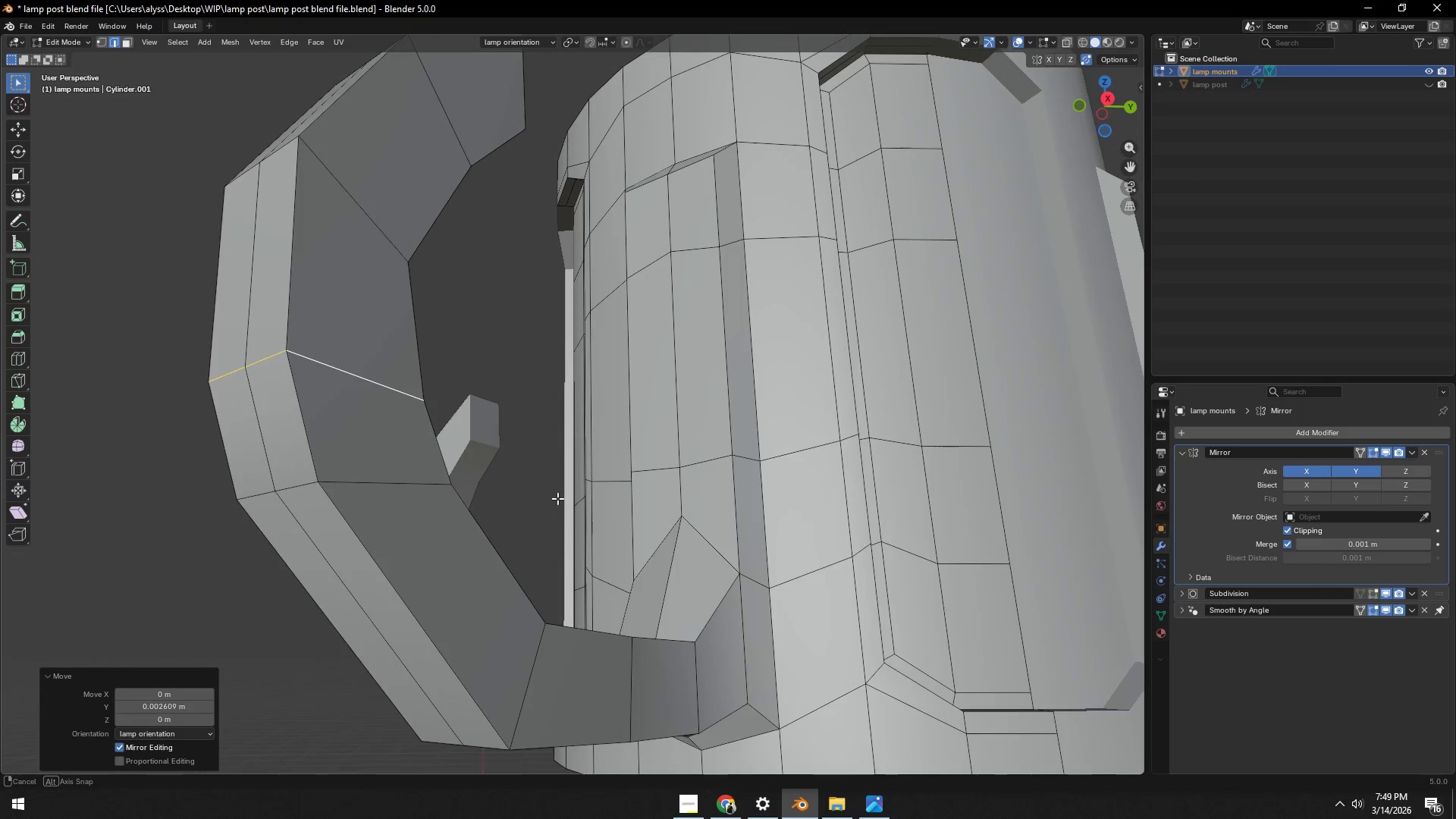 
hold_key(key=AltLeft, duration=0.42)
left_click([375, 489])
 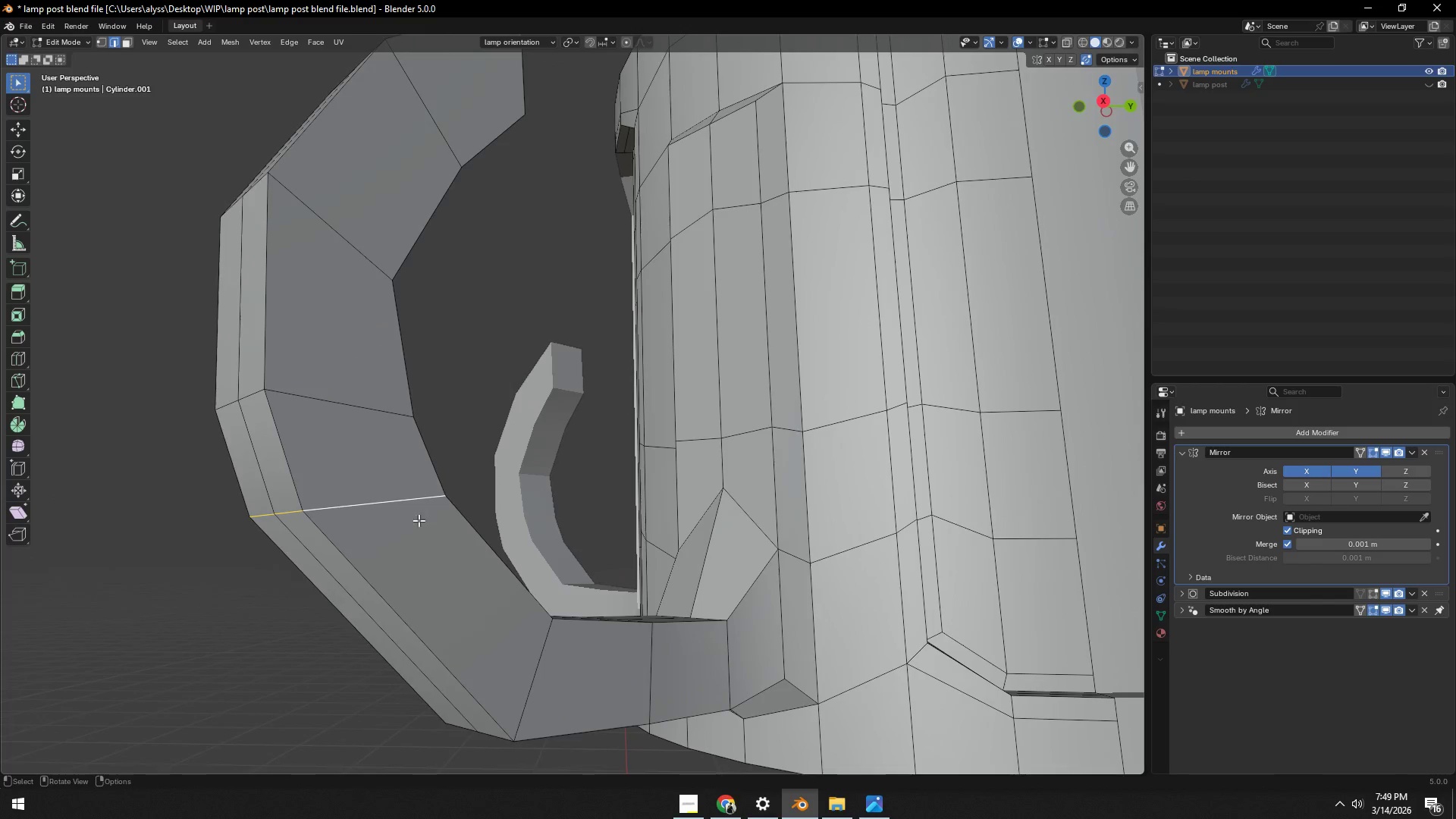 
left_click([288, 510])
 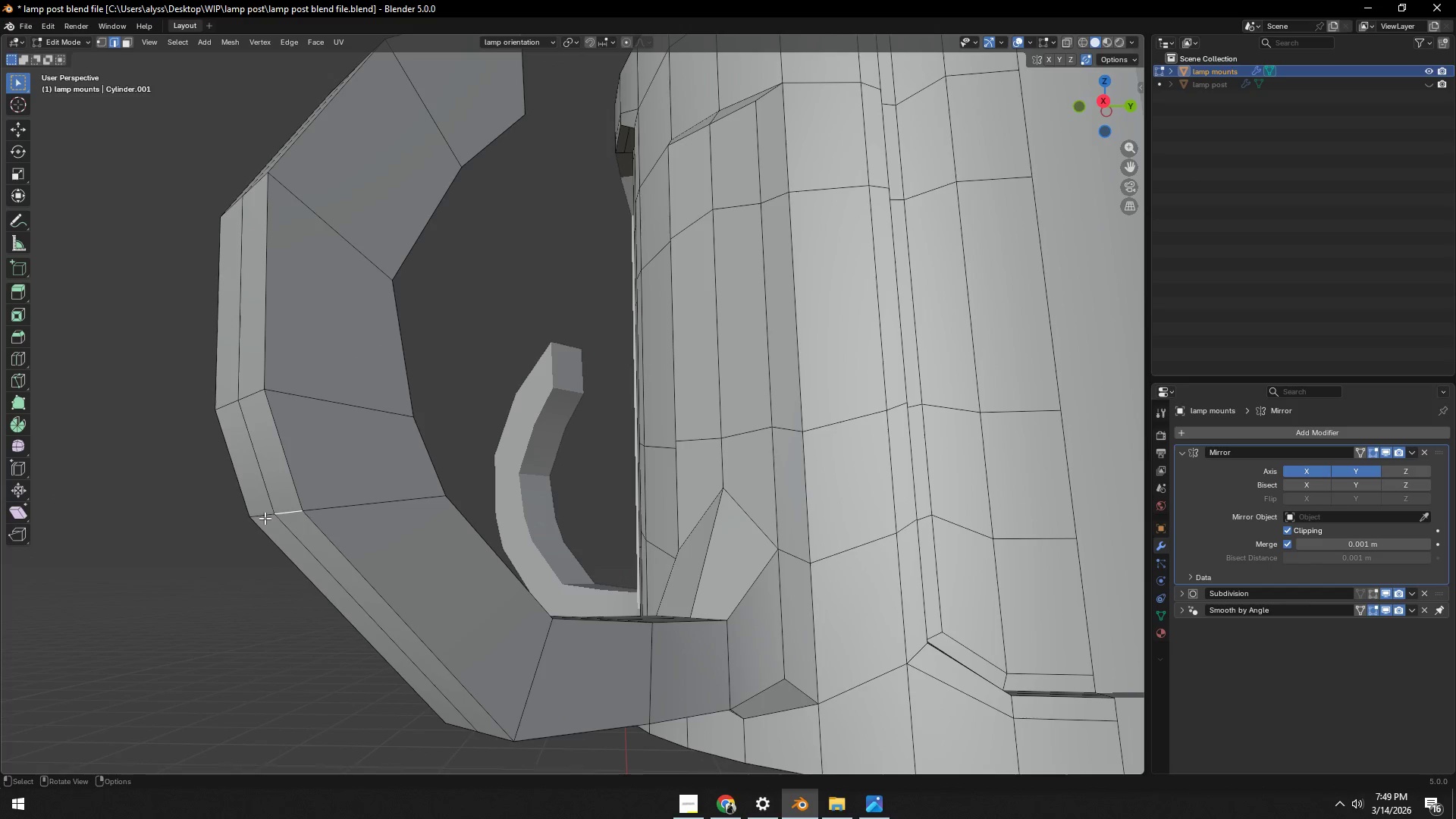 
key(Shift+ShiftLeft)
 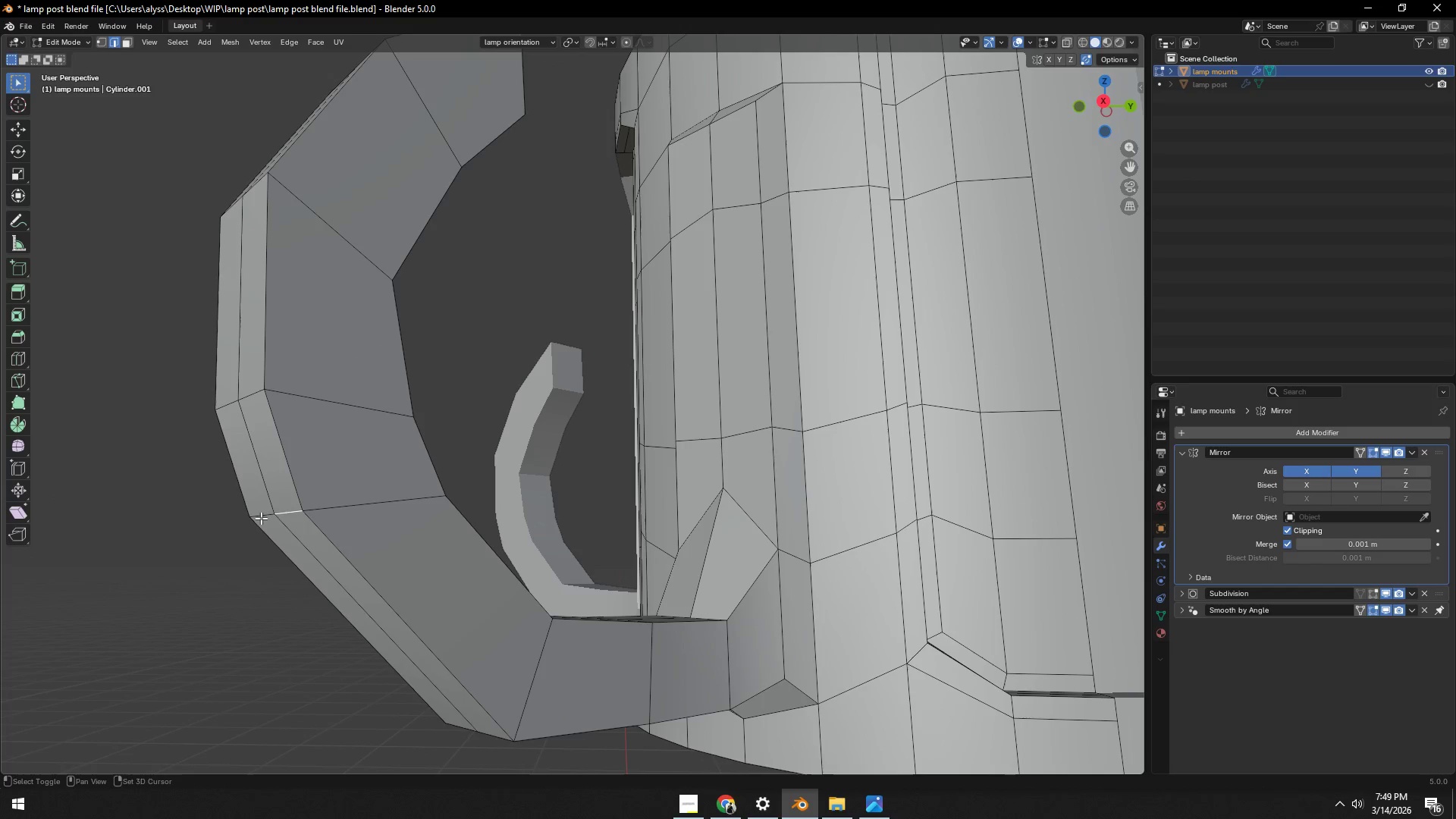 
double_click([261, 518])
 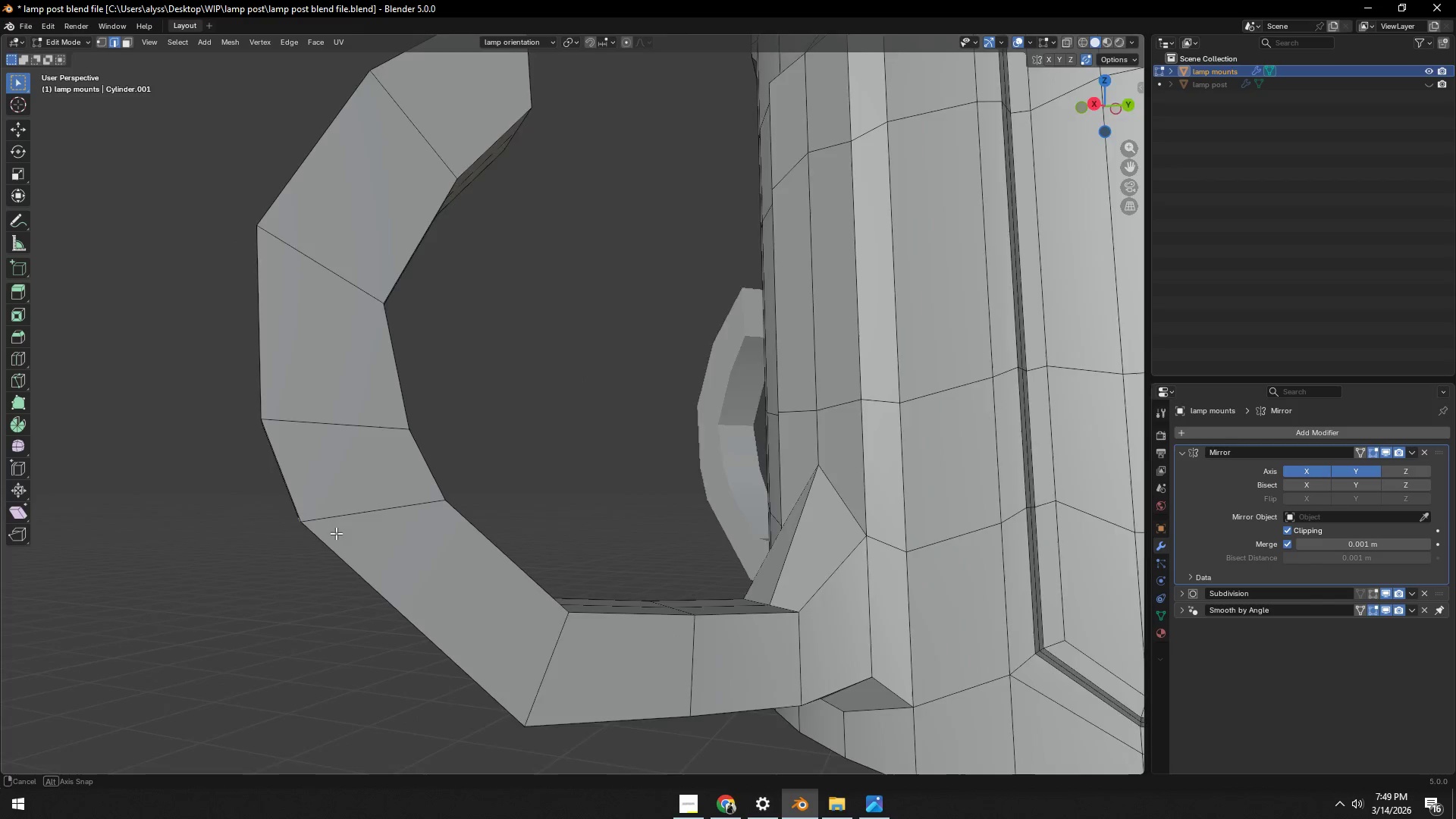 
type(gg)
 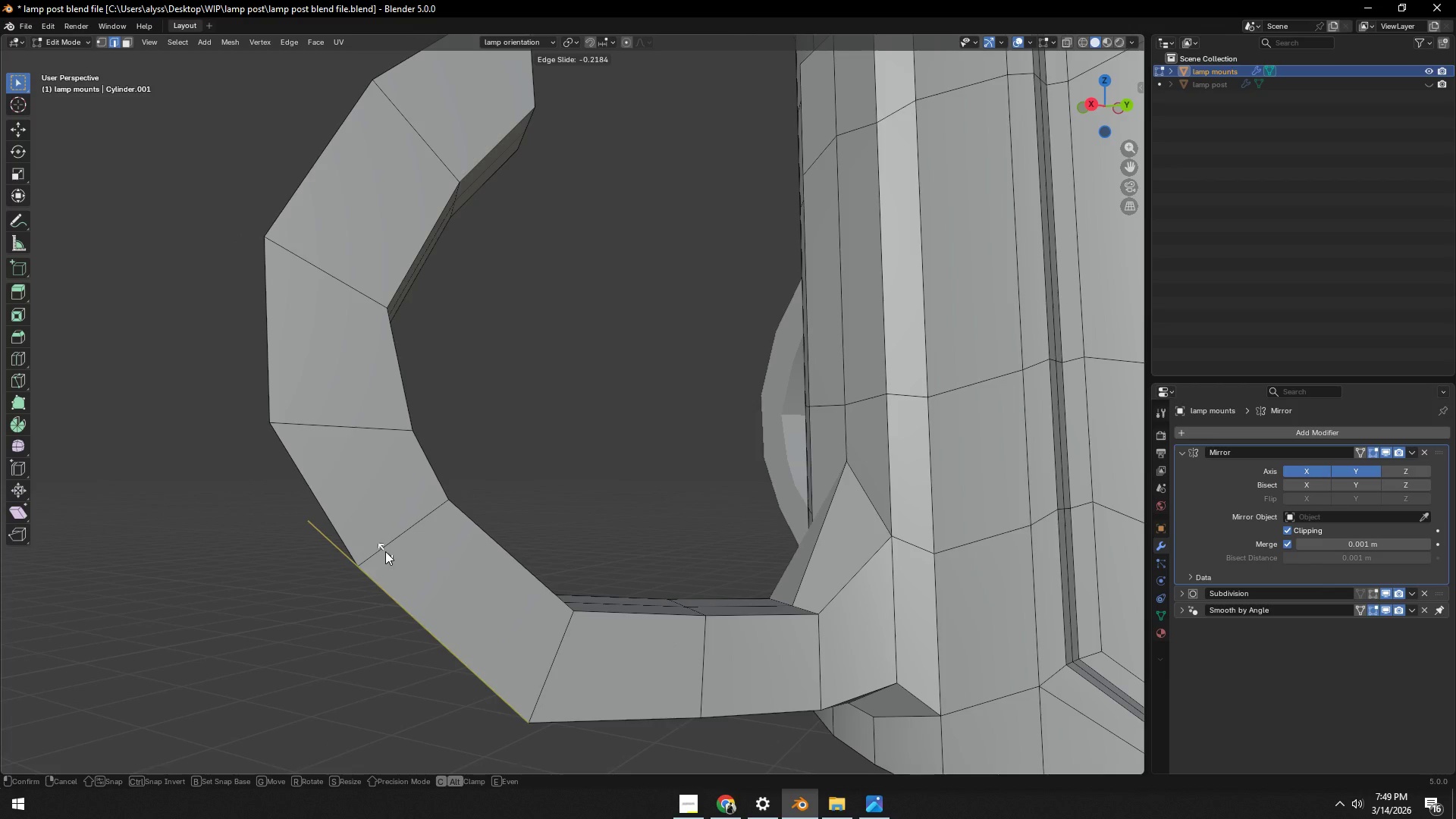 
left_click([385, 551])
 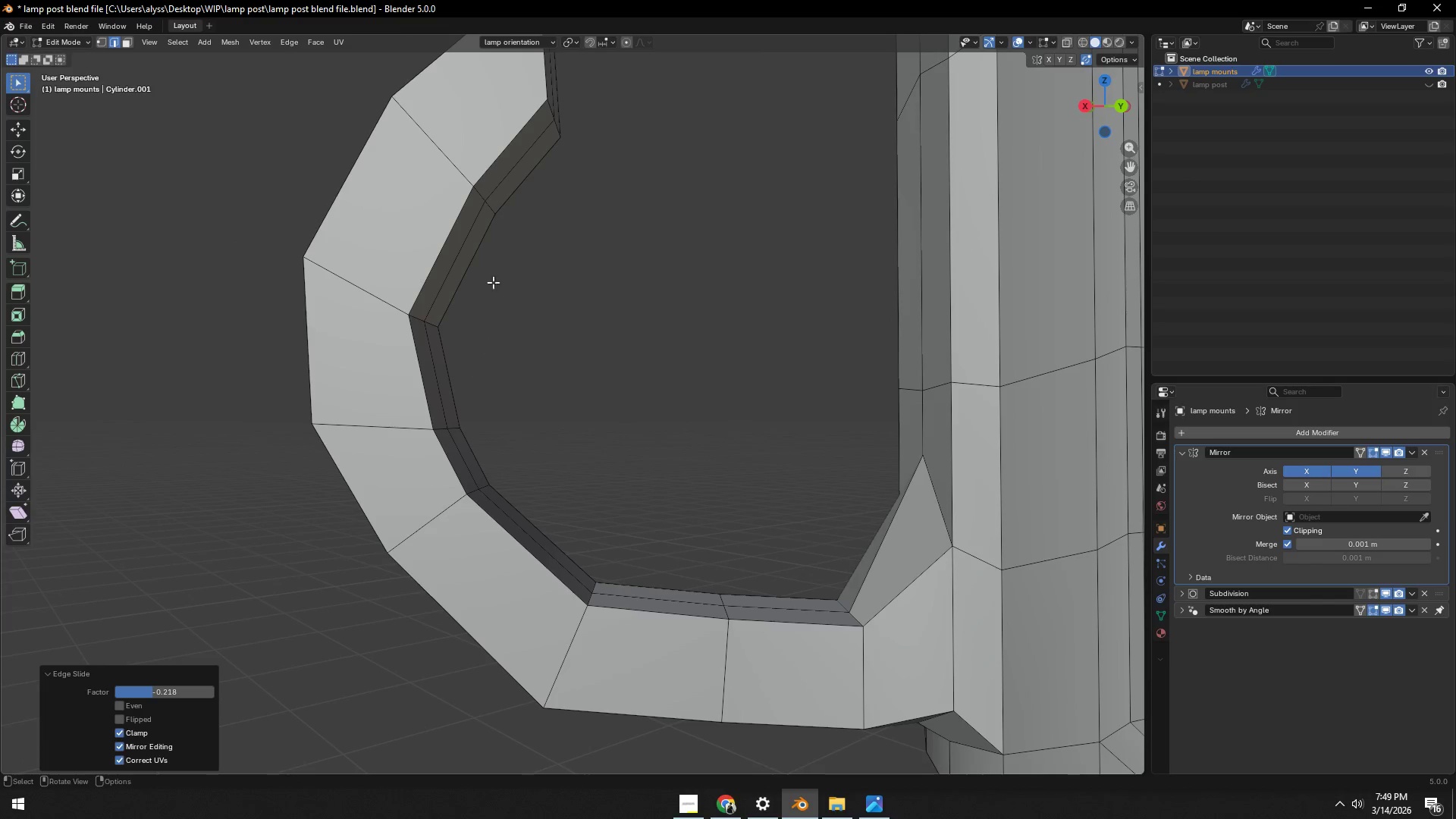 
left_click([481, 201])
 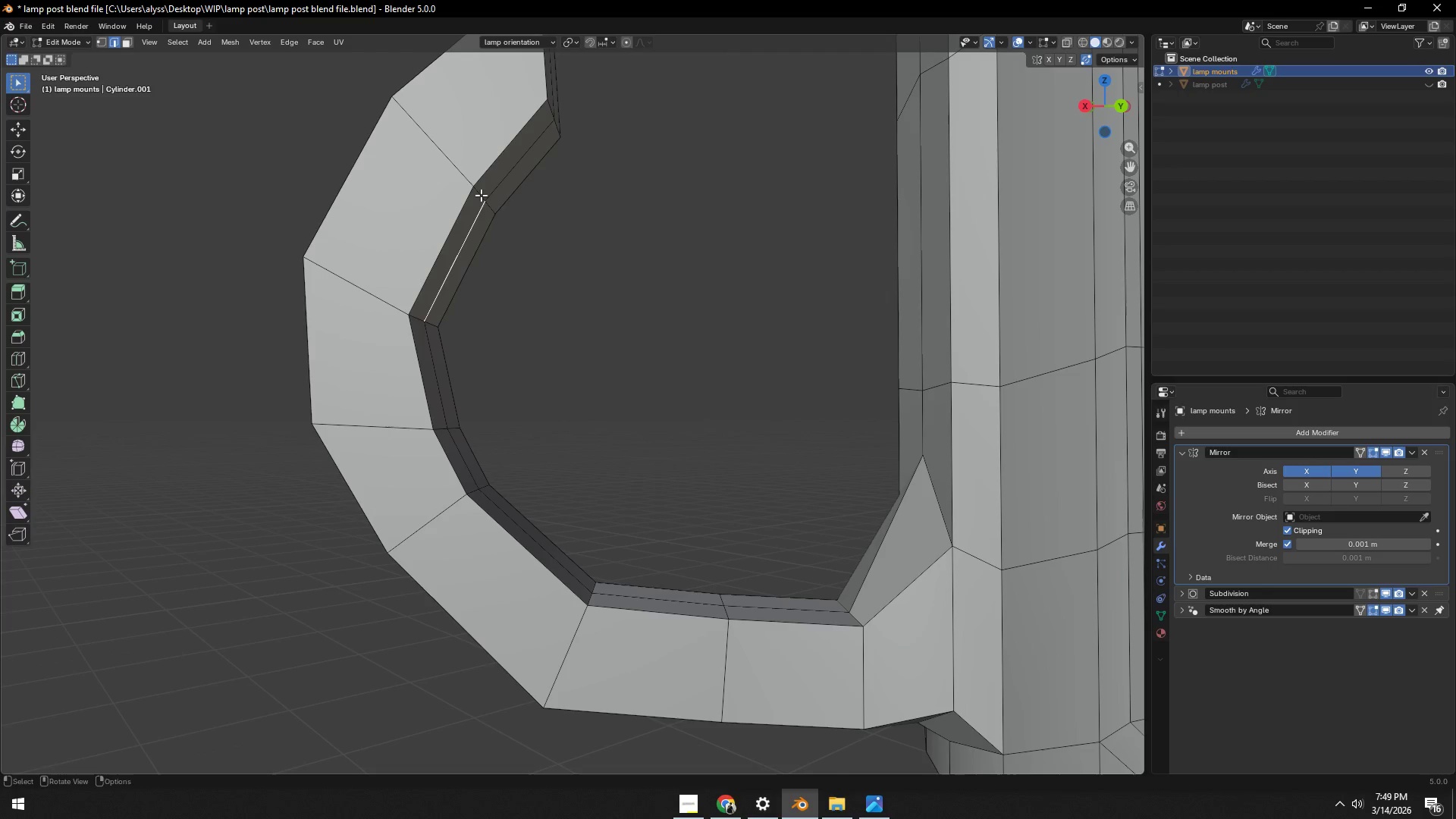 
hold_key(key=AltLeft, duration=0.56)
left_click([482, 195])
 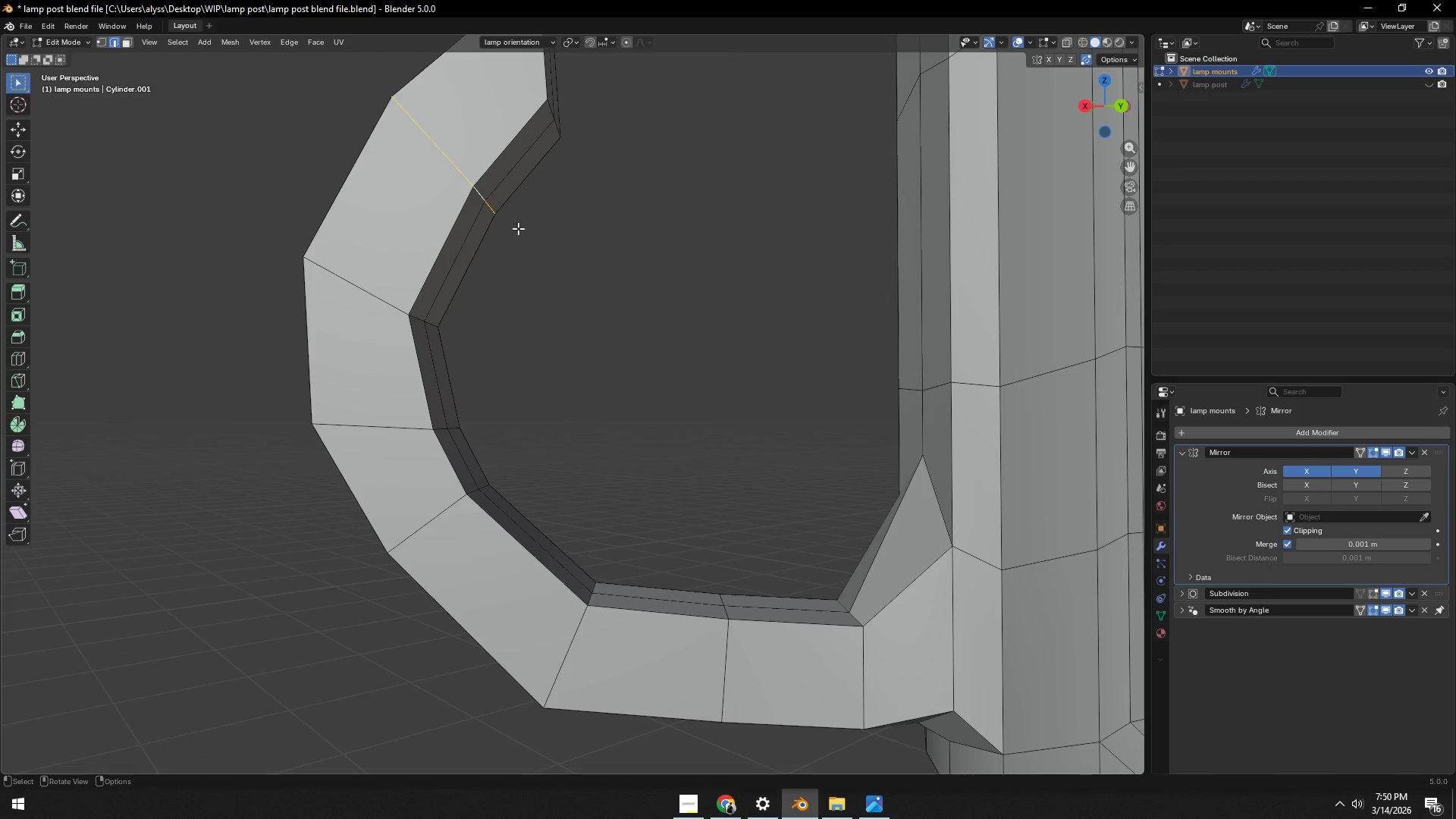 
type(gg)
 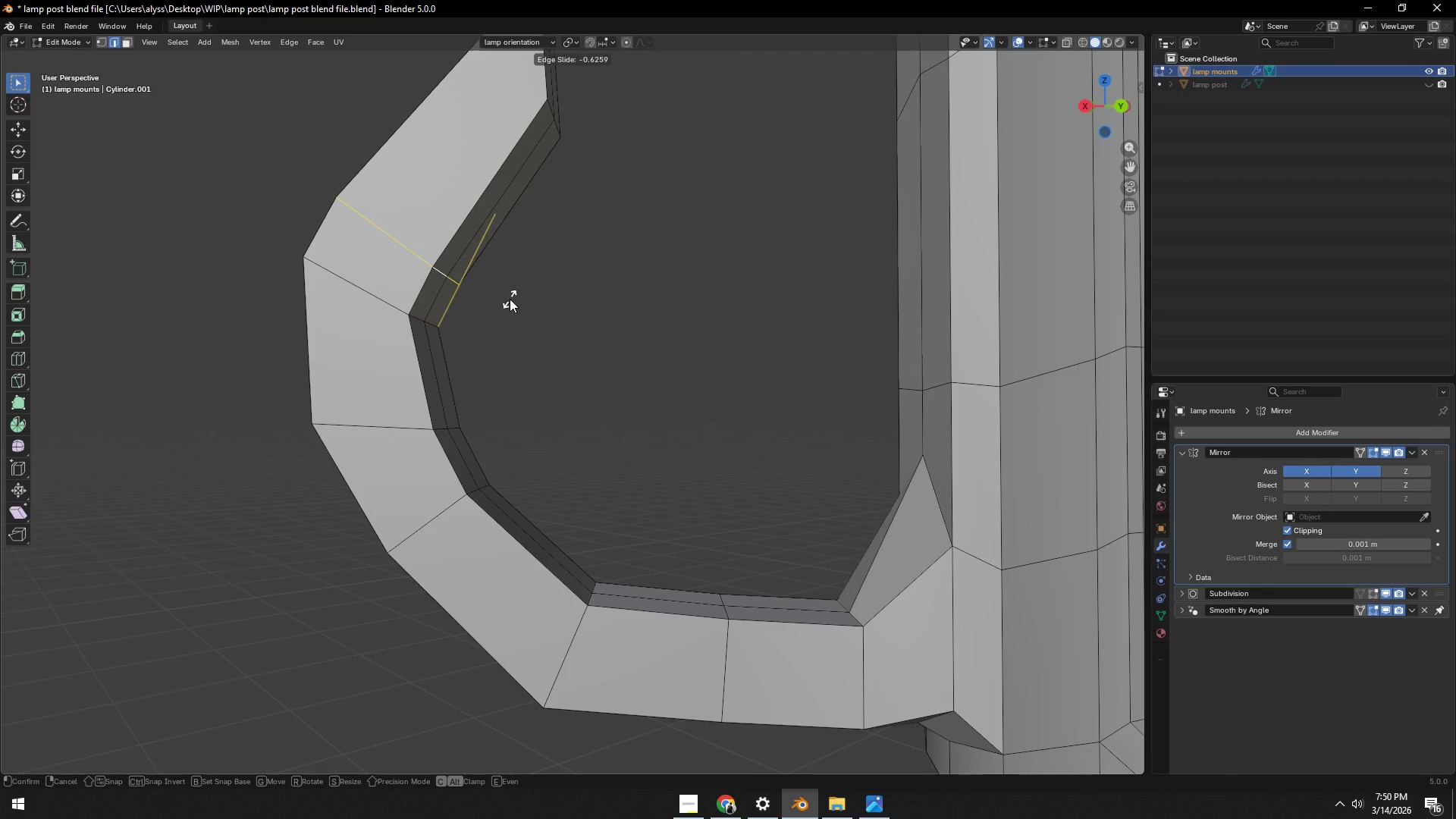 
left_click([510, 299])
 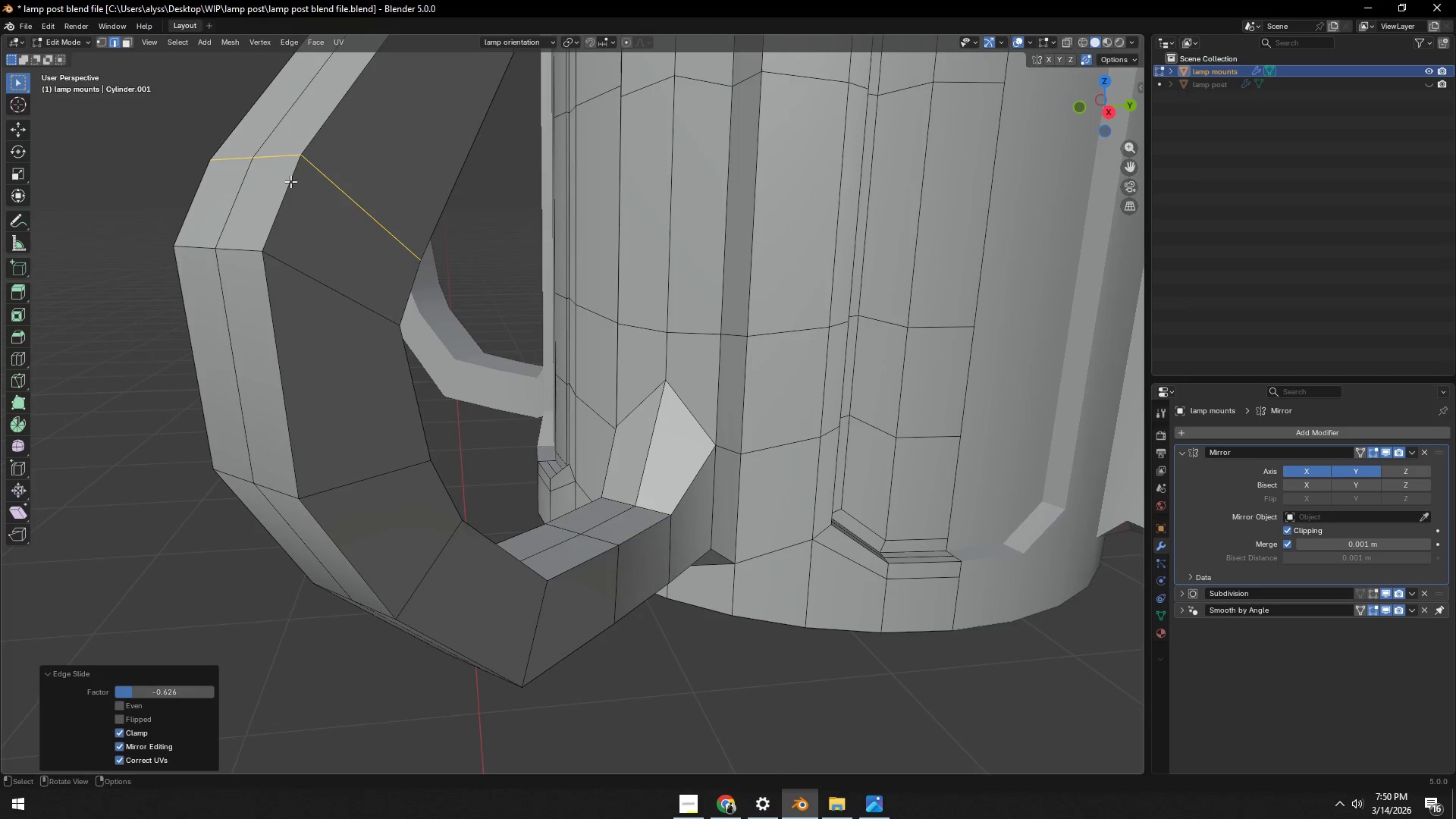 
key(Shift+ShiftLeft)
 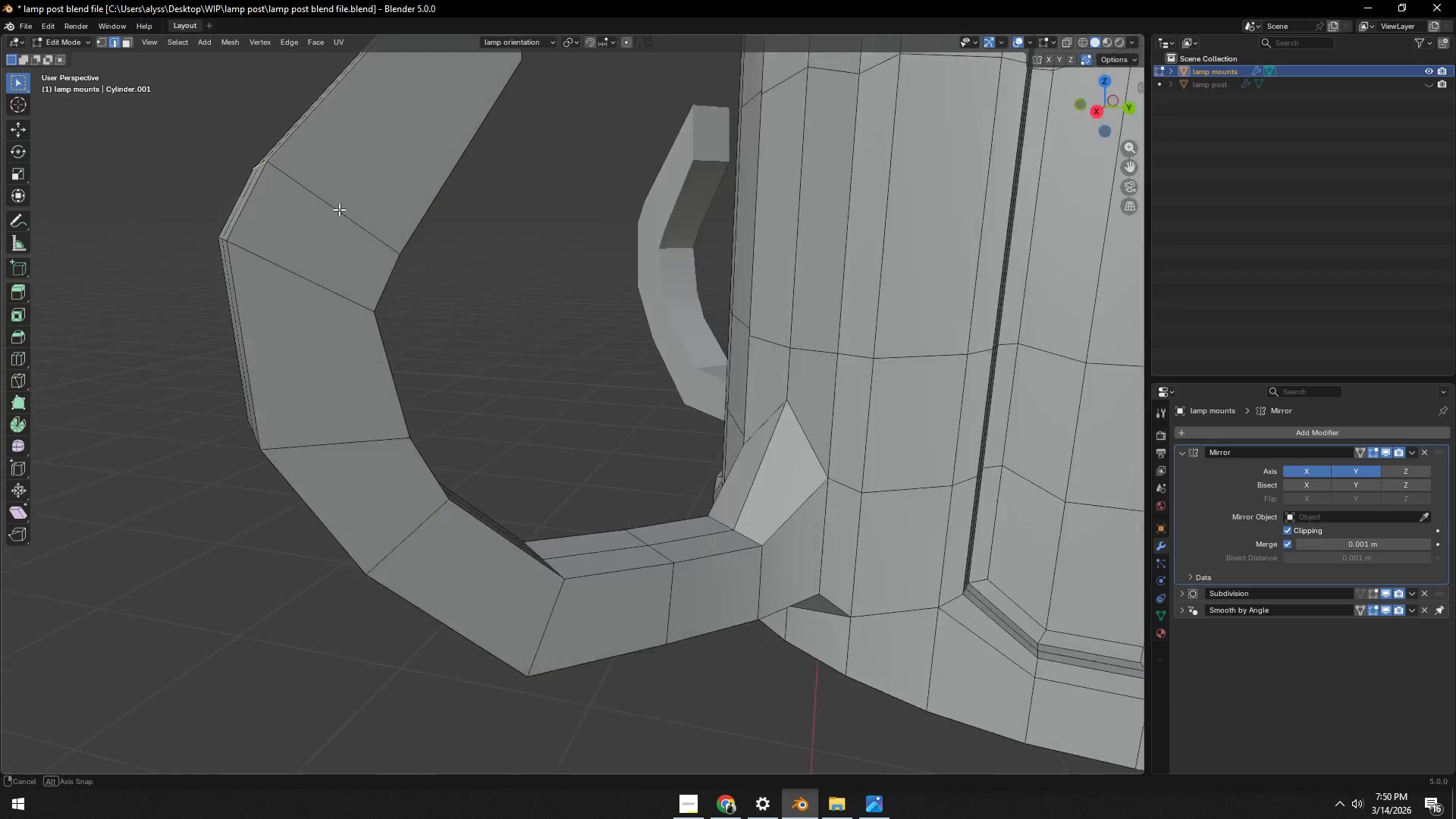 
key(Shift+ShiftLeft)
 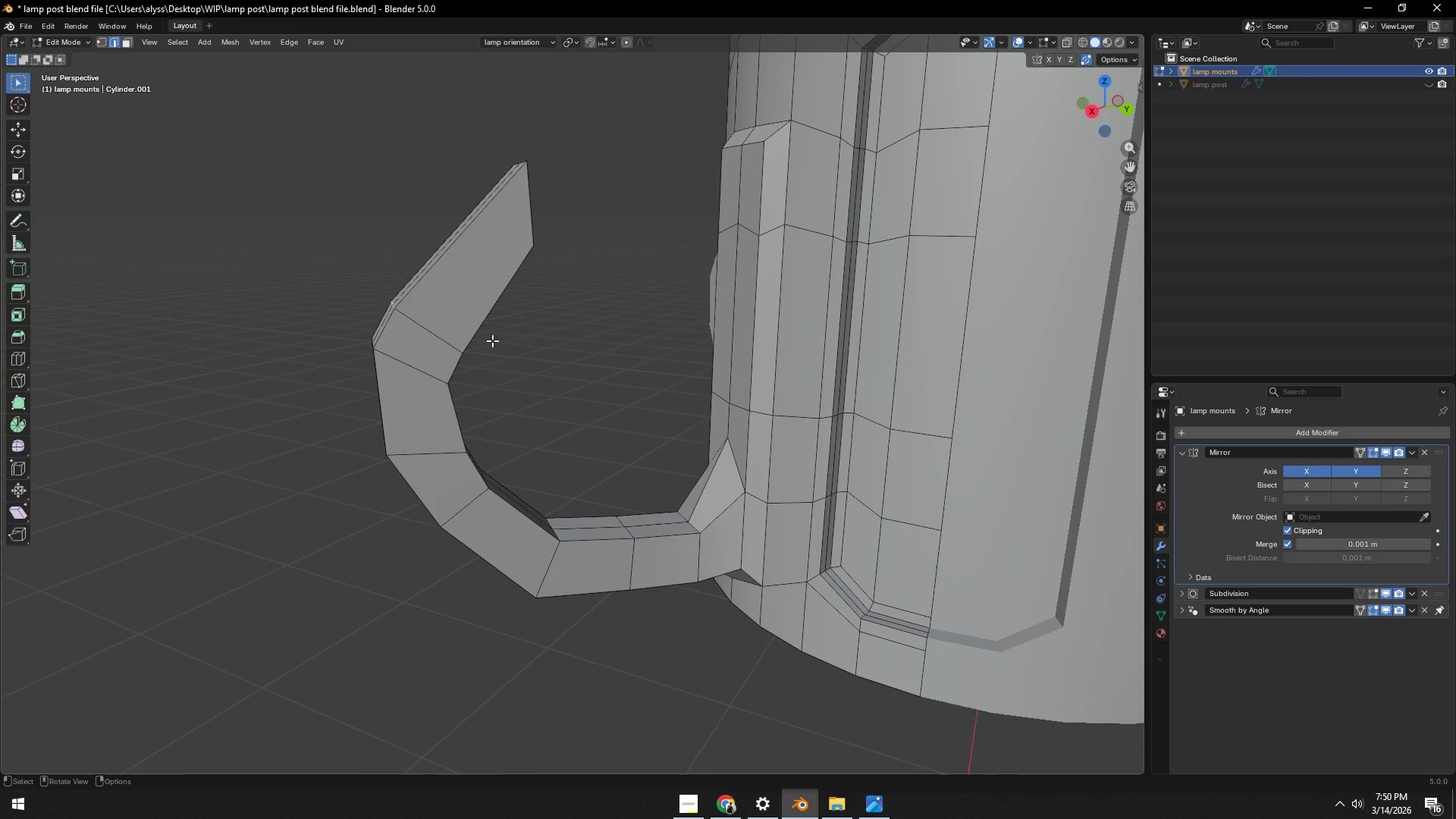 
scroll: coordinate [354, 213], scroll_direction: down, amount: 3.0
 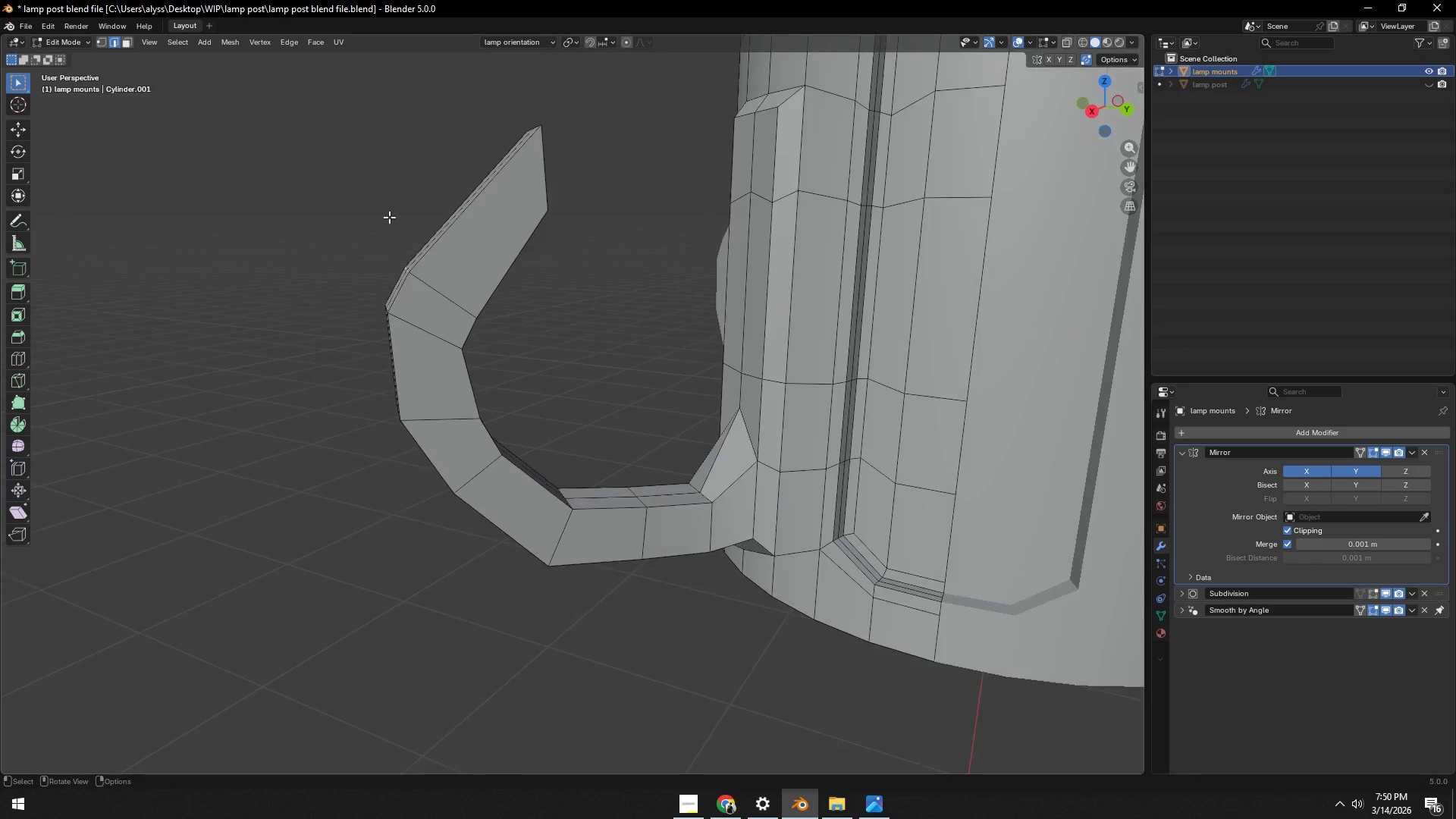 
type(gy)
 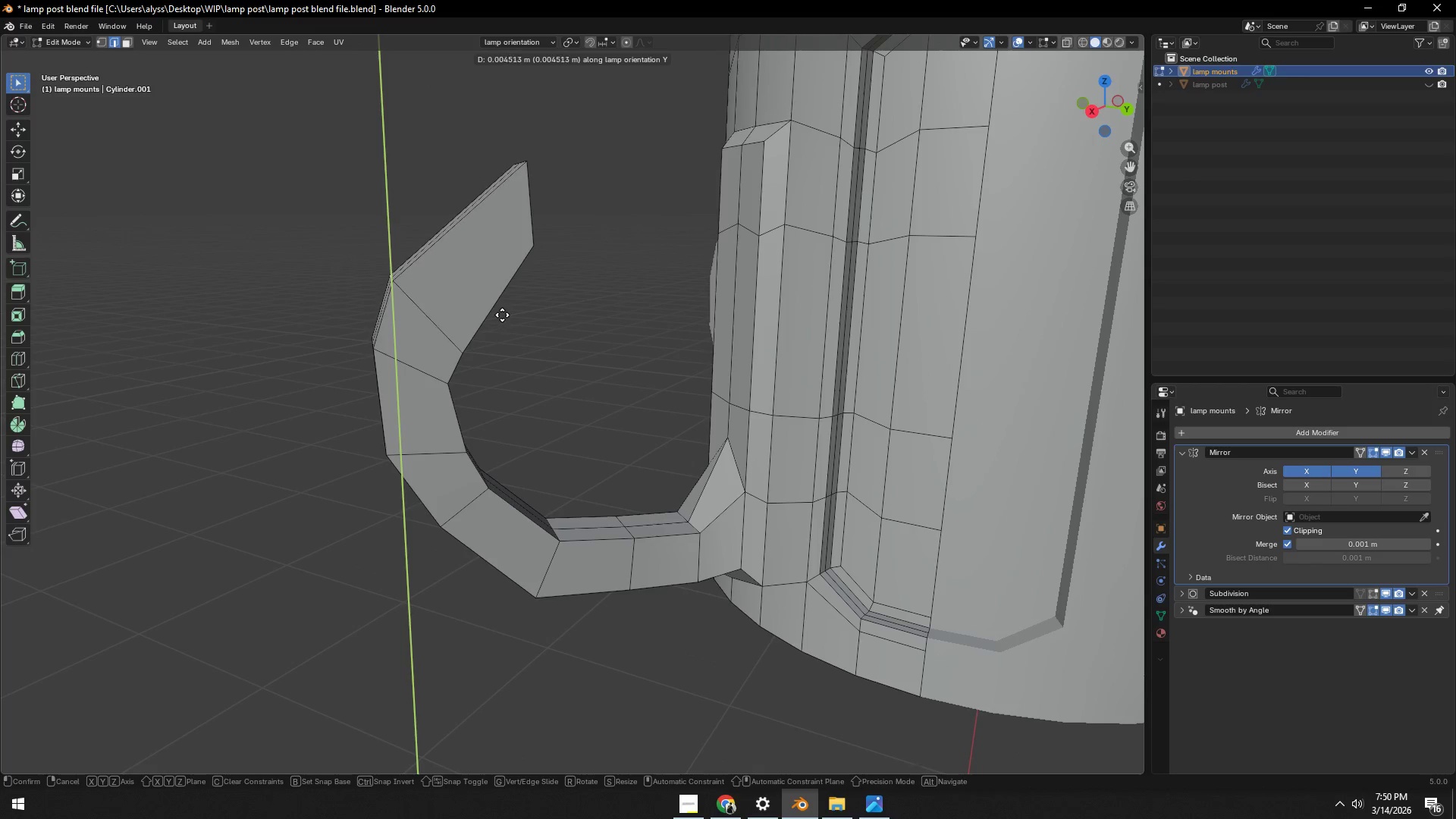 
left_click([503, 312])
 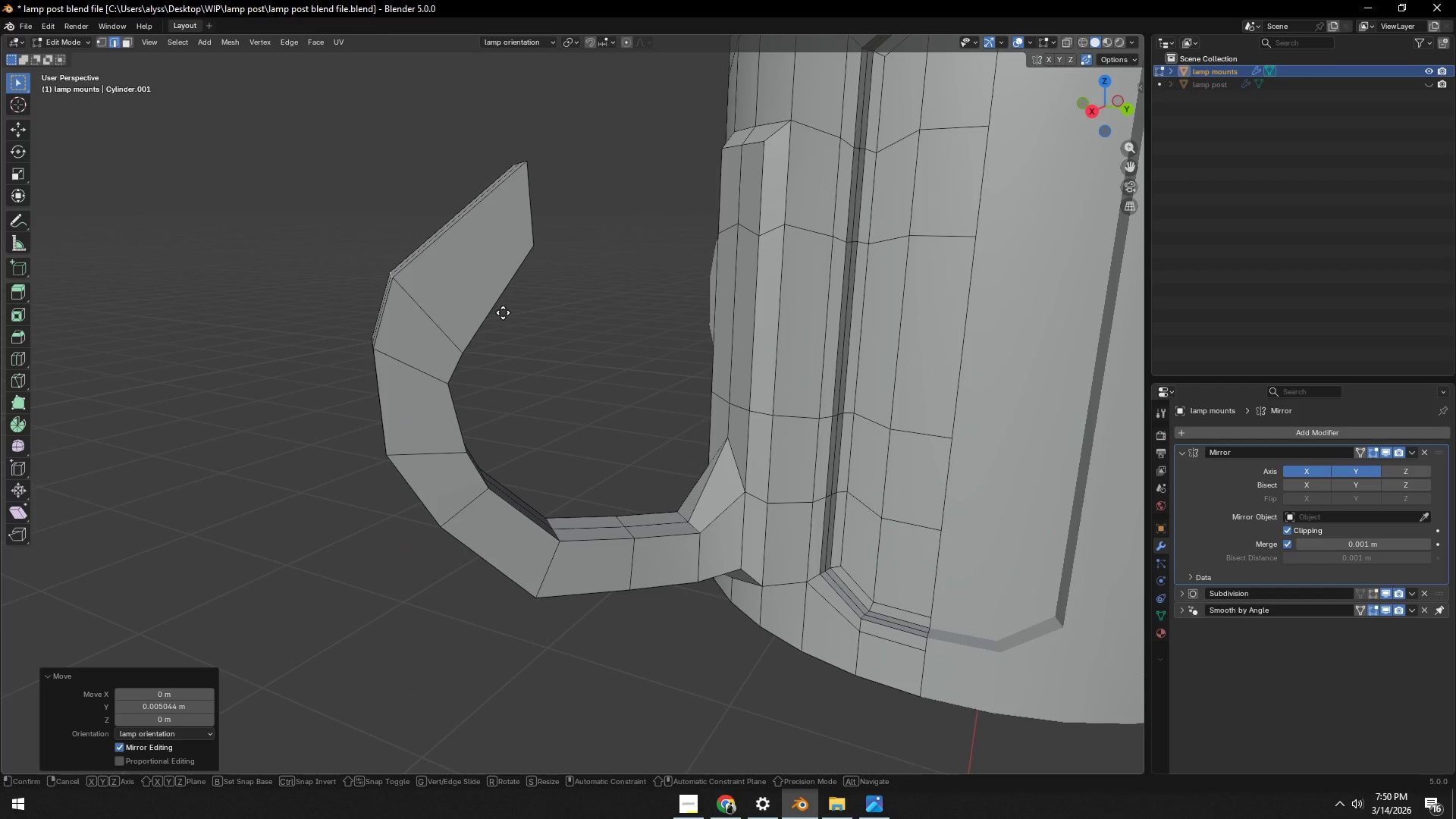 
type(gy)
 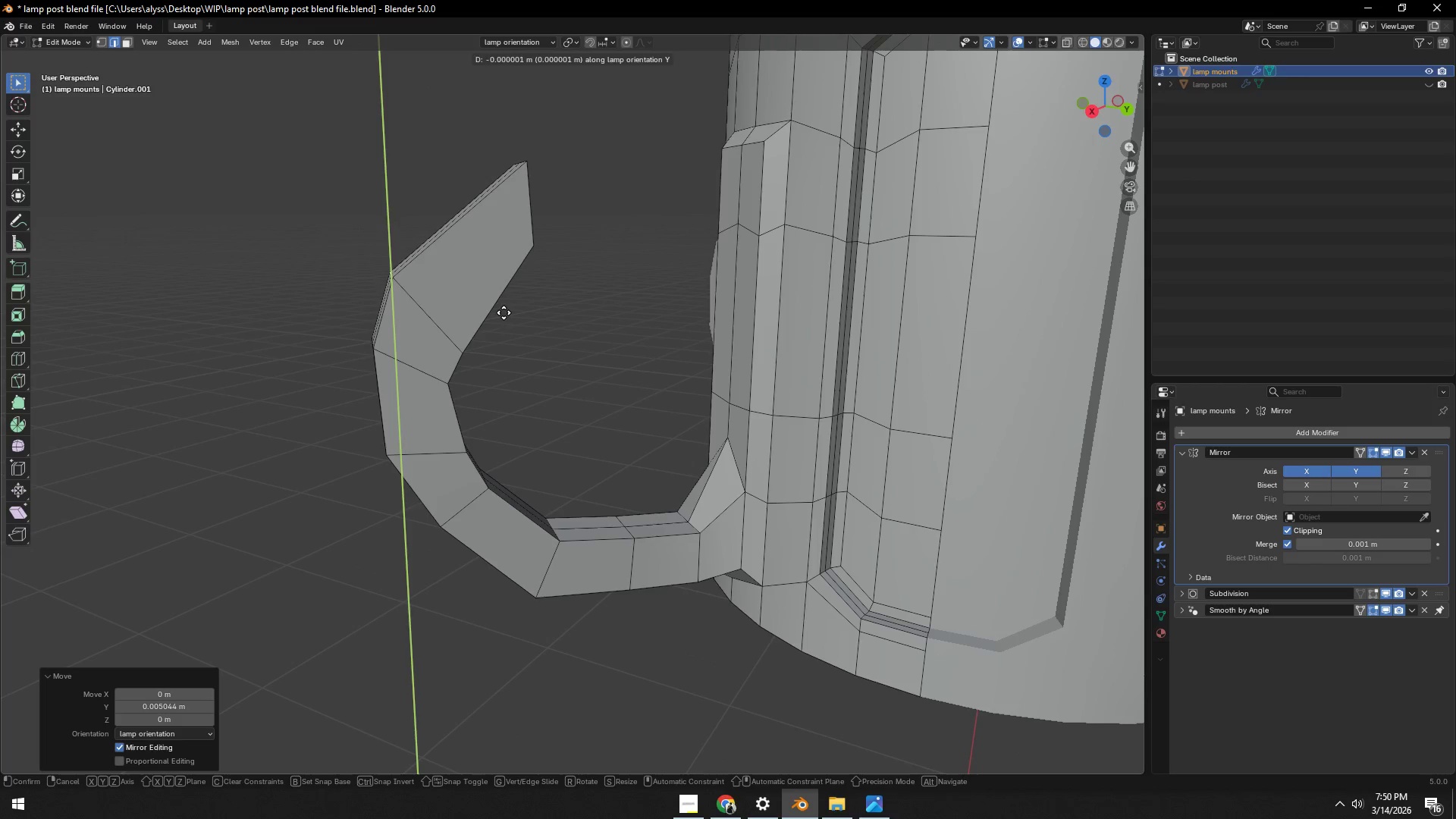 
key(X)
 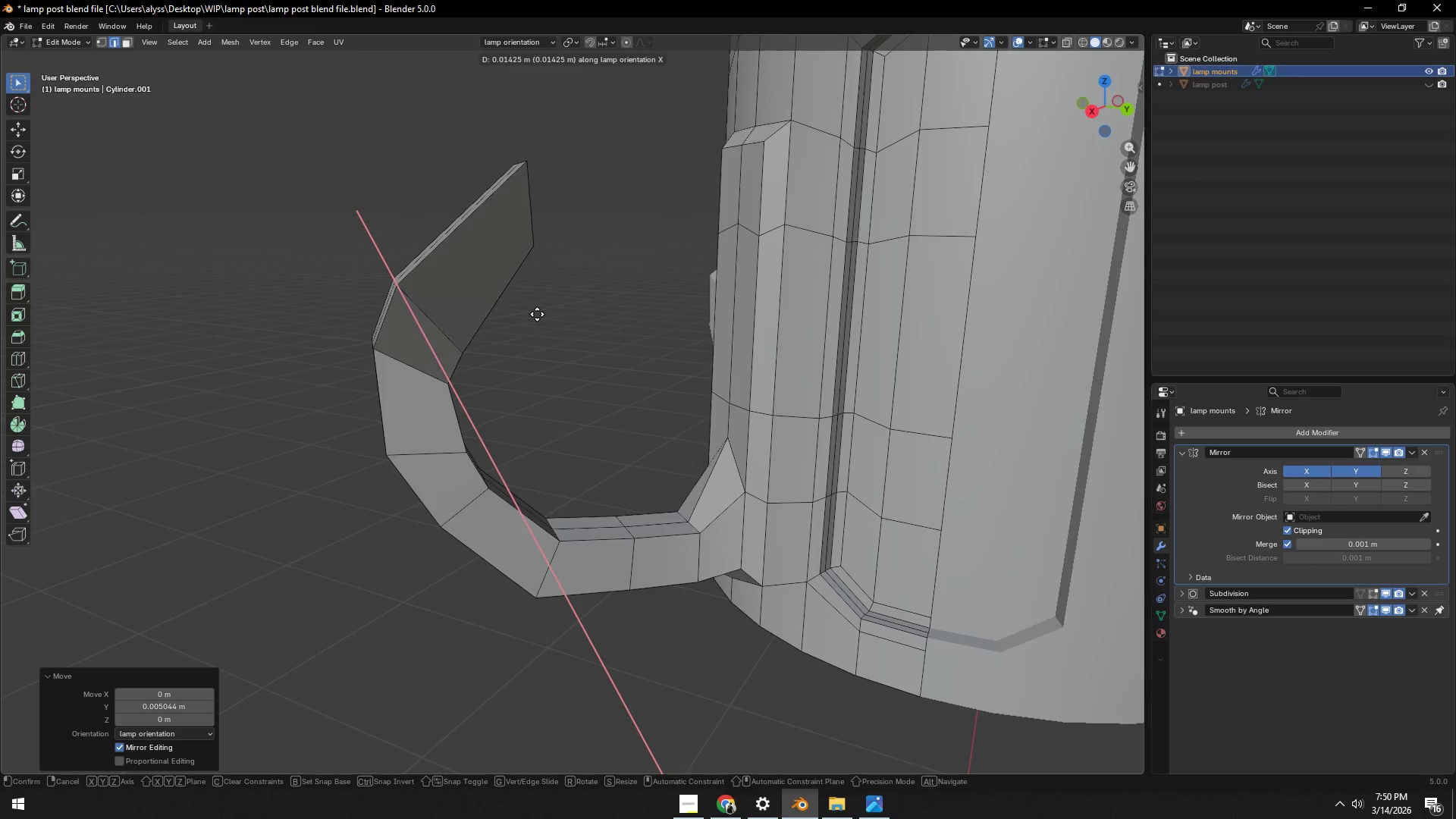 
right_click([537, 314])
 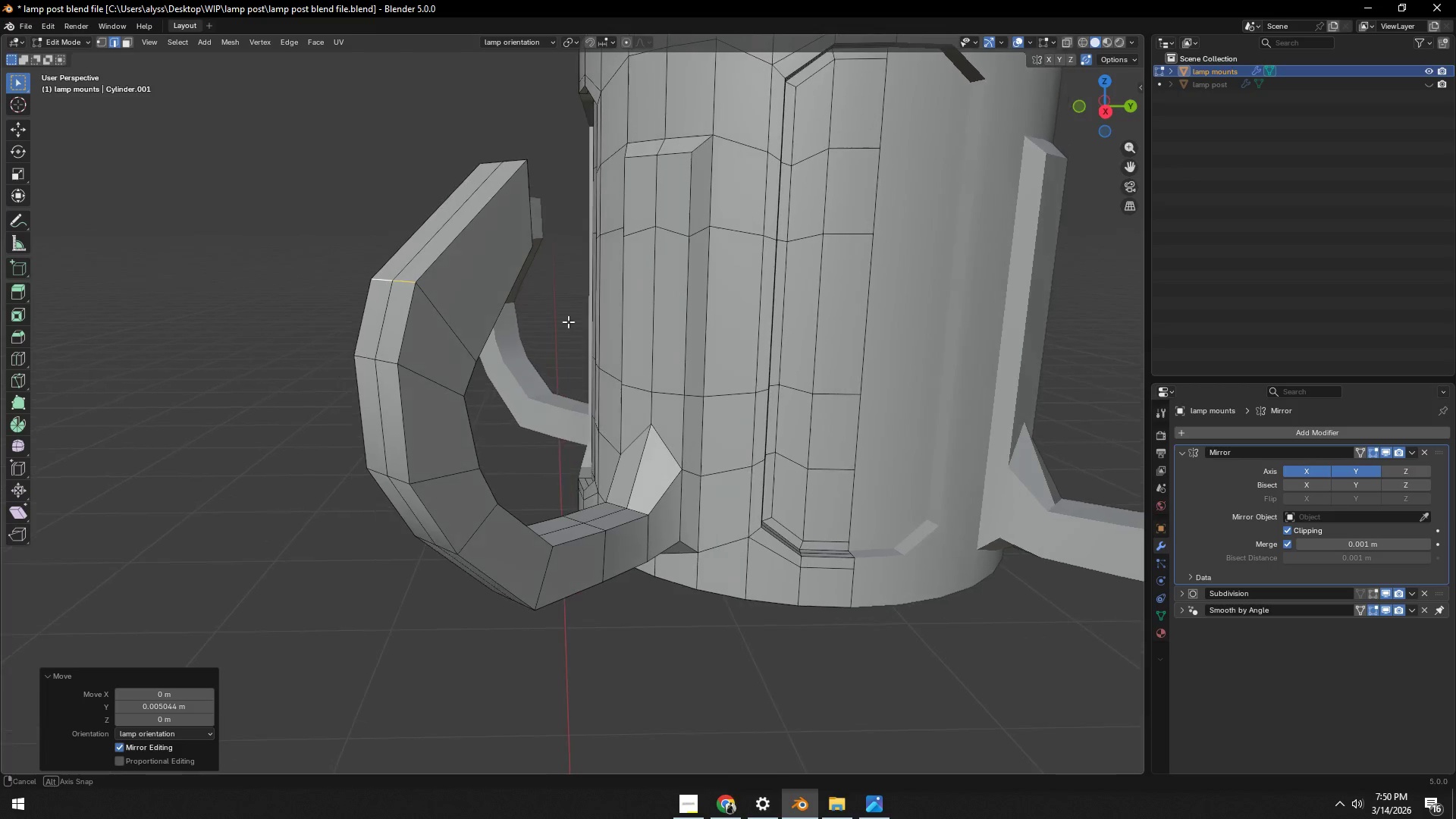 
type(gz)
 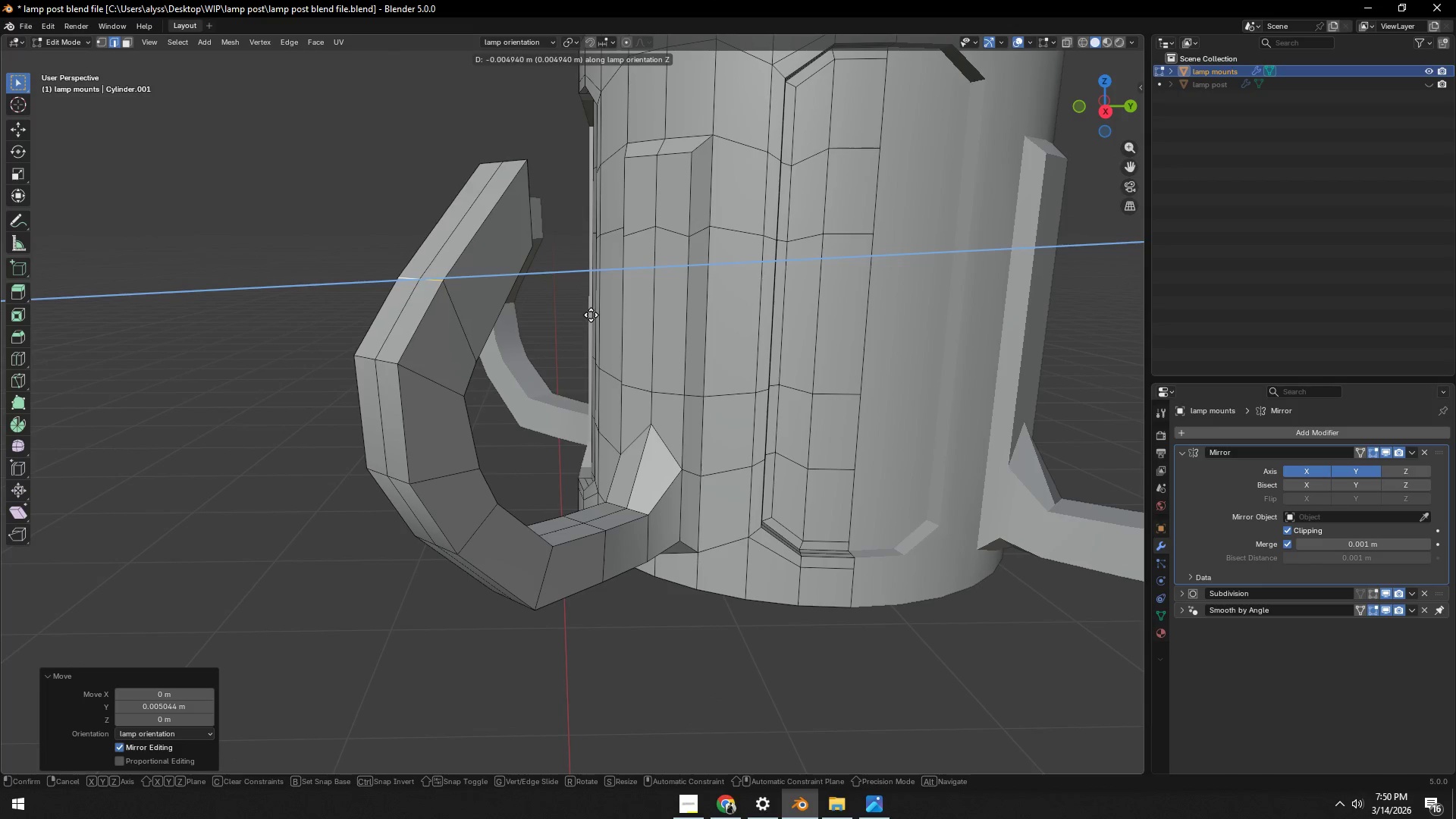 
left_click([595, 315])
 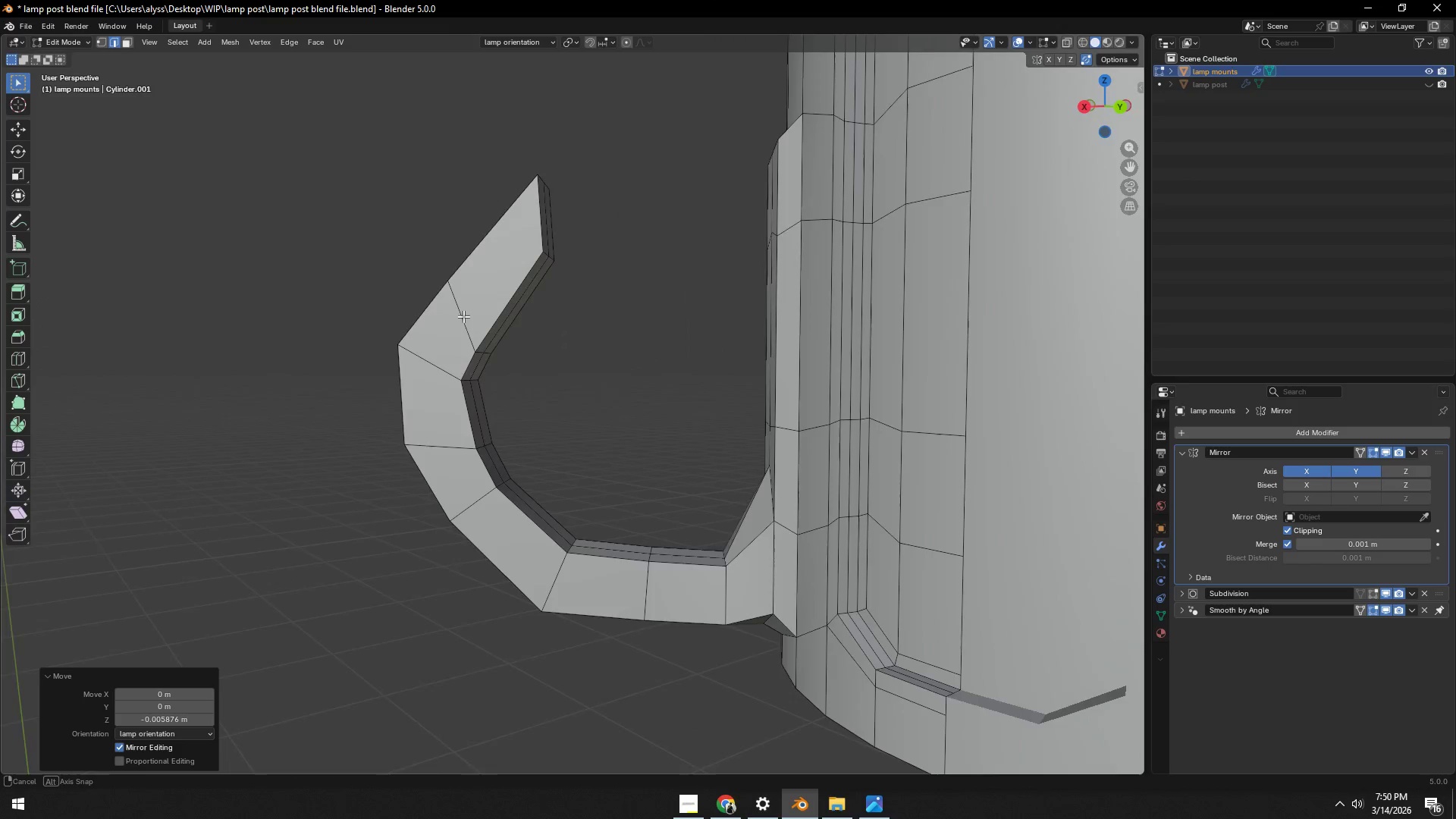 
scroll: coordinate [494, 351], scroll_direction: up, amount: 3.0
 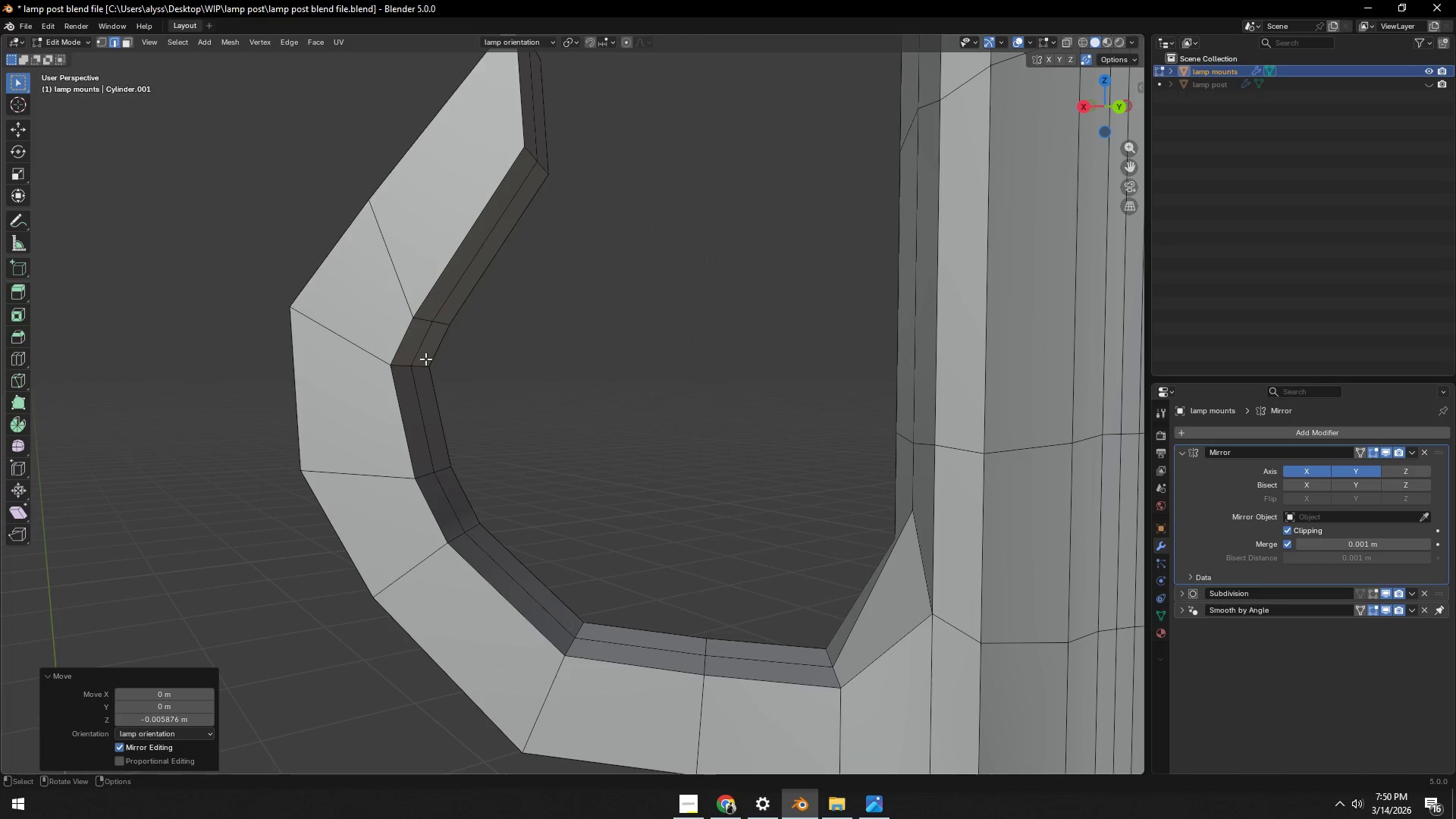 
left_click([405, 369])
 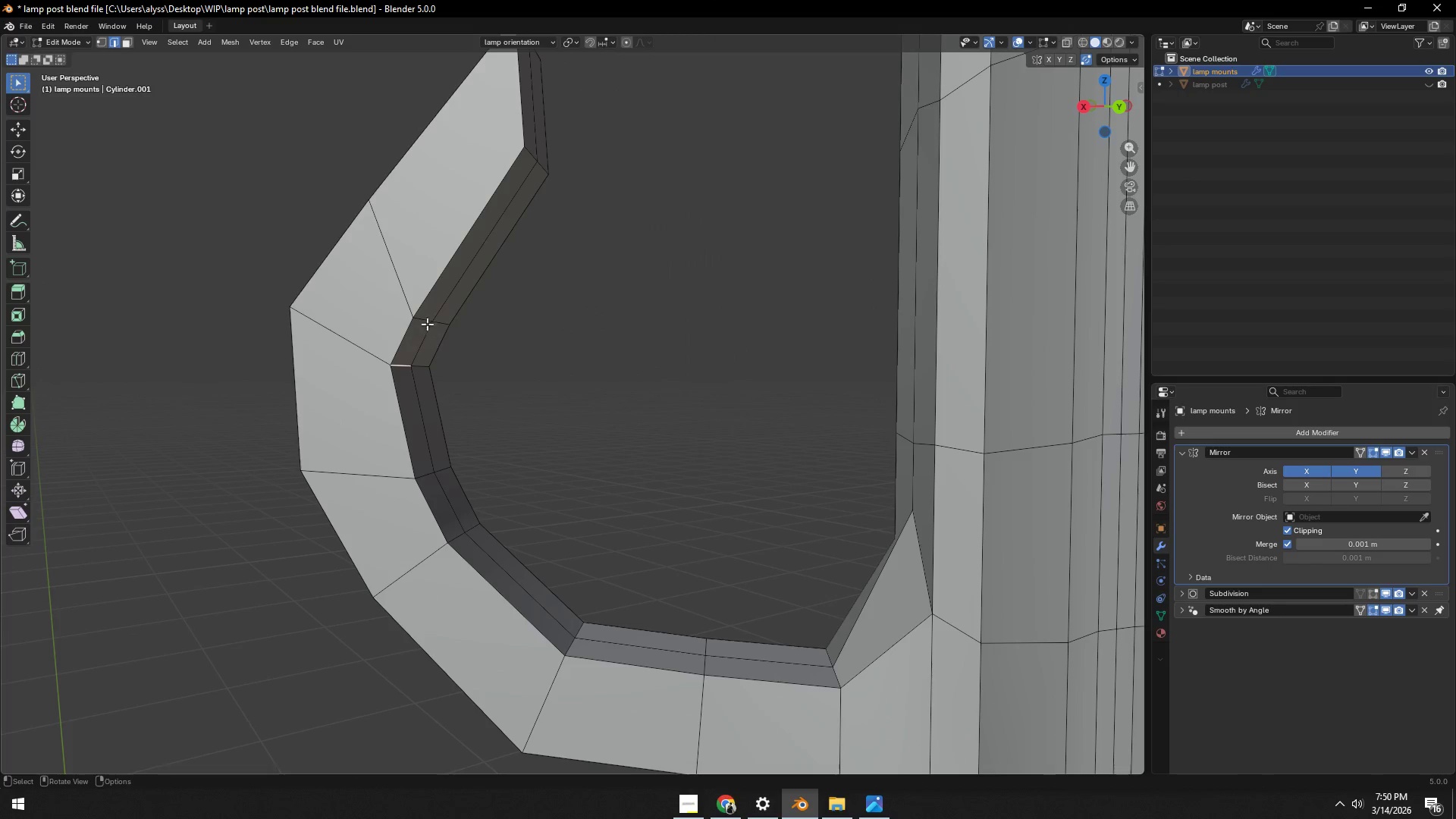 
left_click([425, 316])
 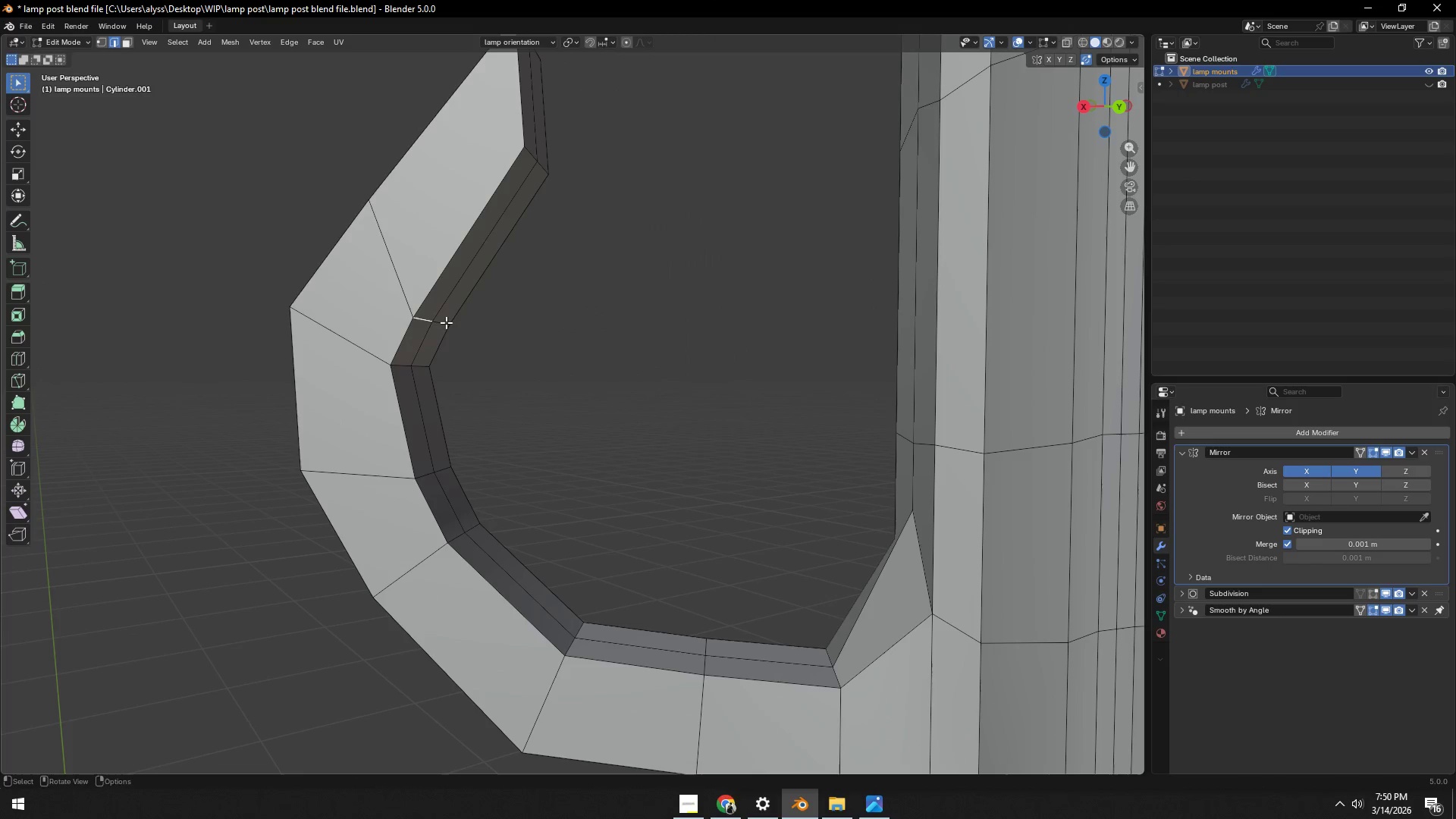 
type(gyx)
 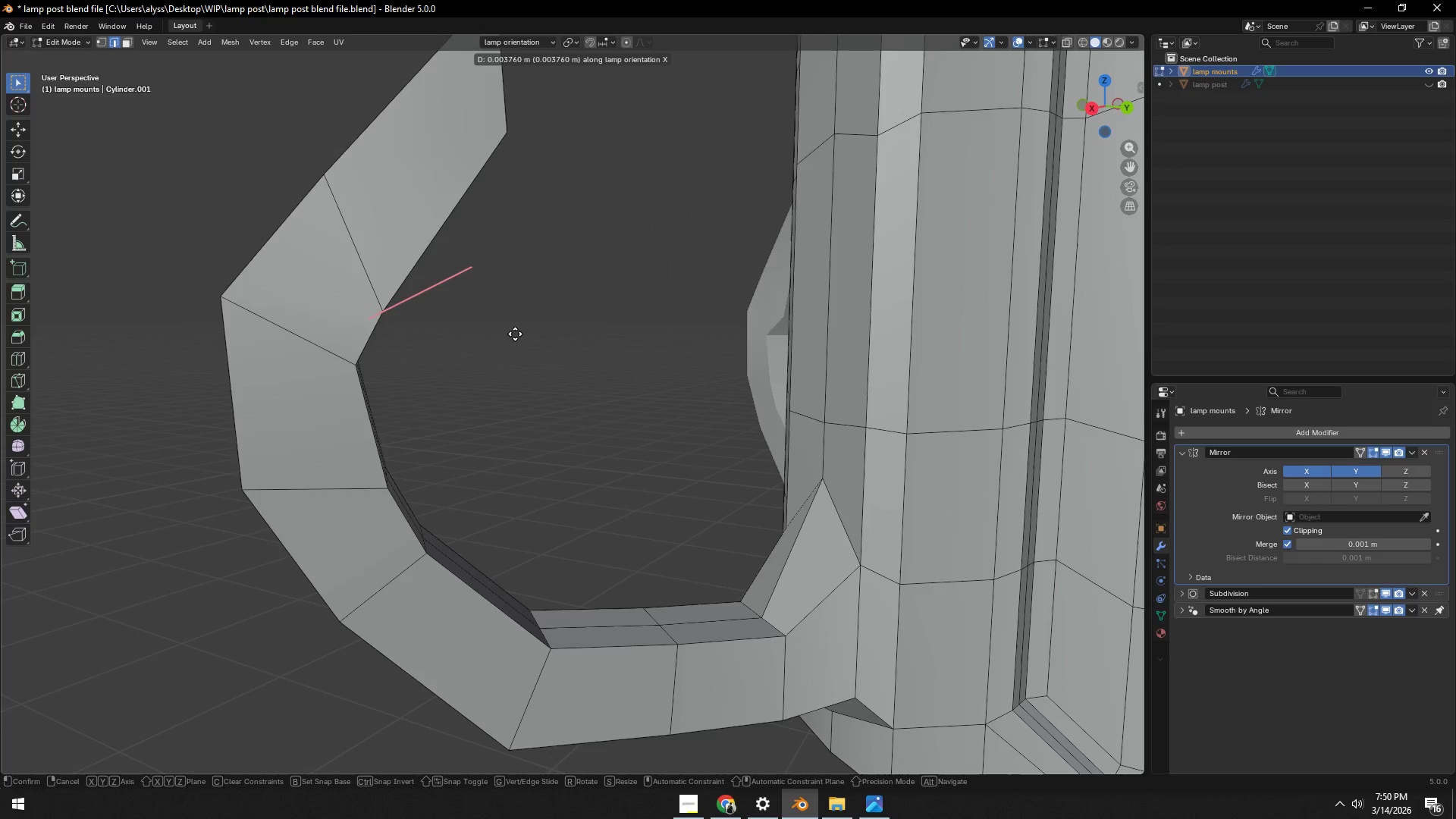 
key(Z)
 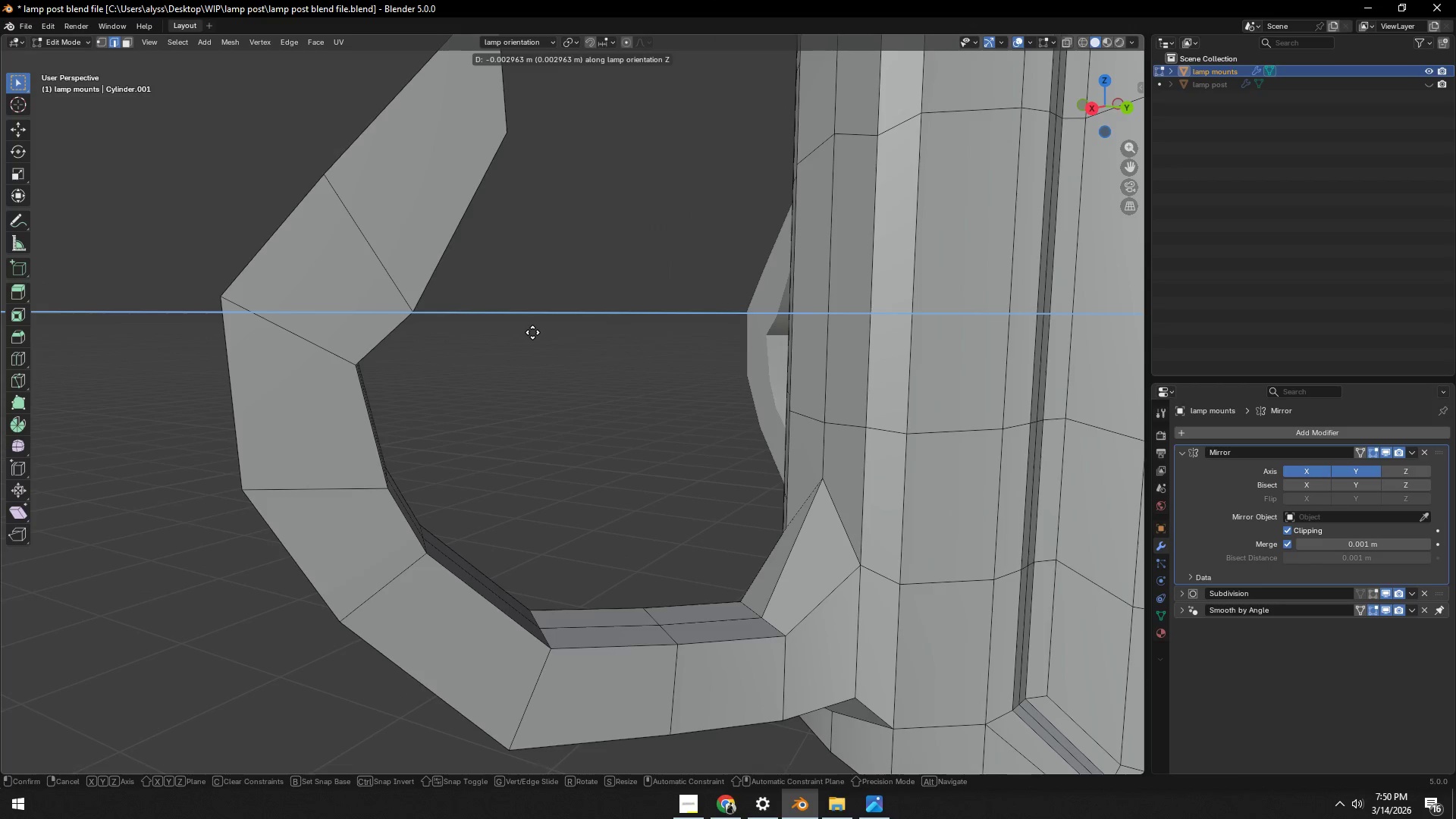 
left_click([532, 332])
 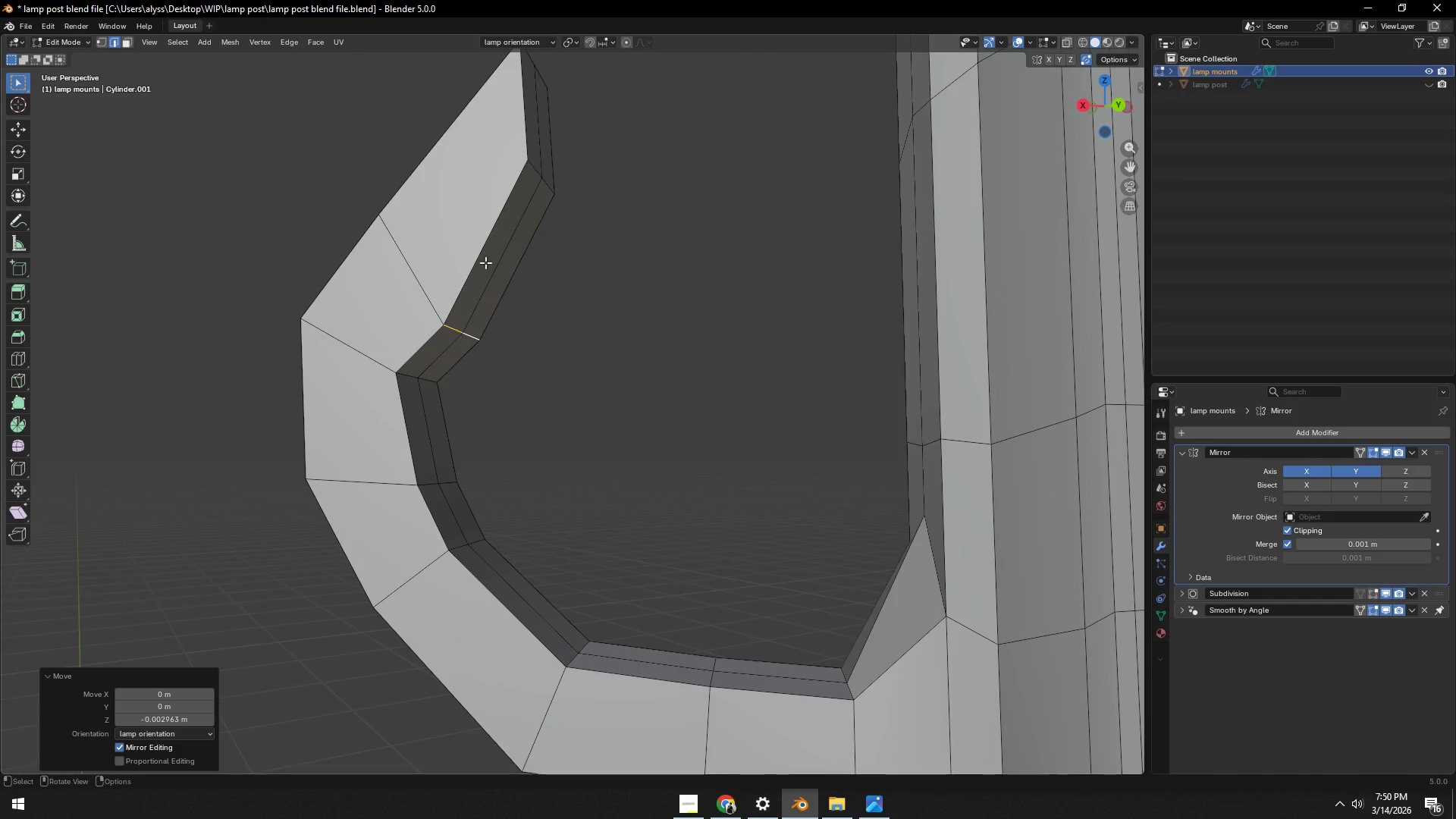 
key(Alt+AltLeft)
 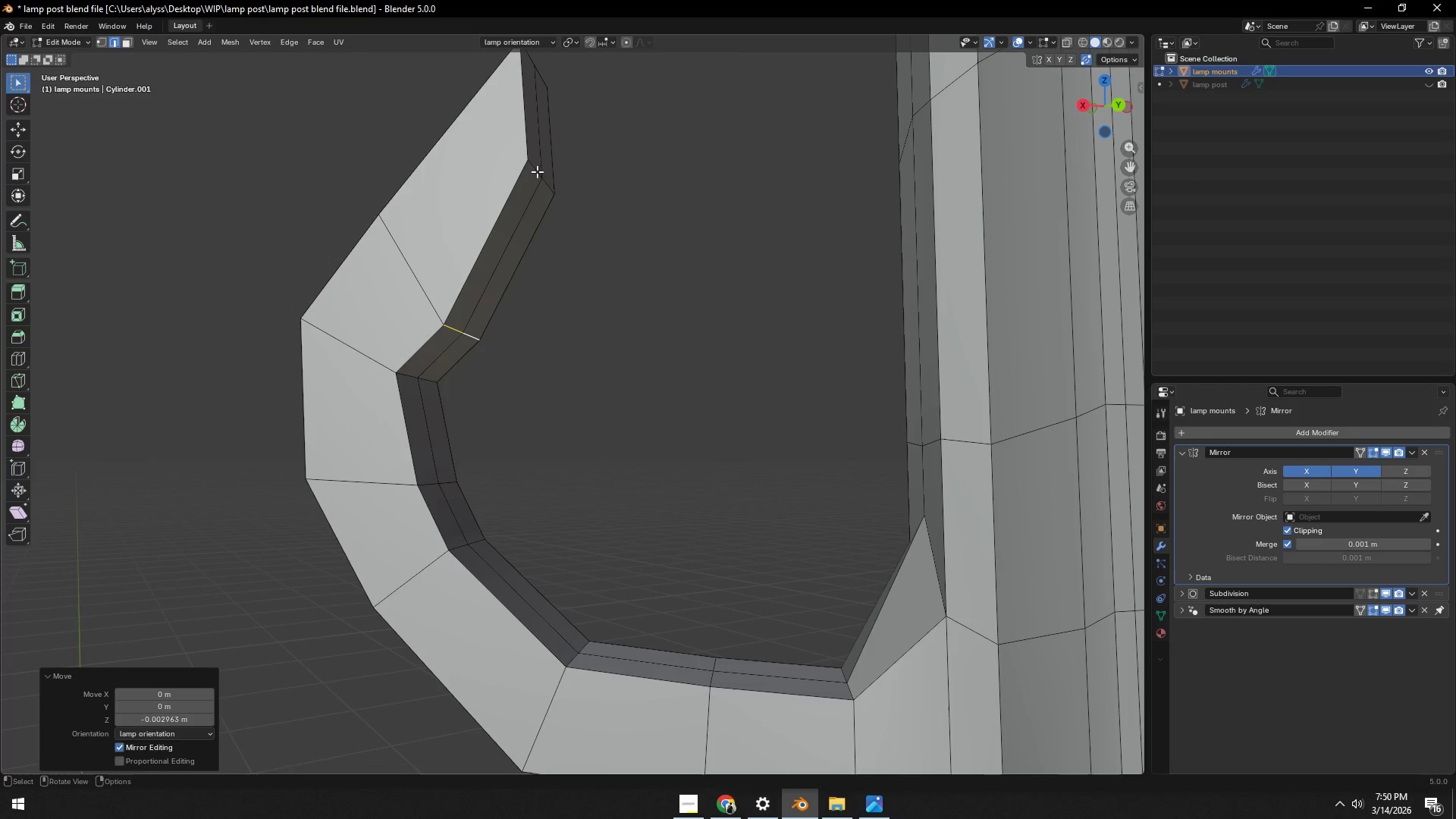 
left_click([537, 171])
 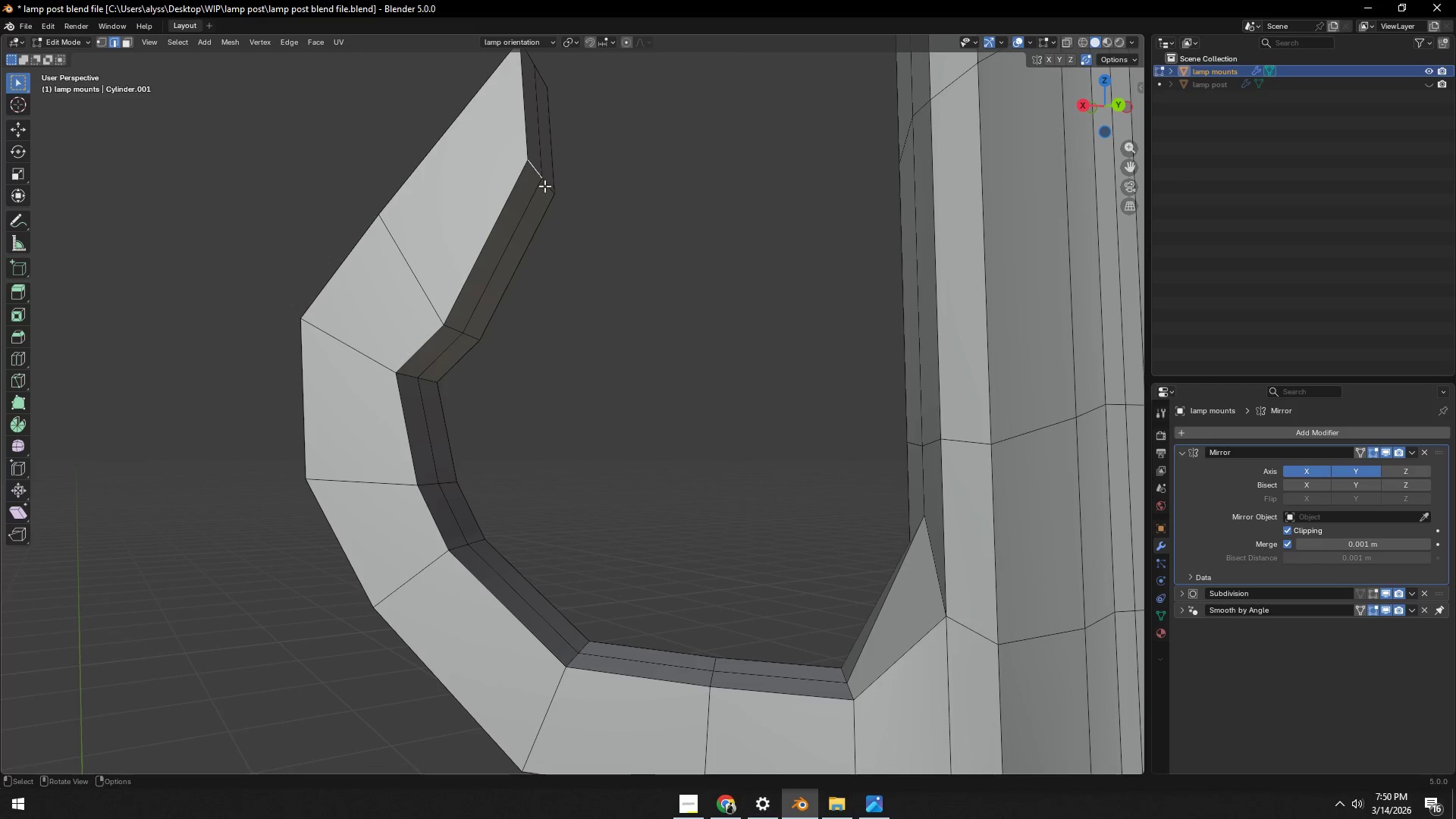 
hold_key(key=ShiftLeft, duration=0.31)
double_click([549, 186])
 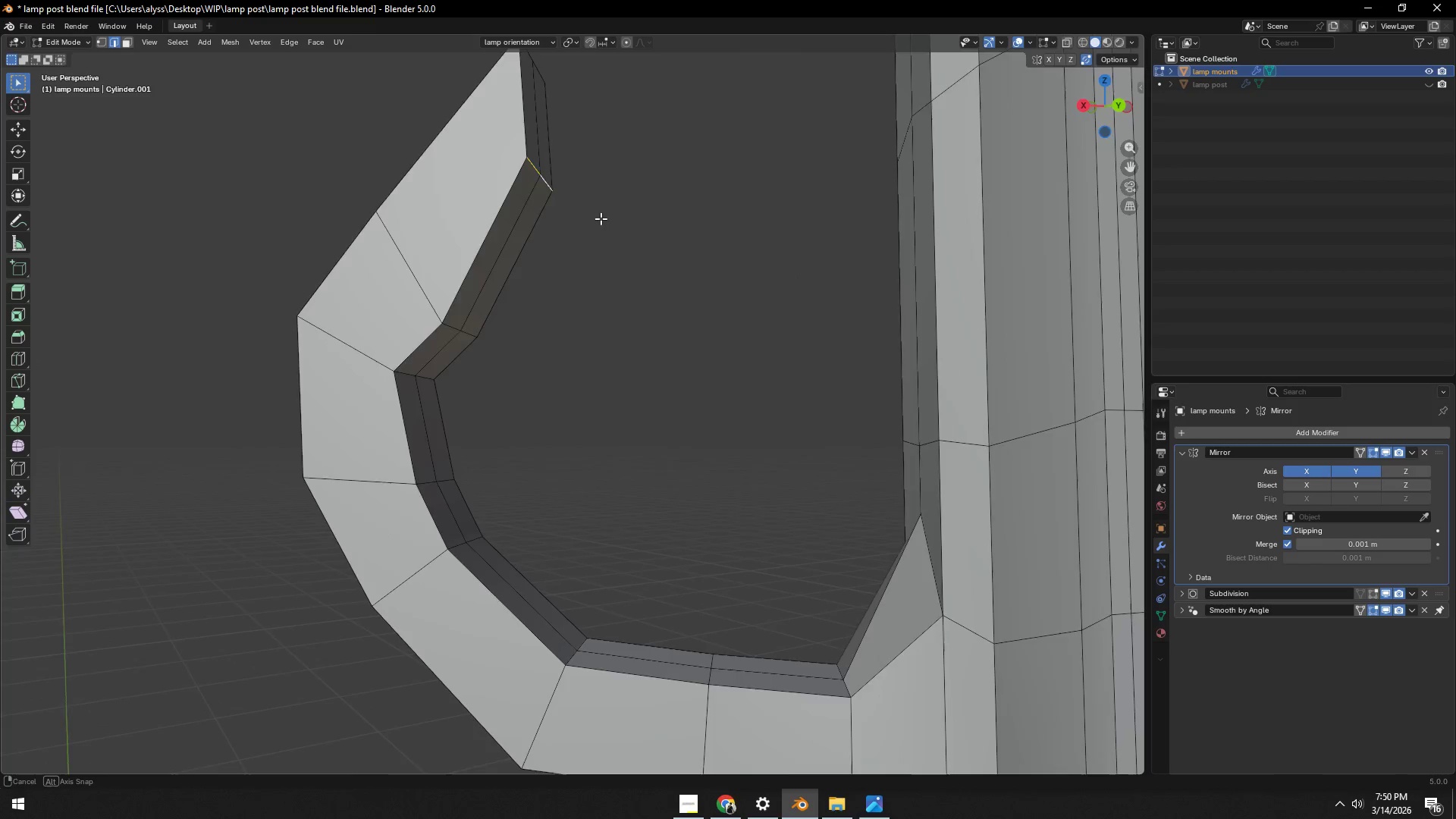 
type(gy)
 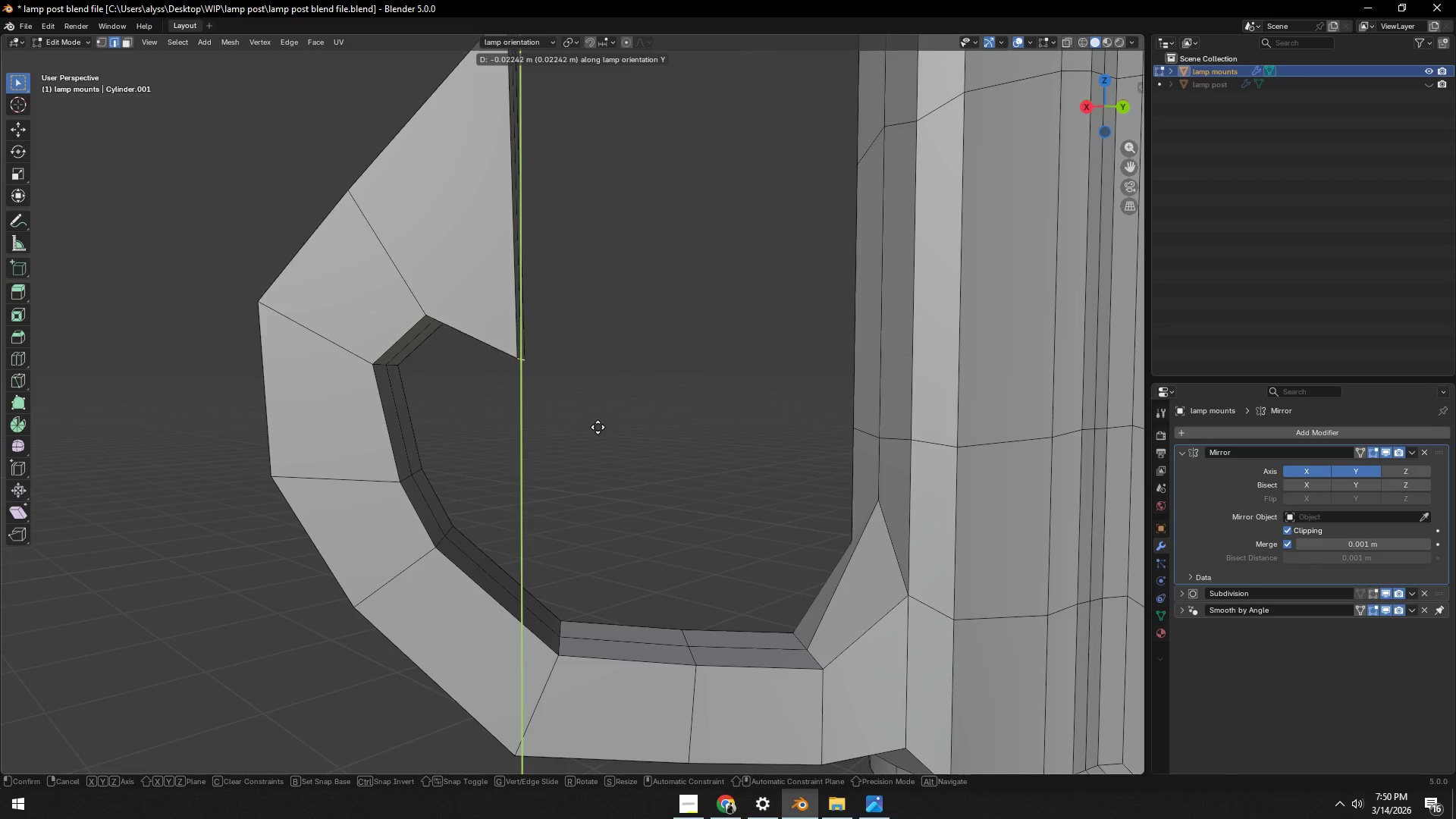 
left_click([596, 435])
 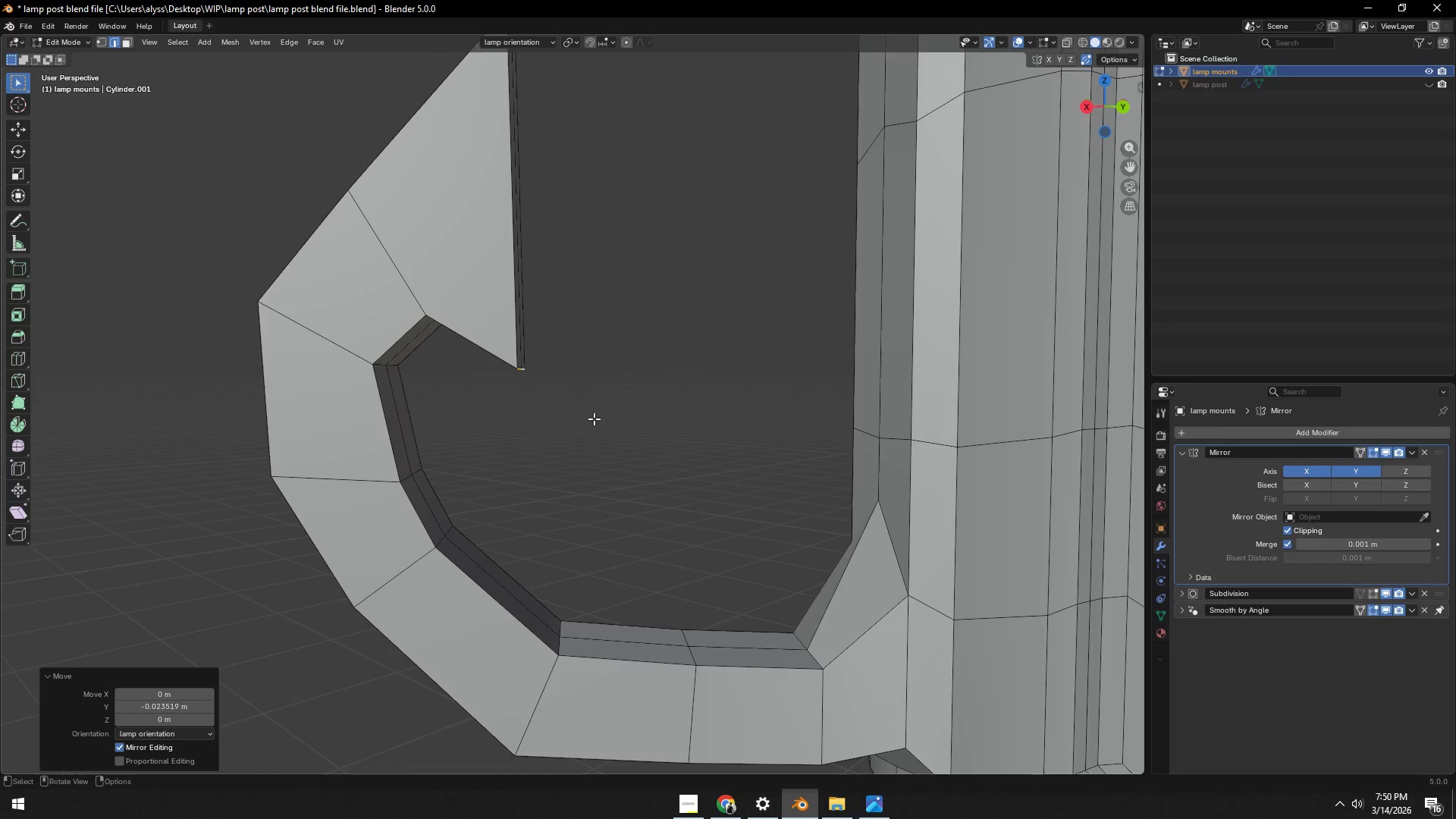 
scroll: coordinate [592, 406], scroll_direction: down, amount: 3.0
 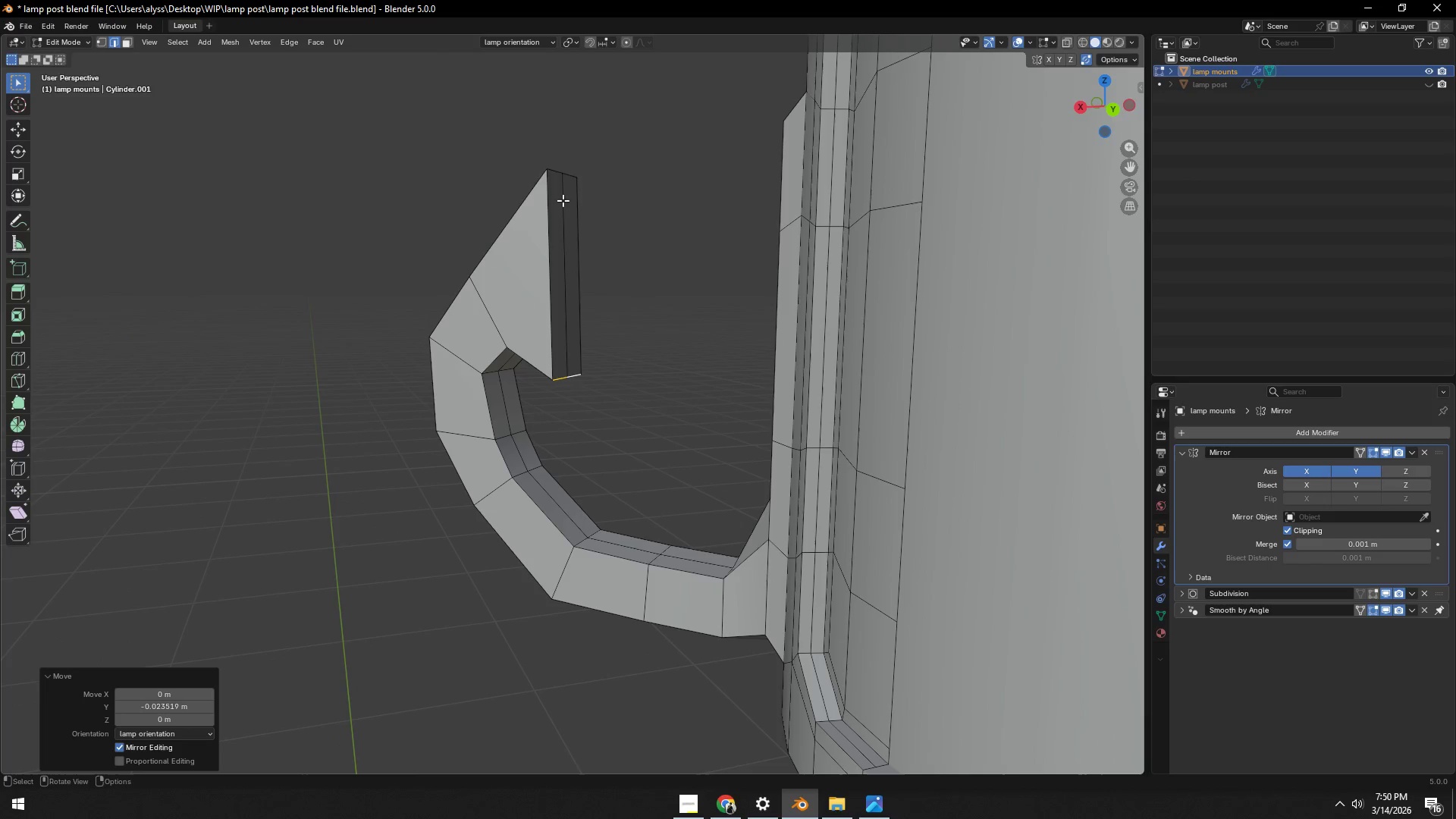 
left_click([556, 172])
 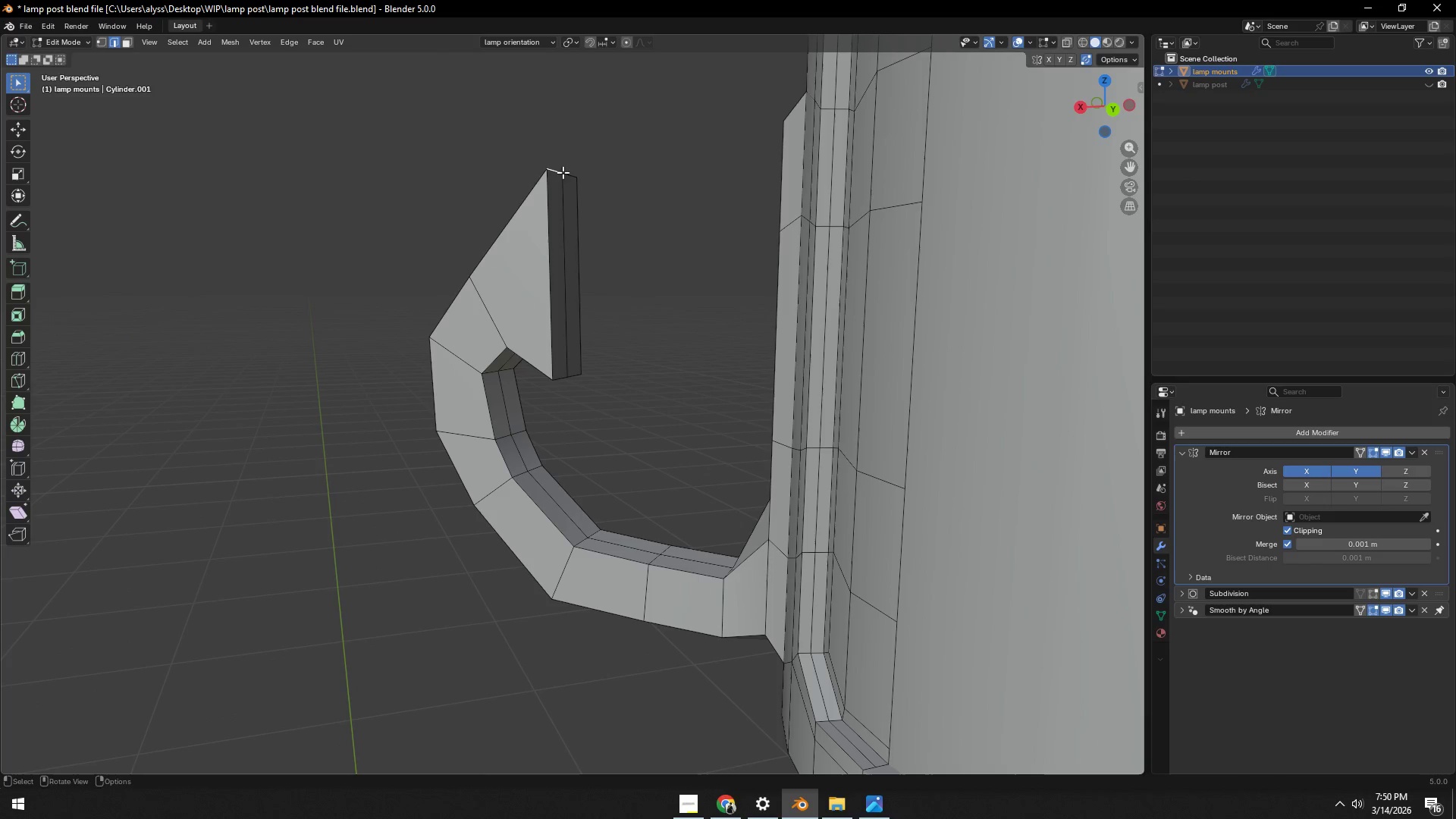 
hold_key(key=ShiftLeft, duration=0.33)
double_click([573, 172])
 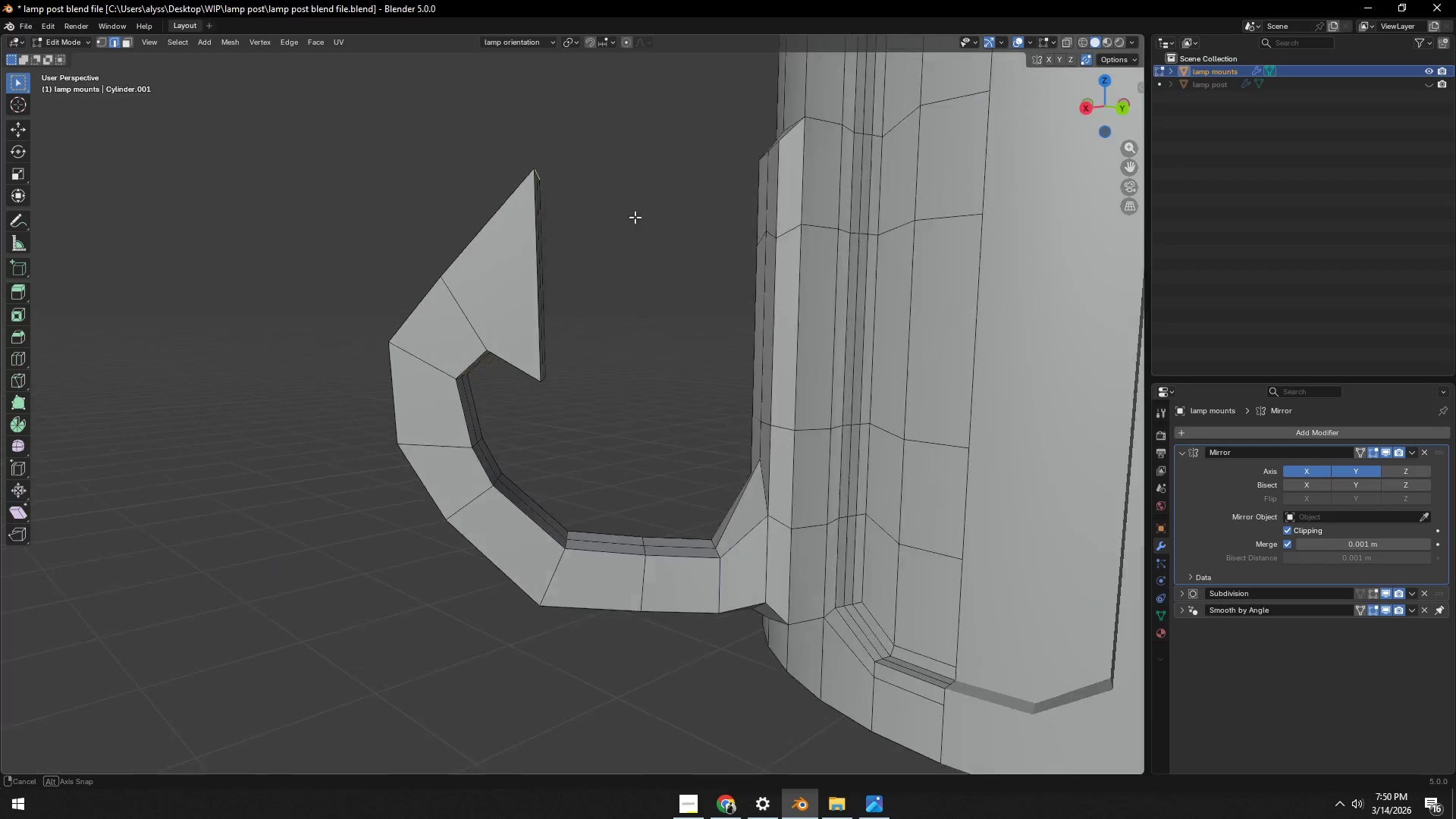 
type(gzy)
 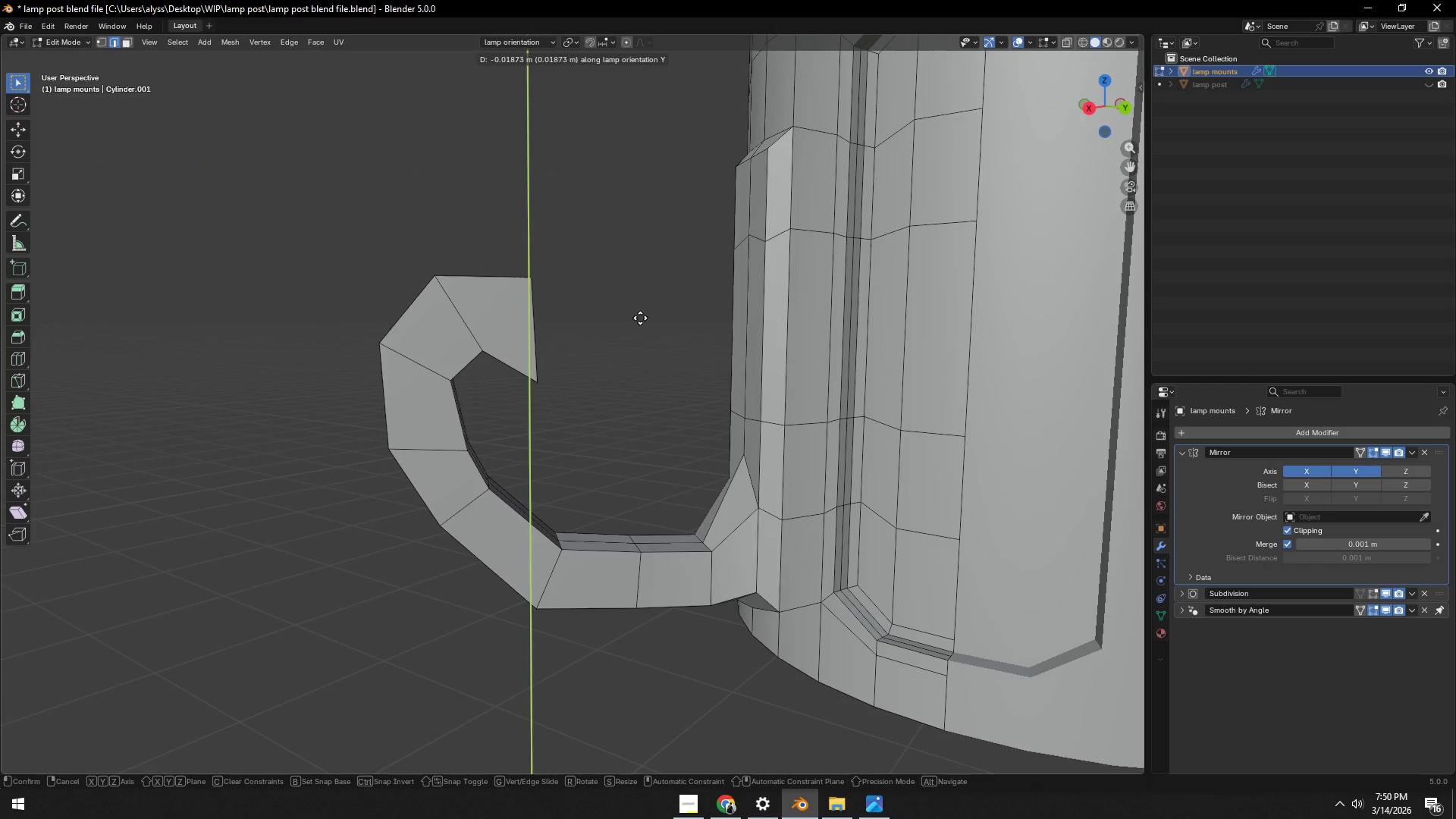 
left_click([642, 309])
 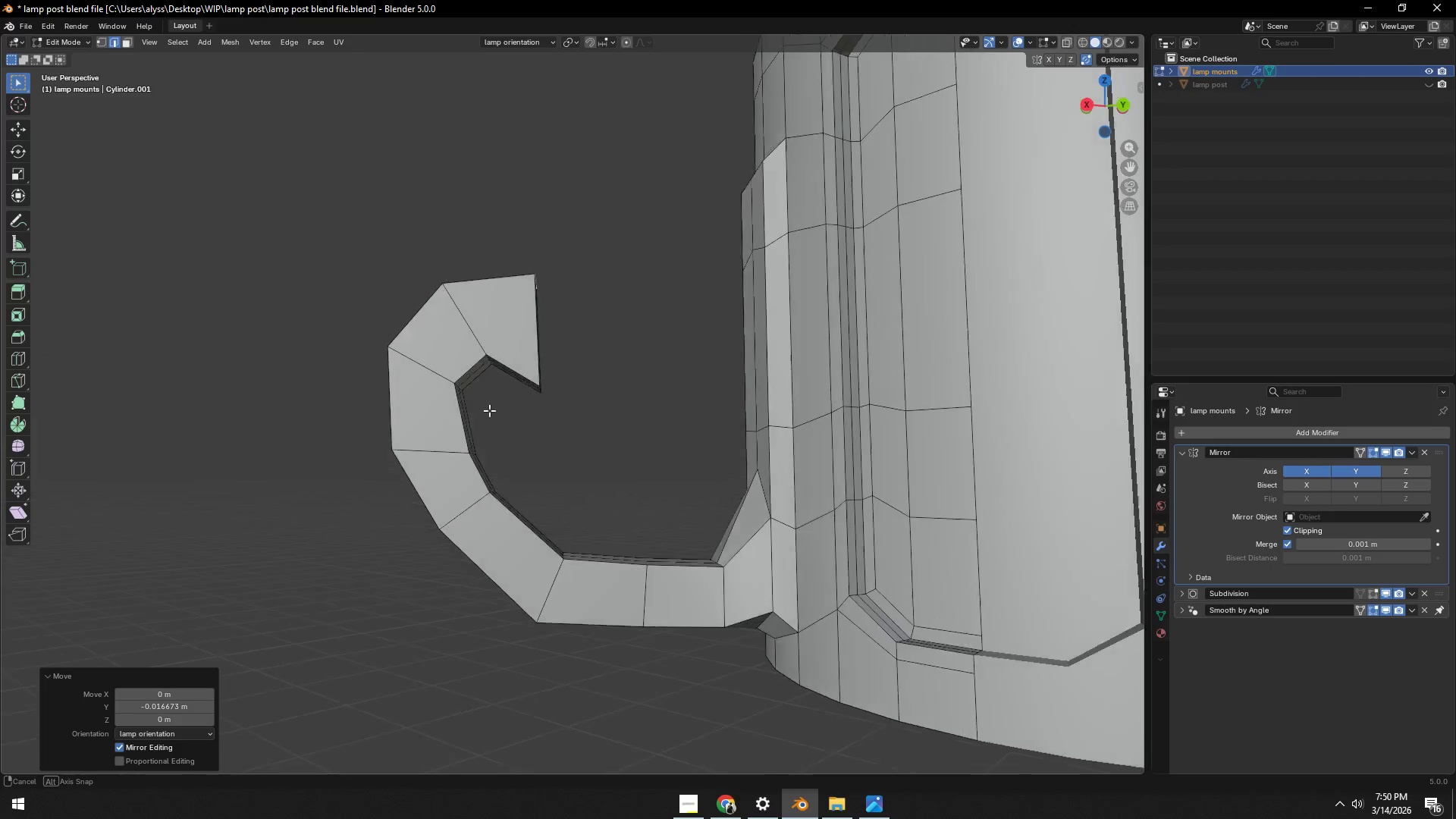 
scroll: coordinate [485, 419], scroll_direction: up, amount: 4.0
 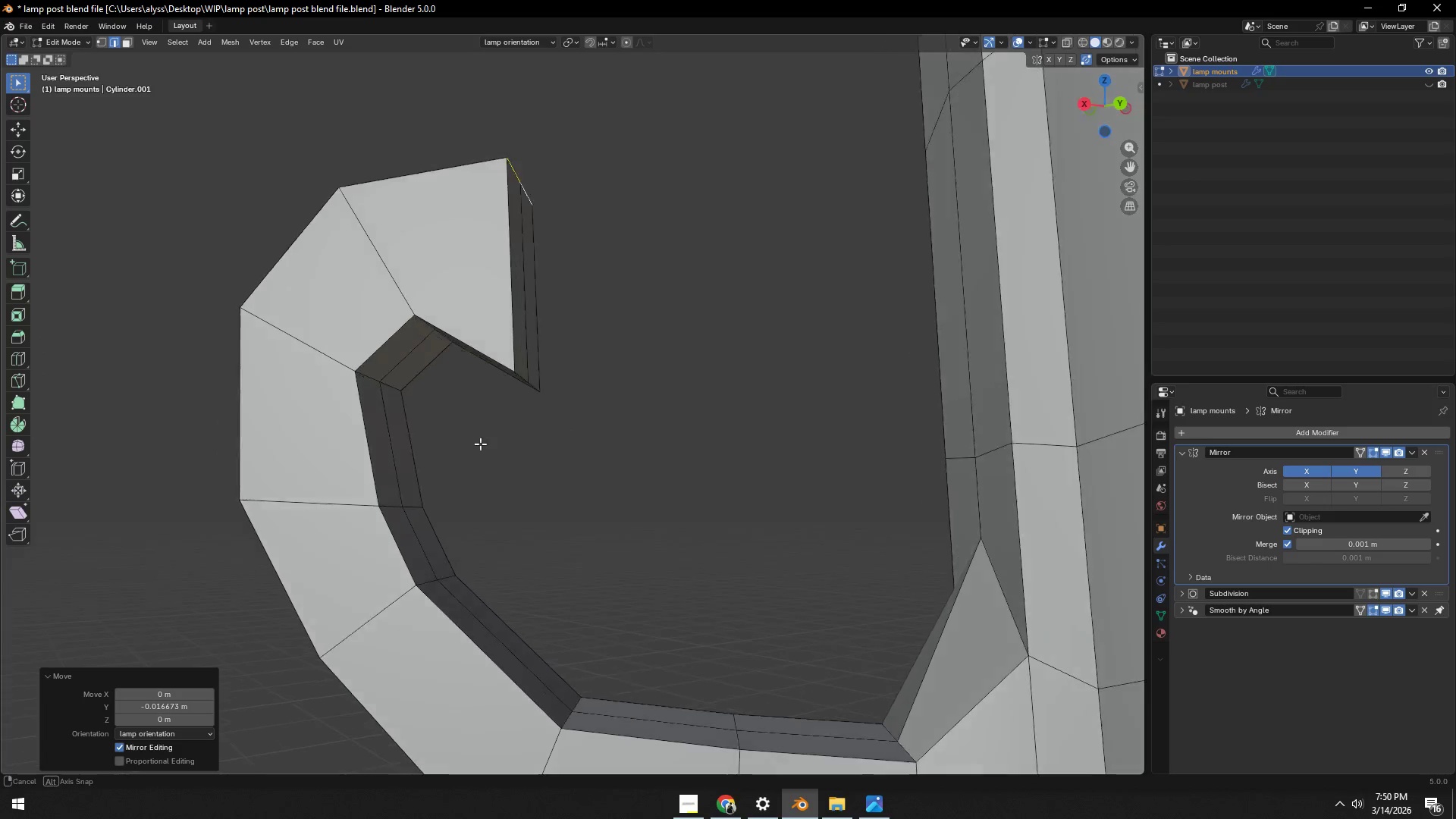 
key(Shift+ShiftLeft)
 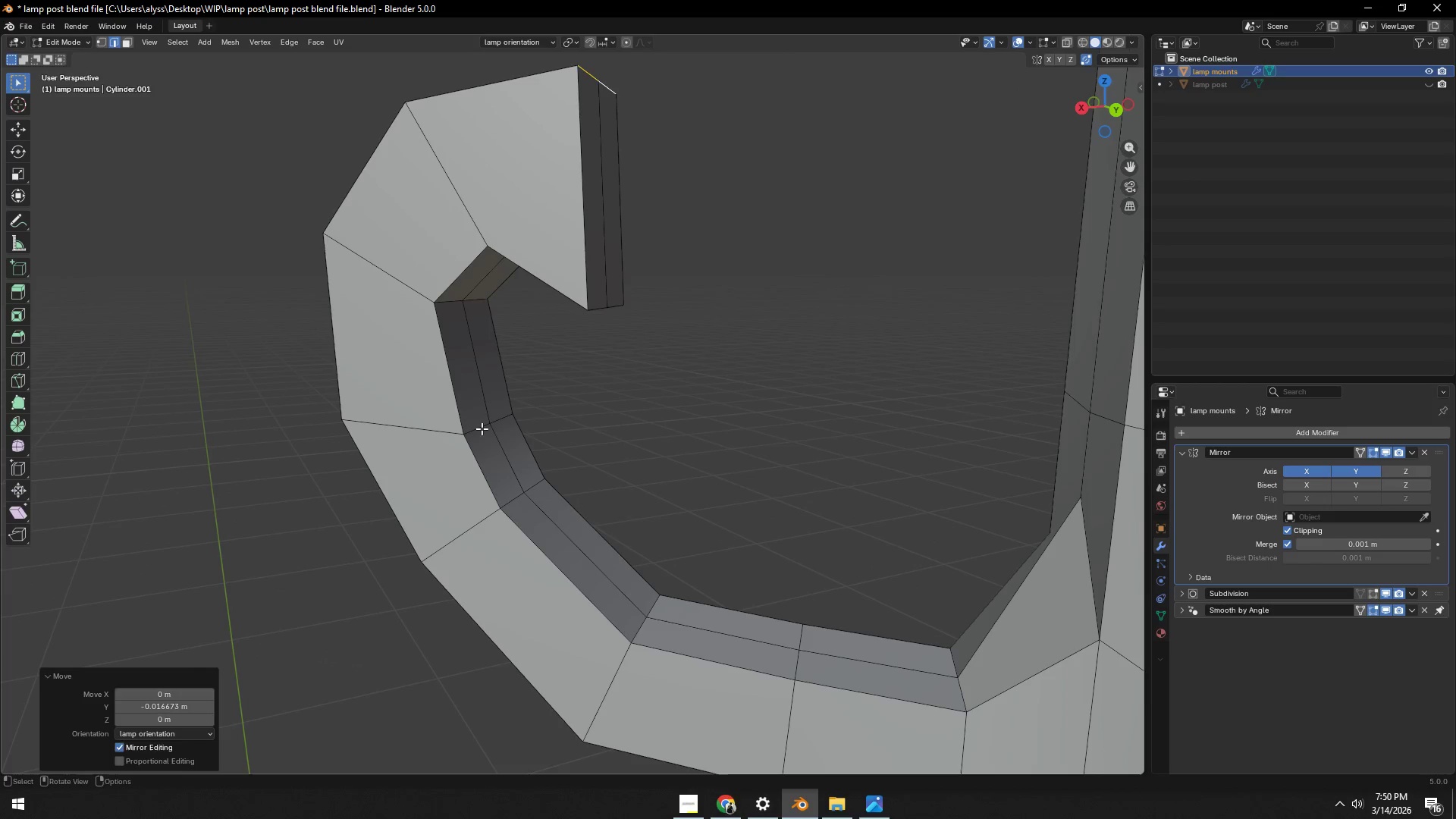 
key(Shift+ShiftLeft)
 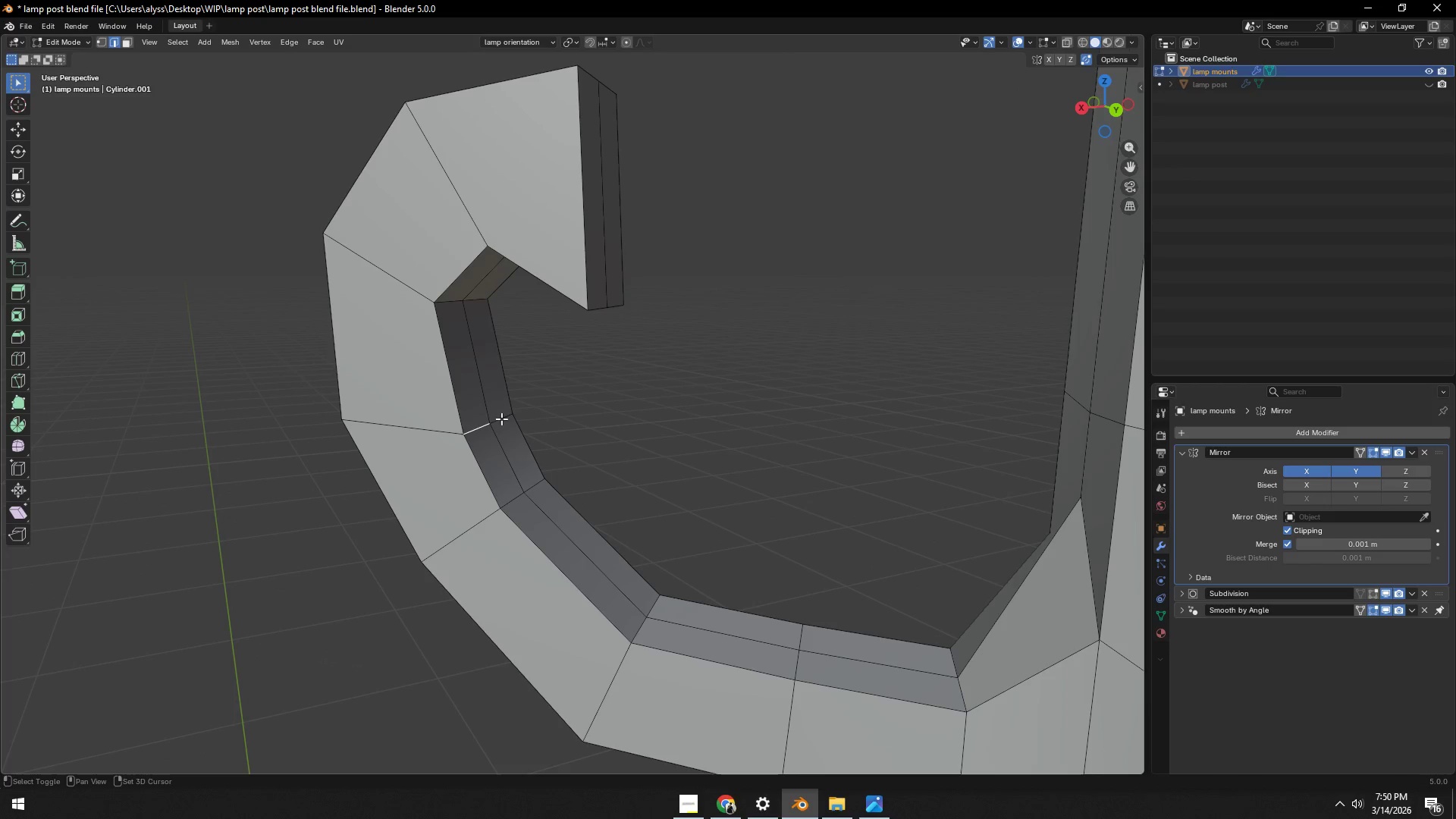 
double_click([501, 419])
 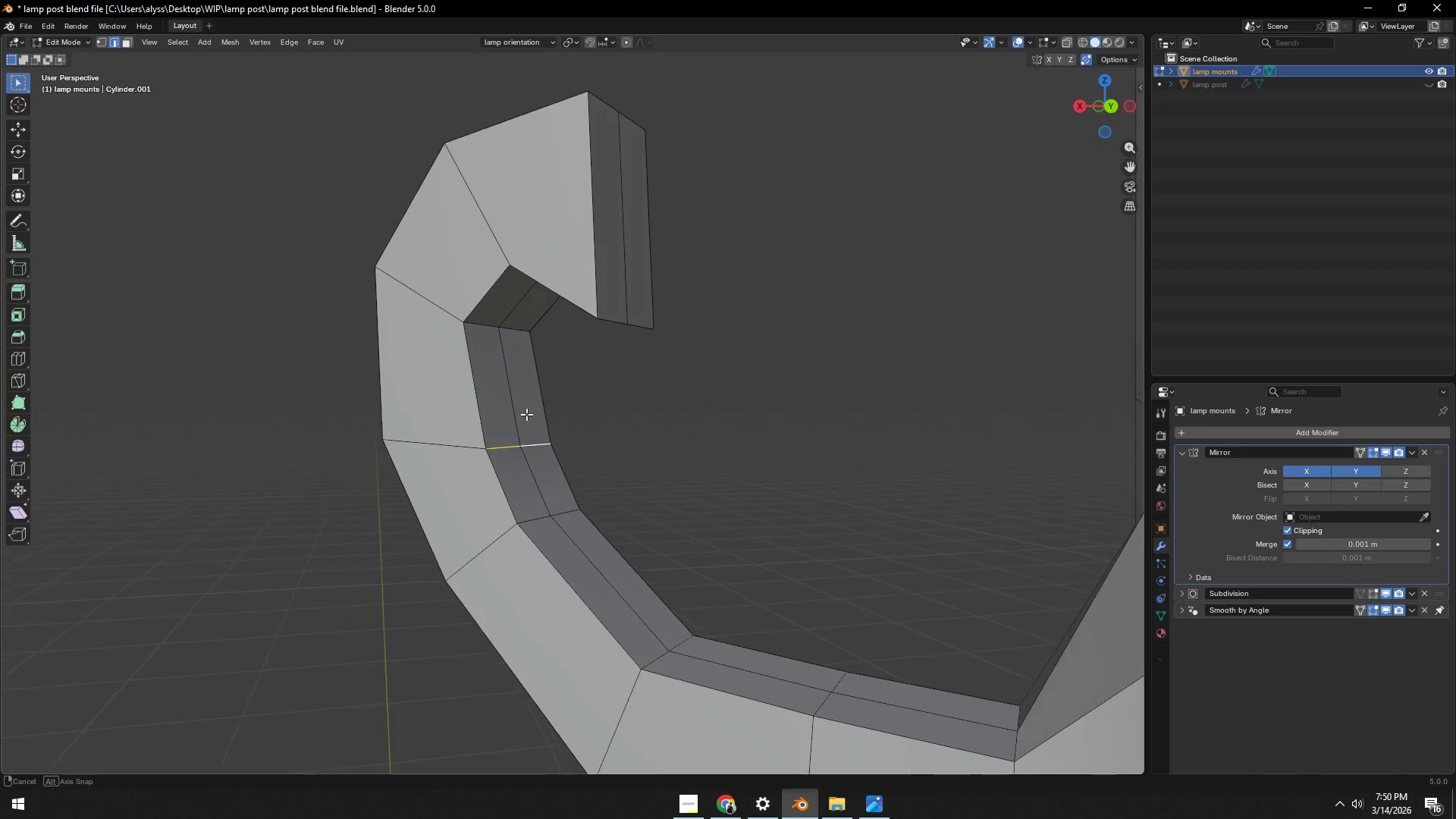 
type(gz)
 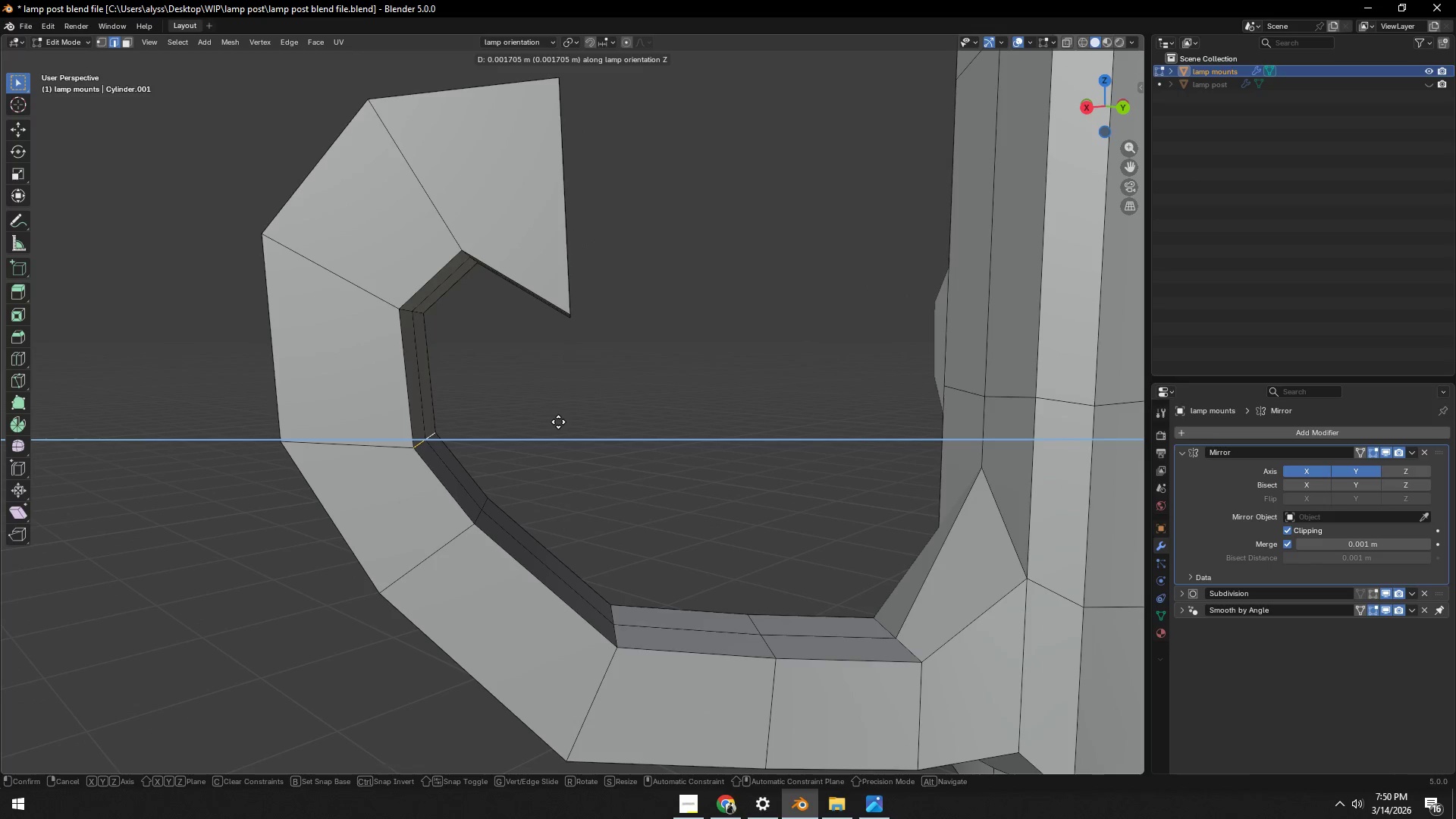 
left_click([558, 422])
 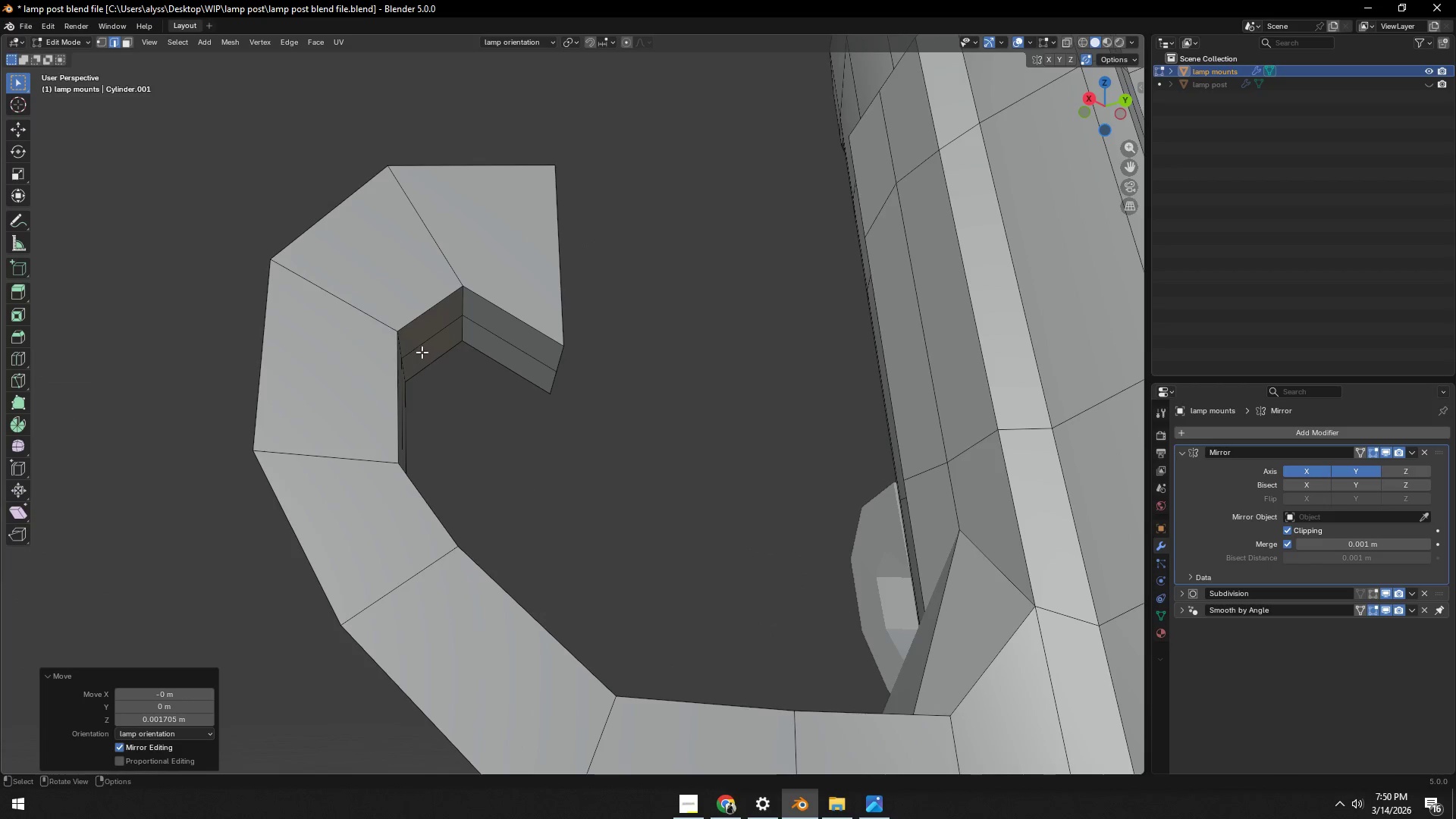 
left_click([400, 347])
 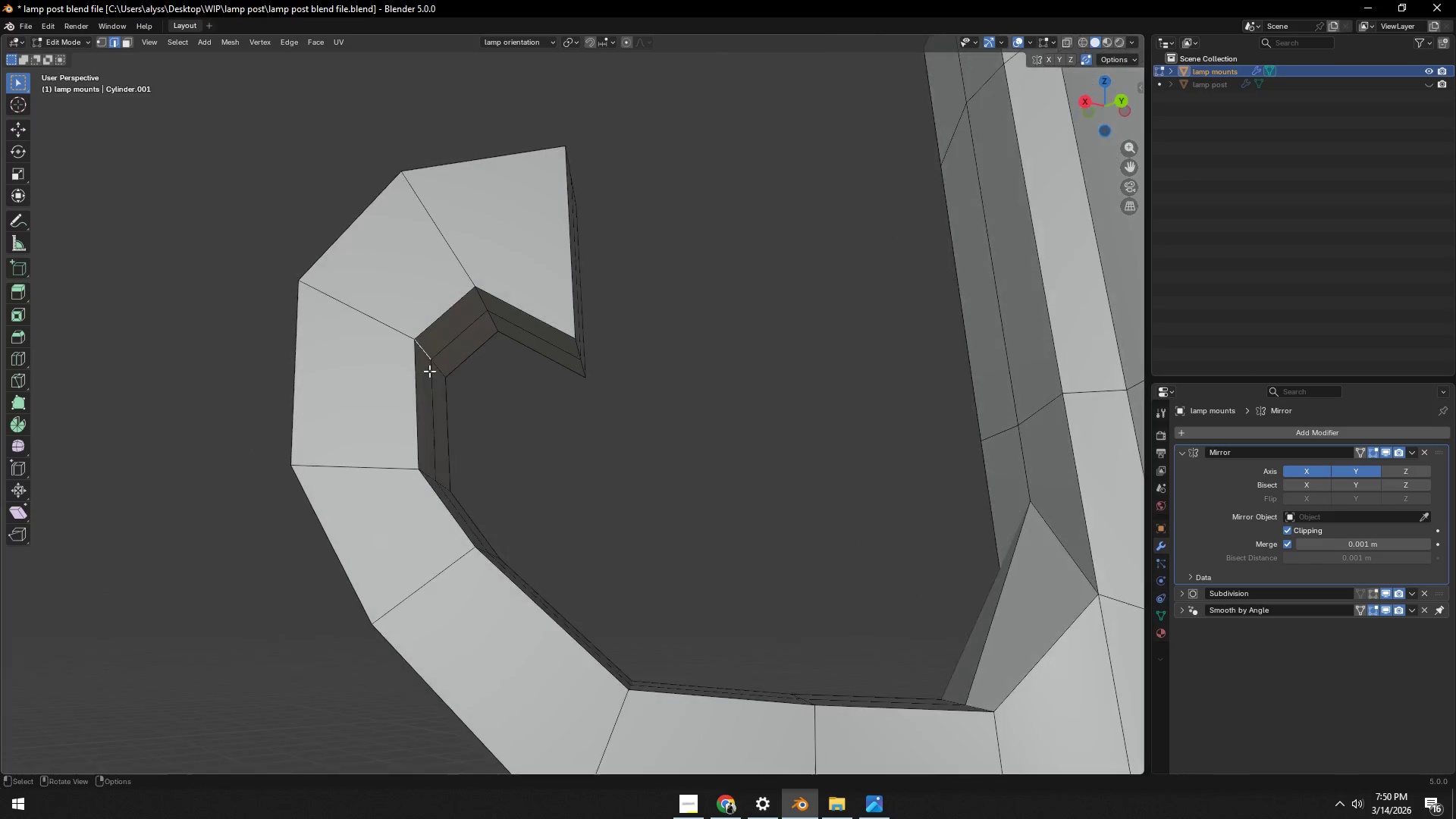 
hold_key(key=ShiftLeft, duration=0.33)
left_click([442, 369])
 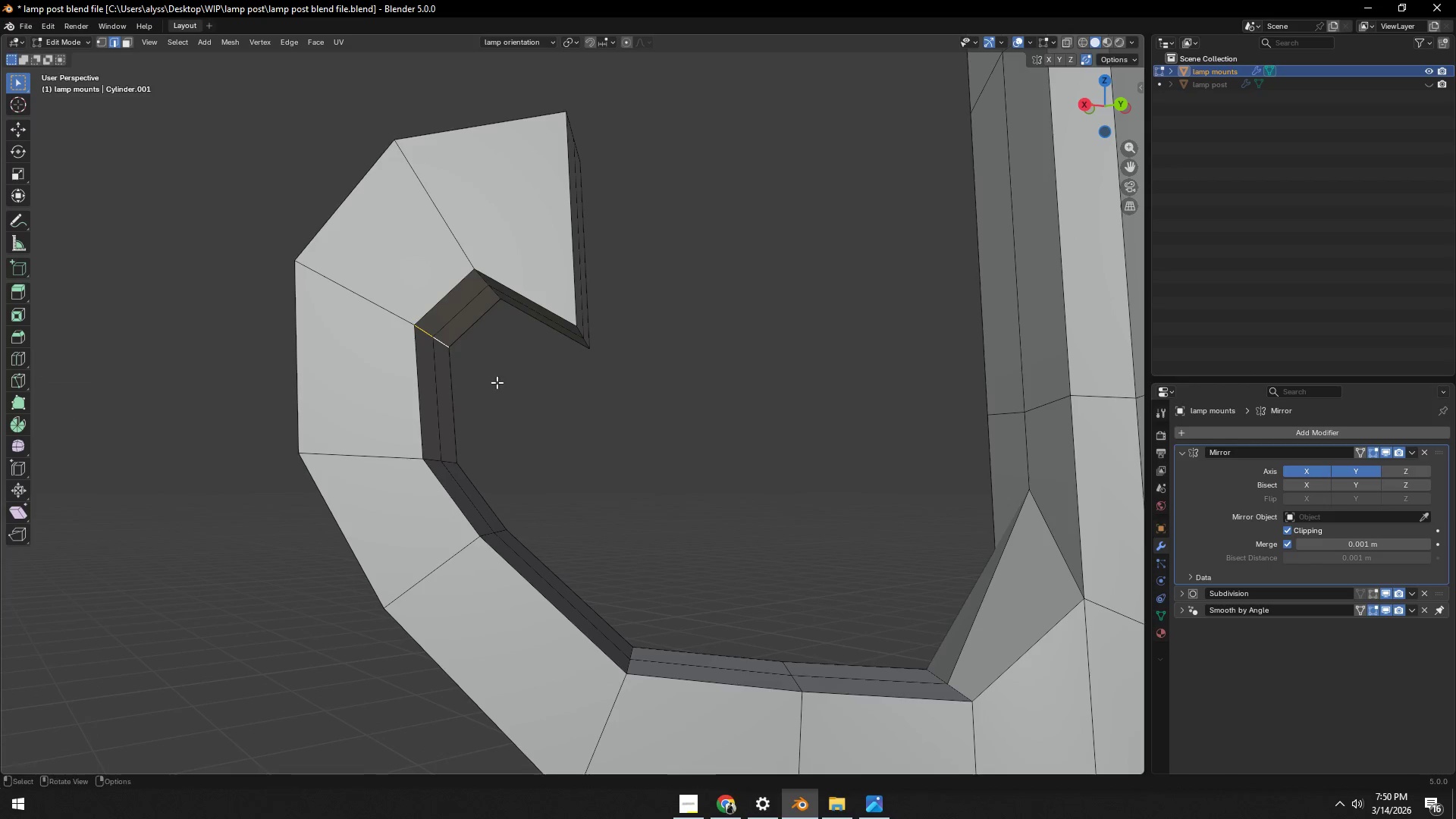 
type(gz)
 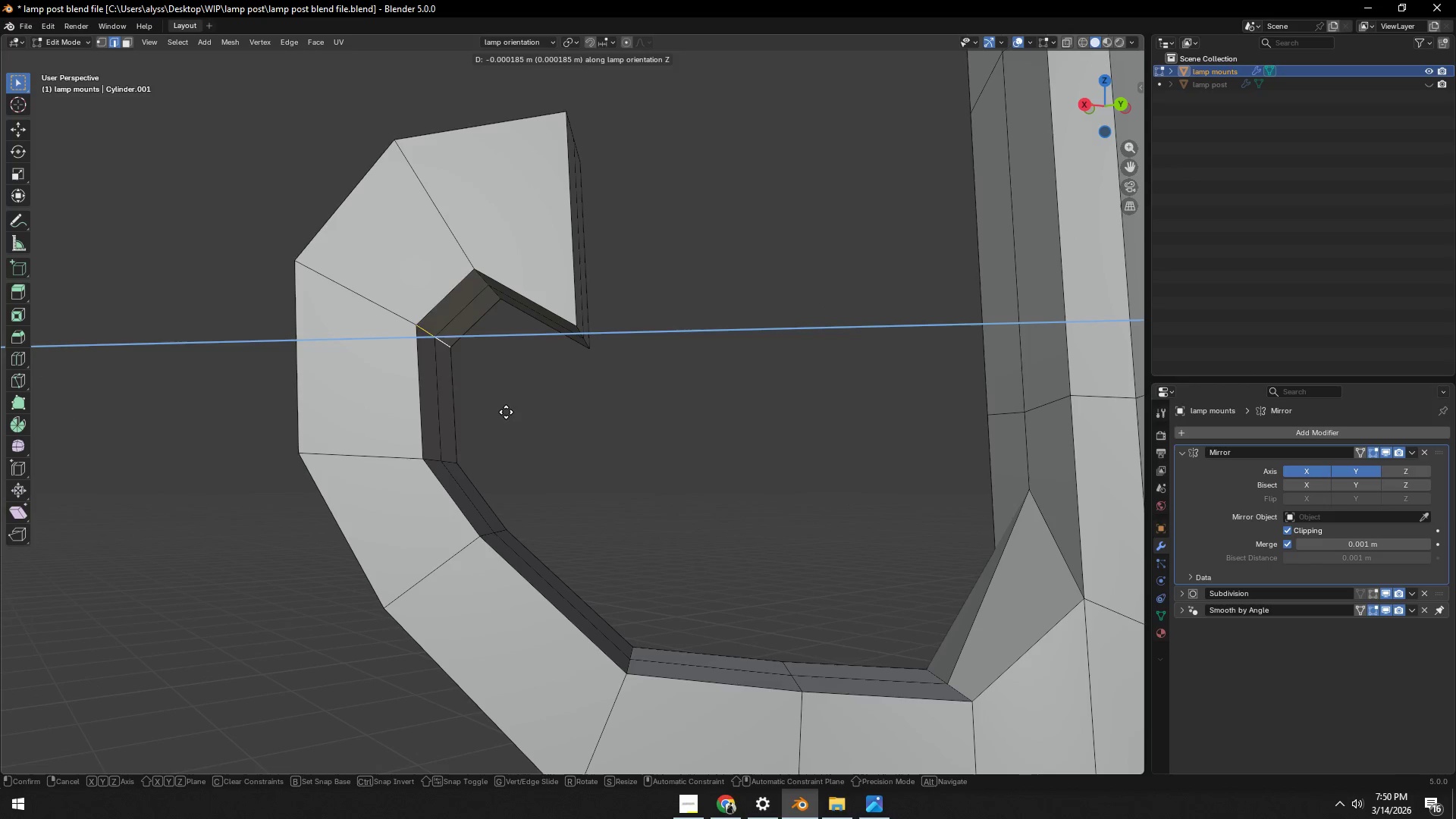 
key(Y)
 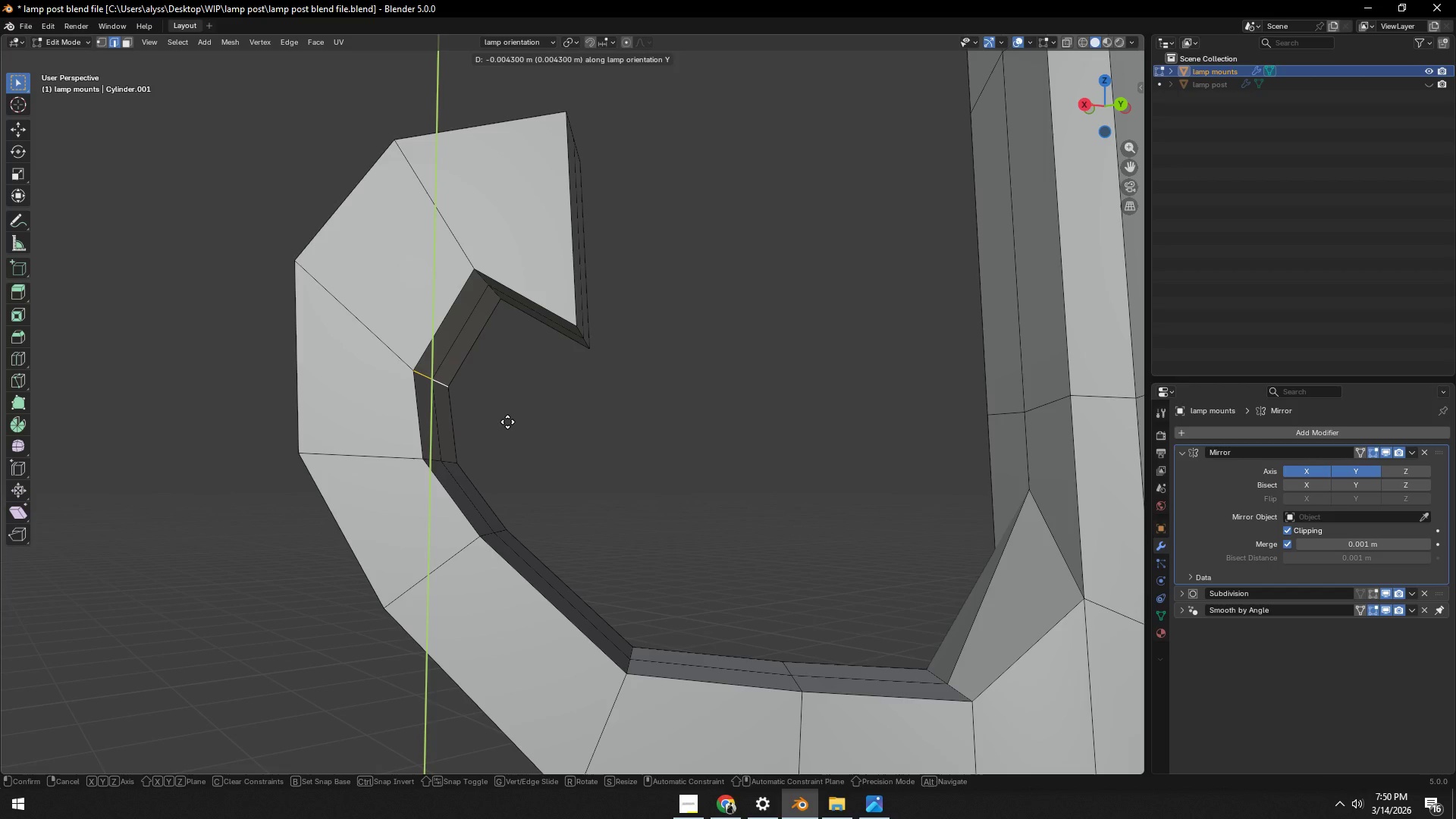 
left_click([507, 422])
 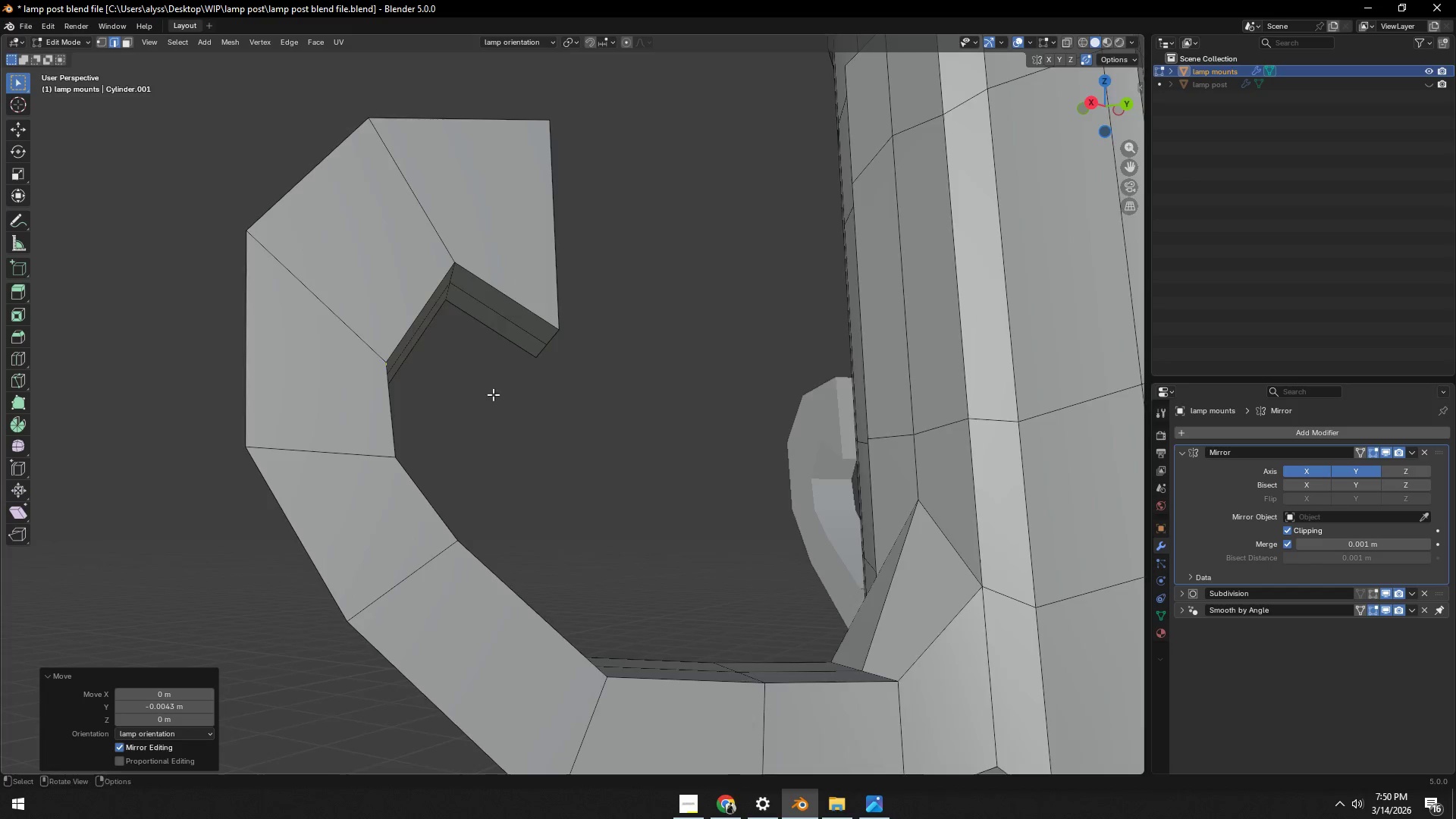 
left_click([461, 318])
 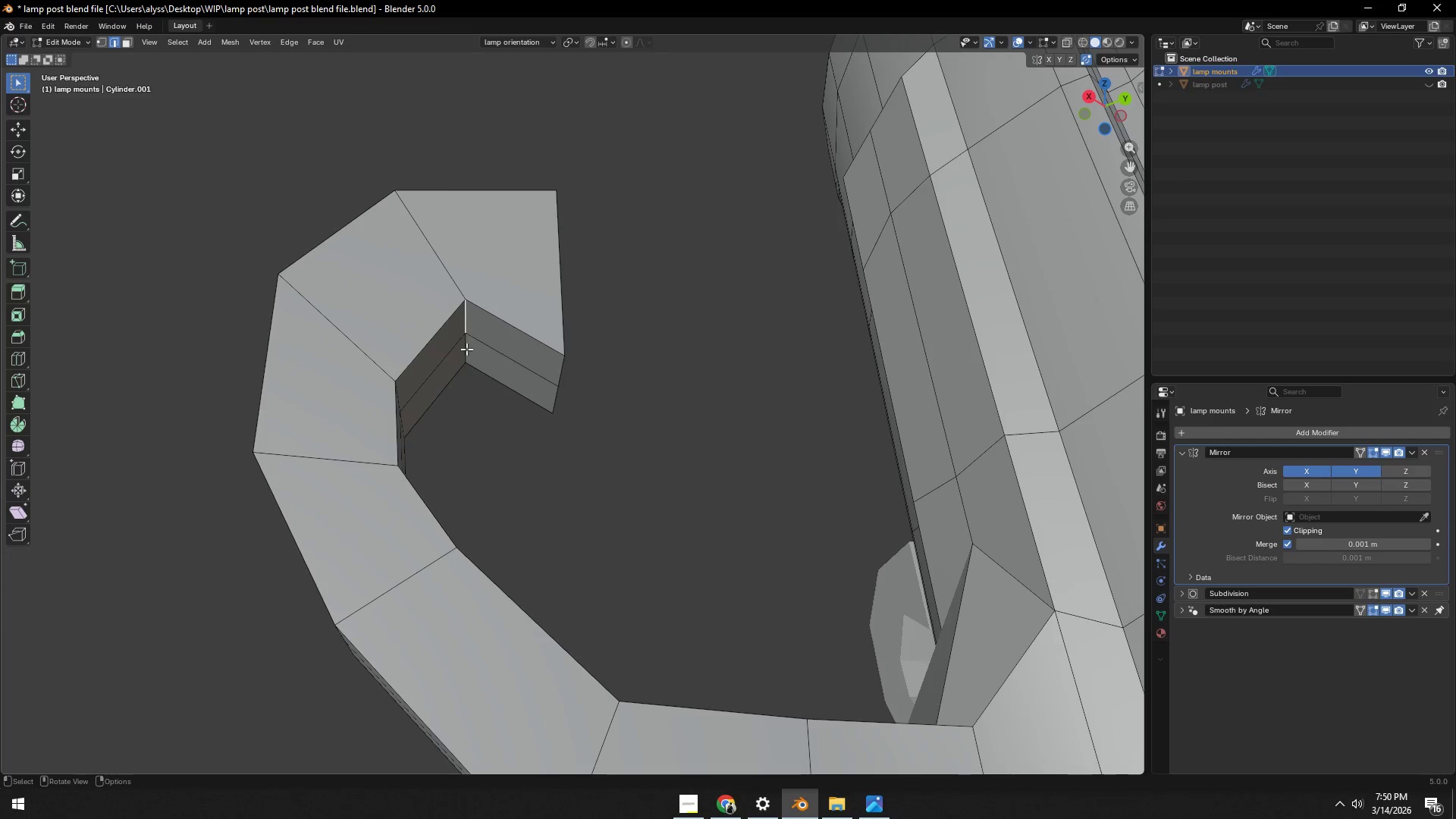 
key(Shift+ShiftLeft)
 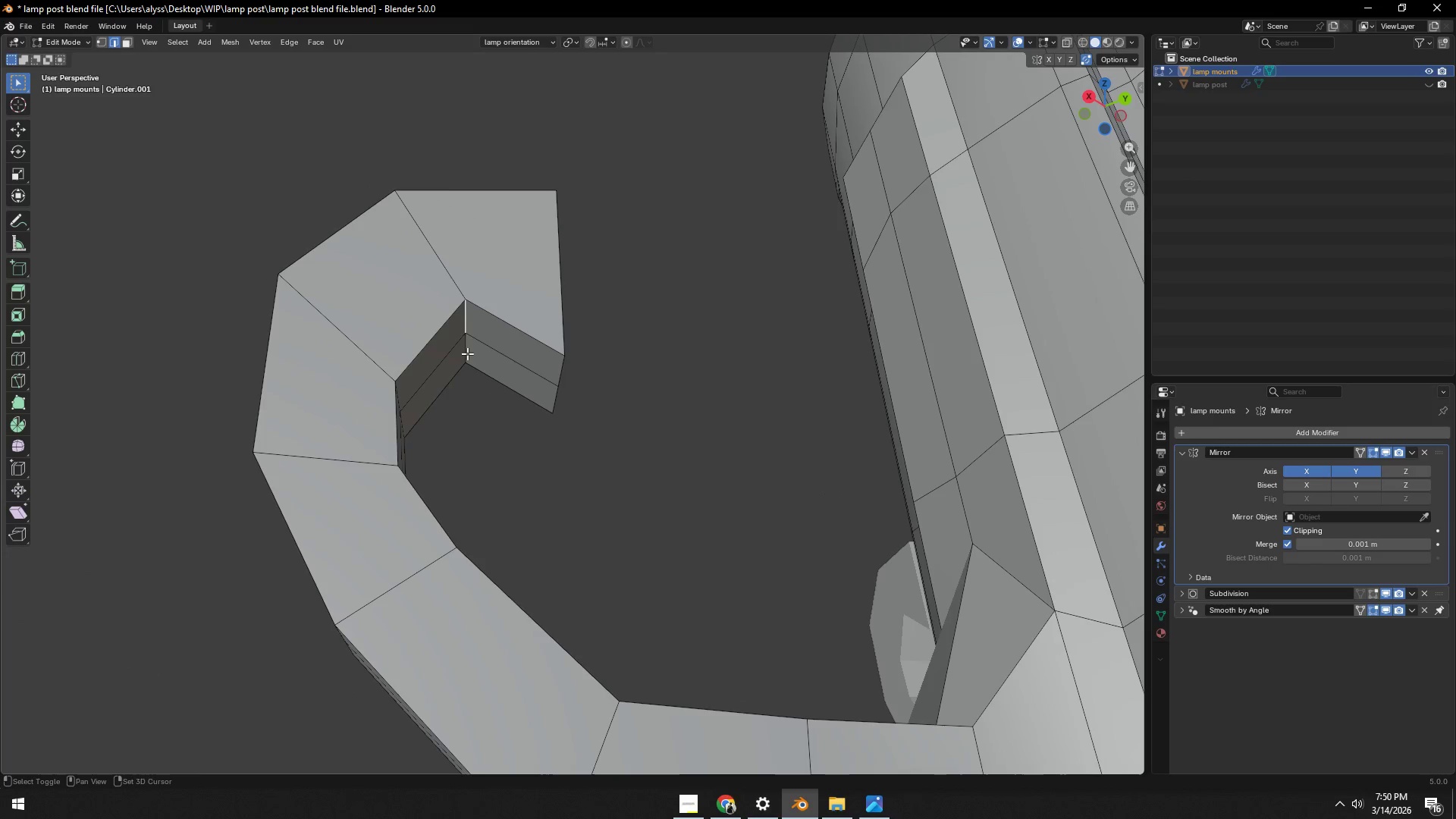 
double_click([467, 353])
 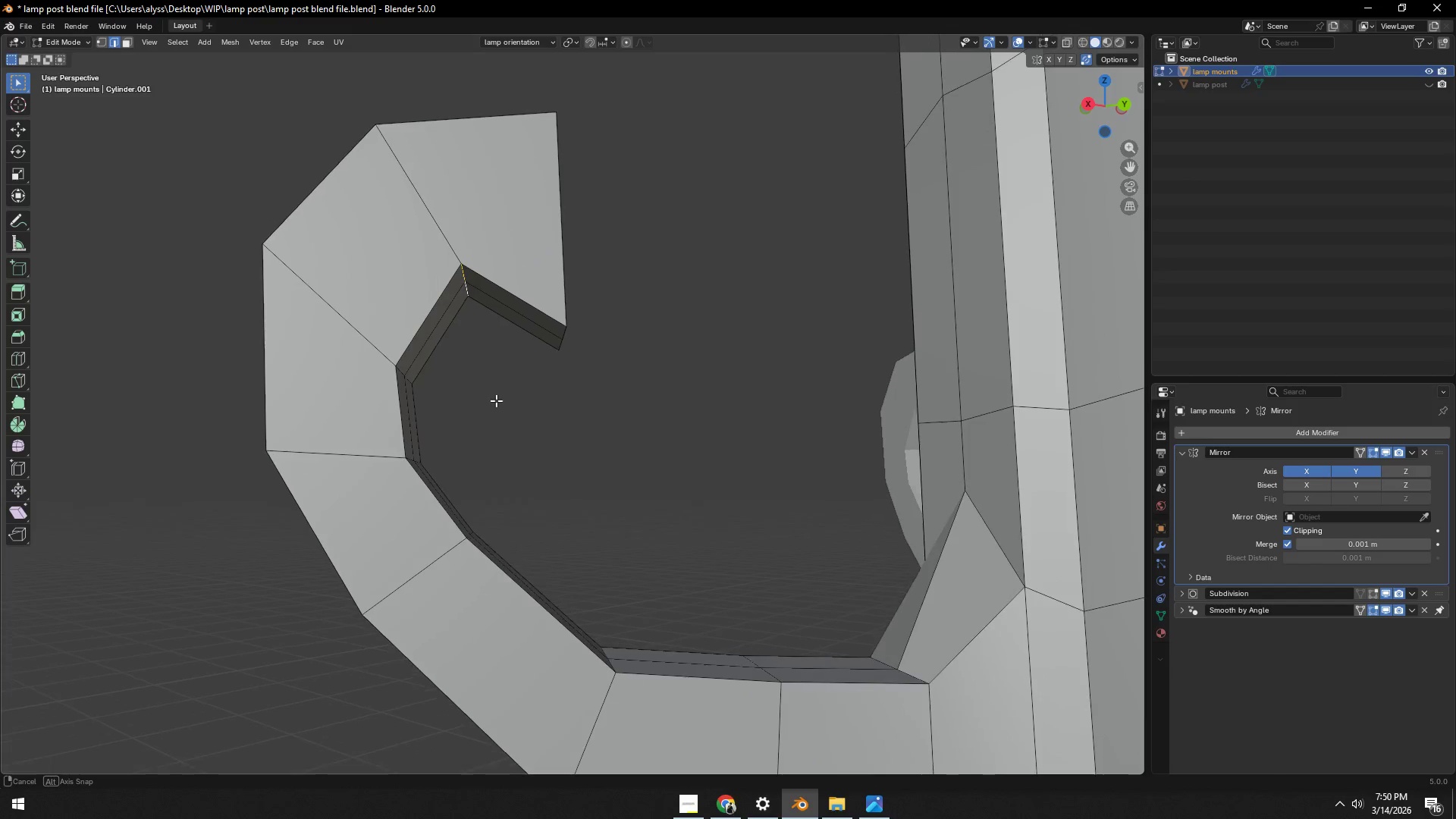 
type(gy)
 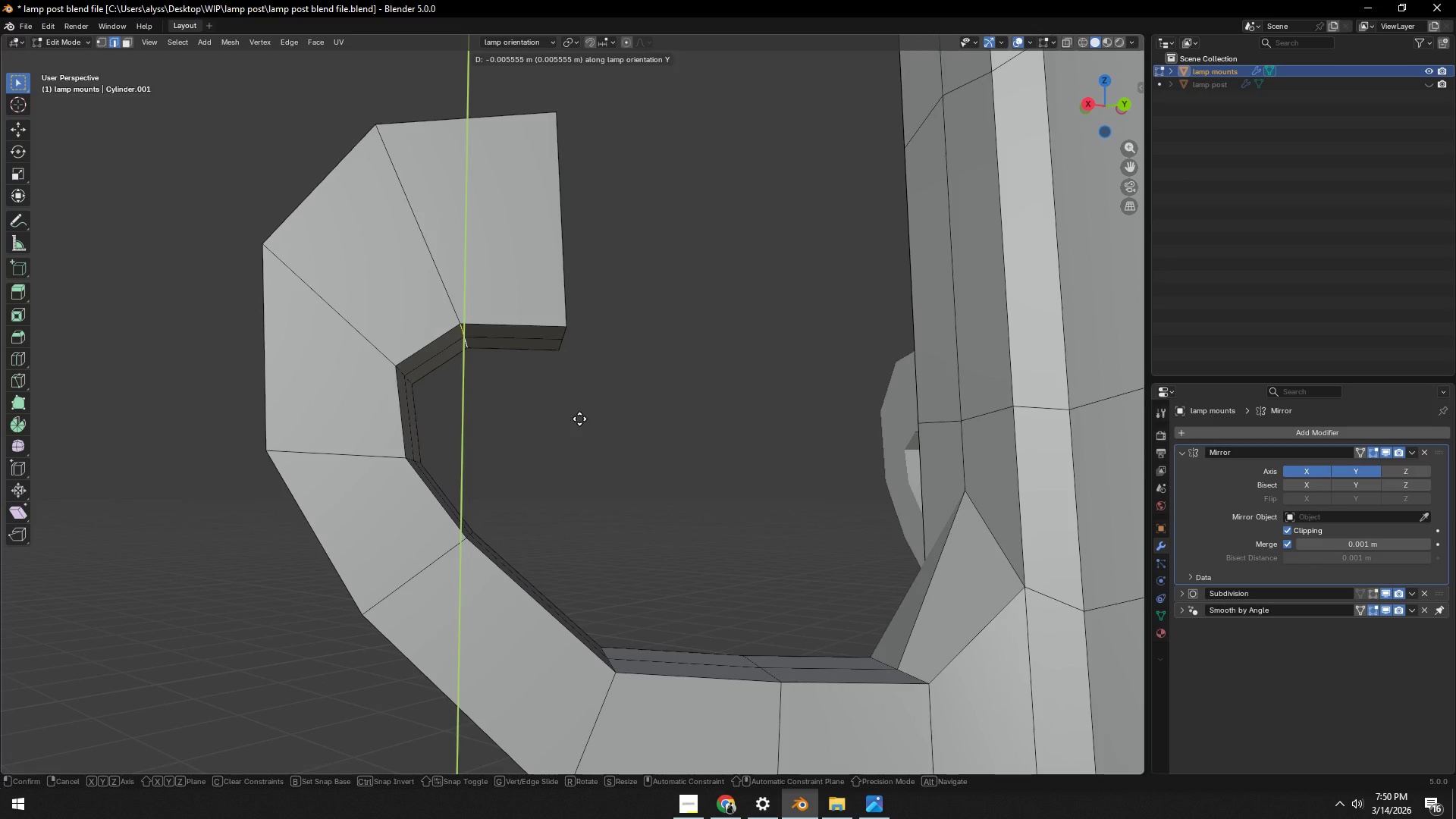 
left_click([579, 419])
 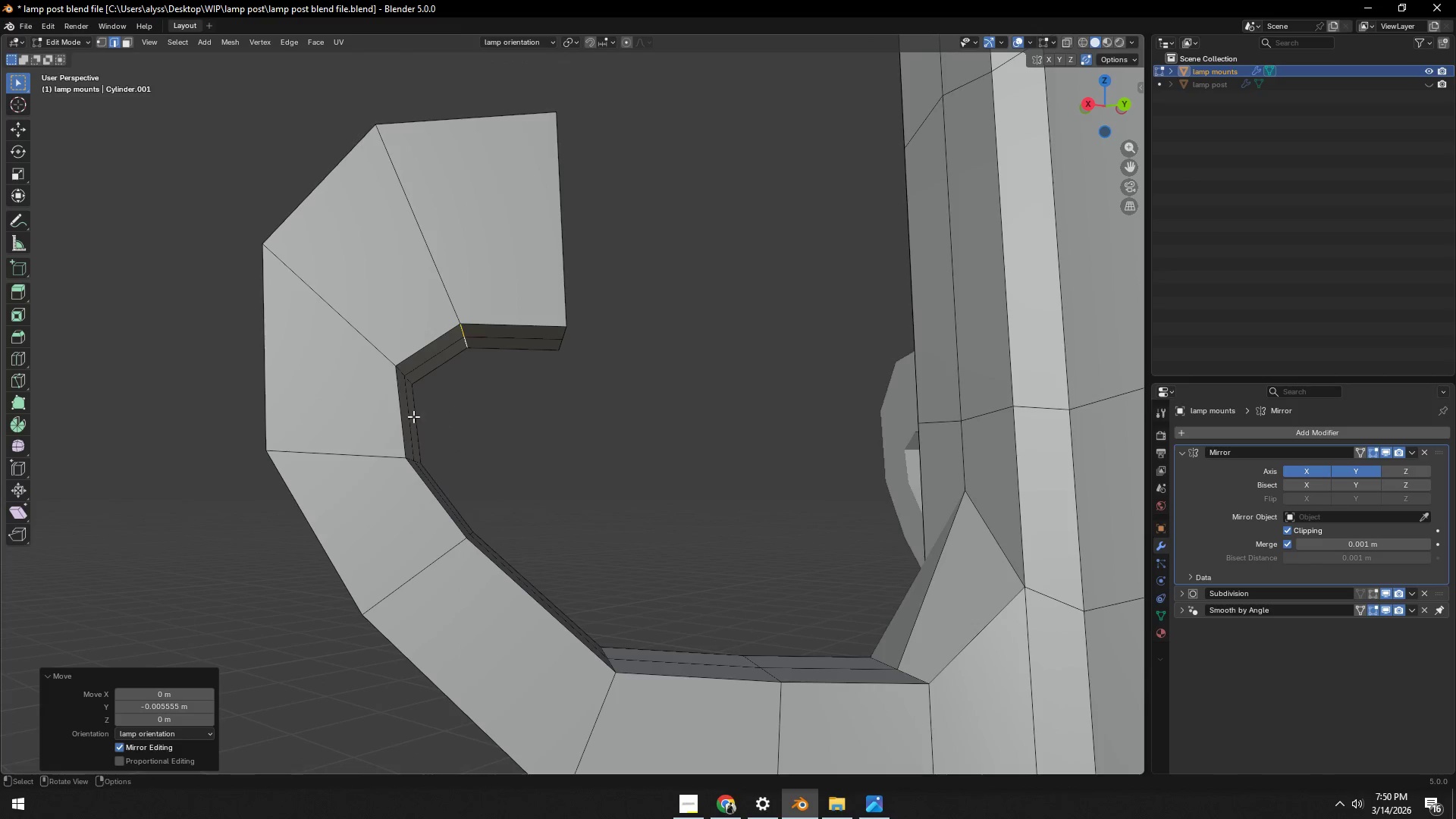 
scroll: coordinate [414, 416], scroll_direction: down, amount: 4.0
 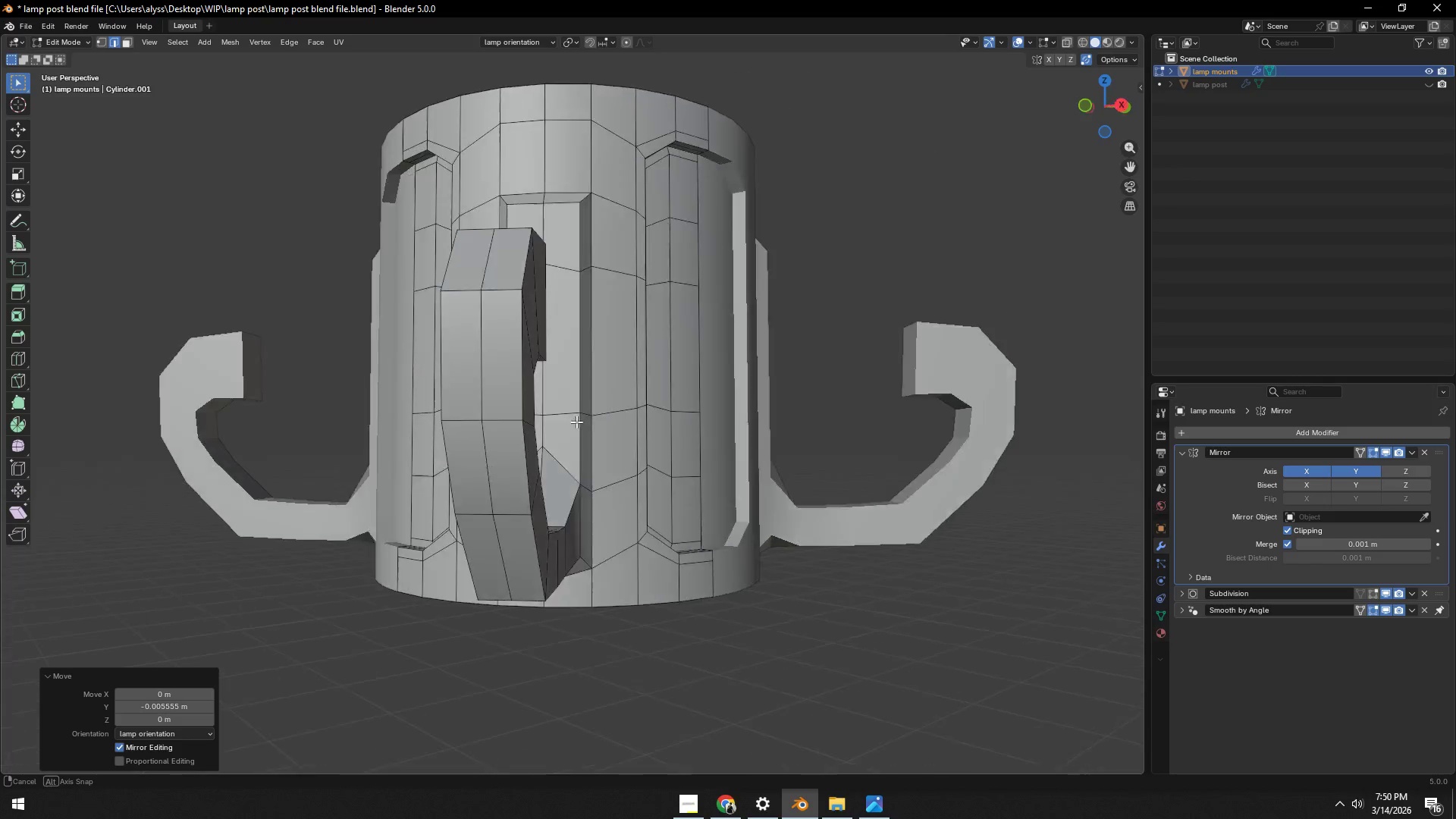 
key(Tab)
 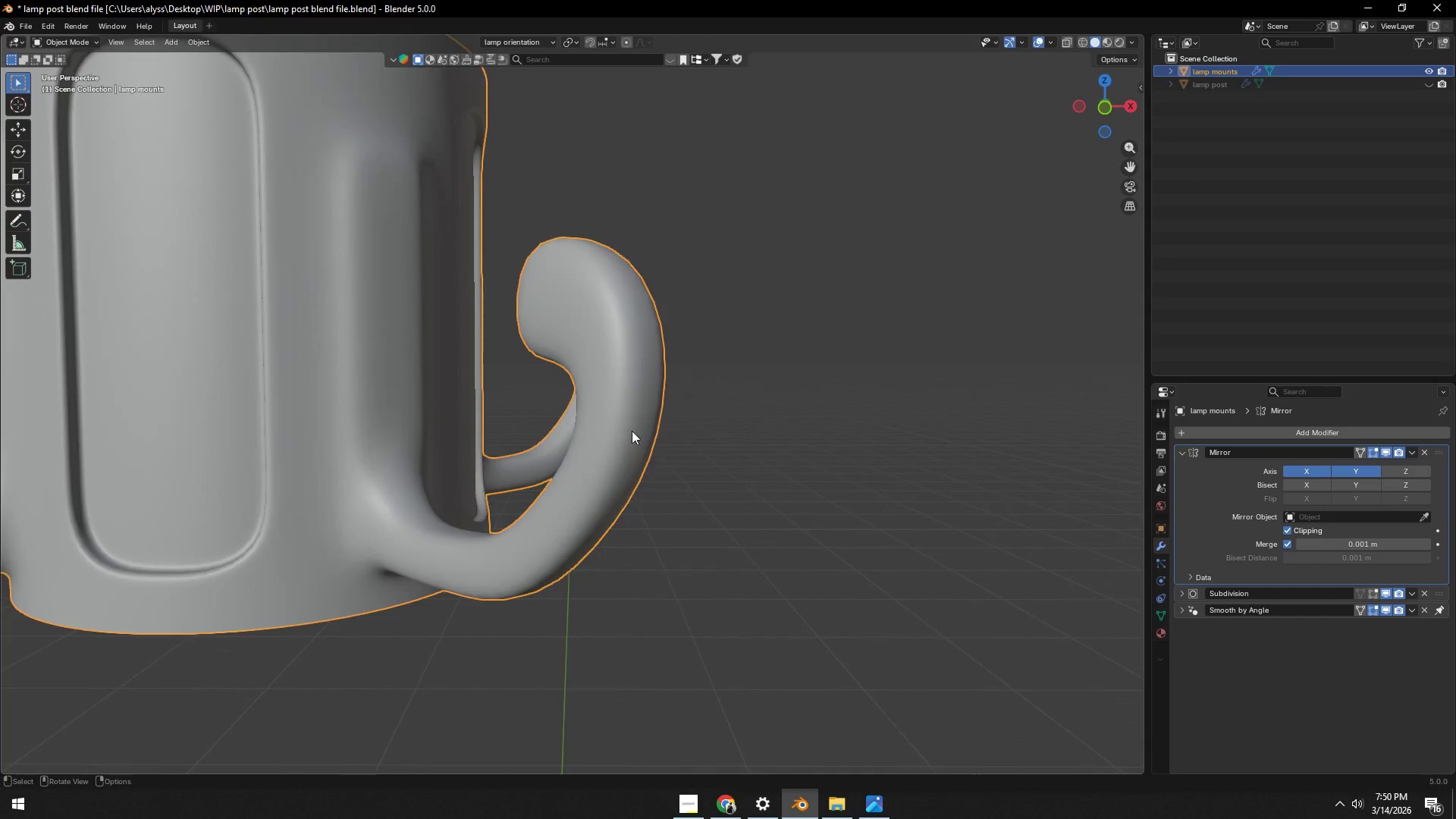 
scroll: coordinate [705, 437], scroll_direction: down, amount: 11.0
 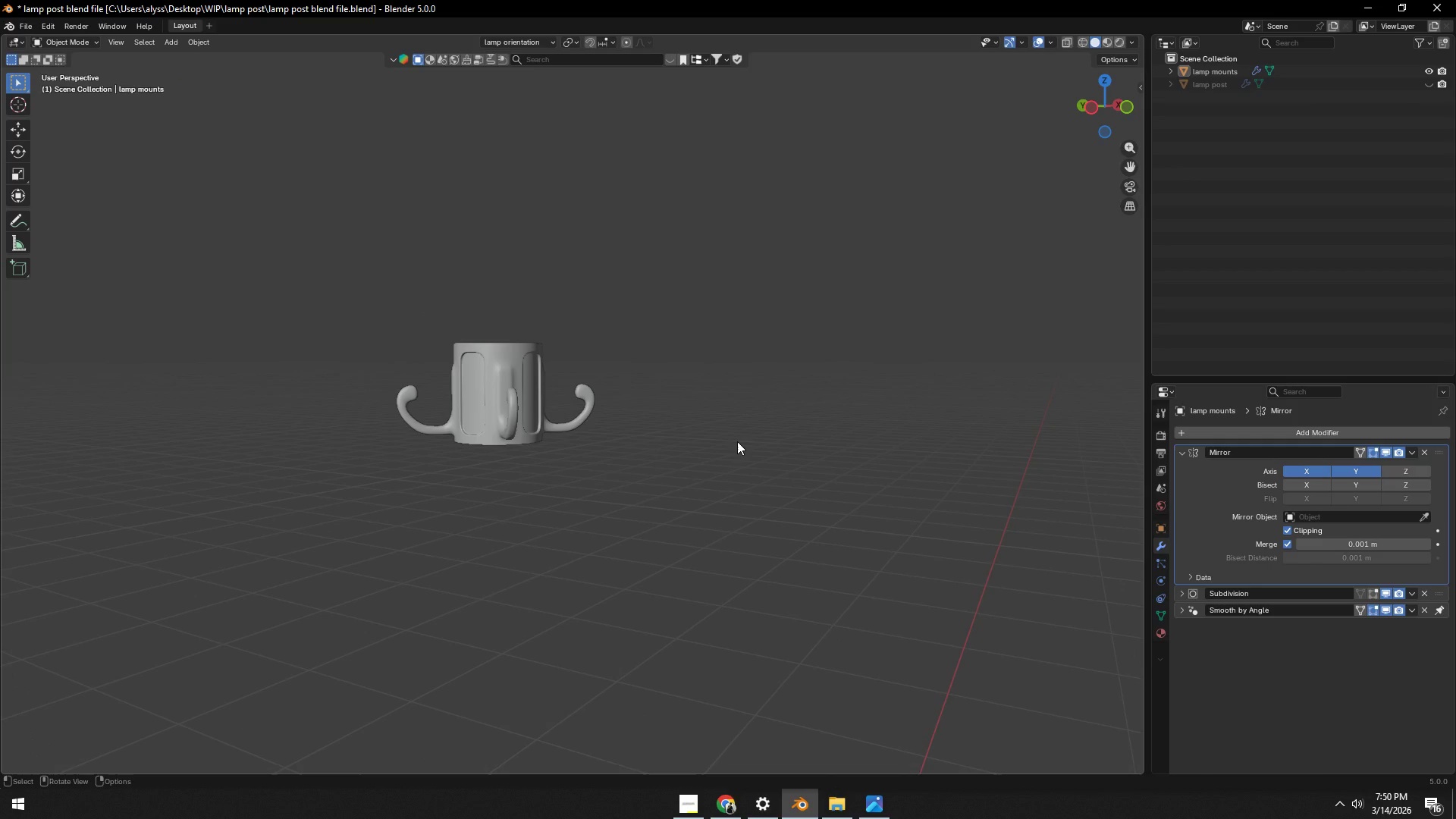 
wait(7.69)
 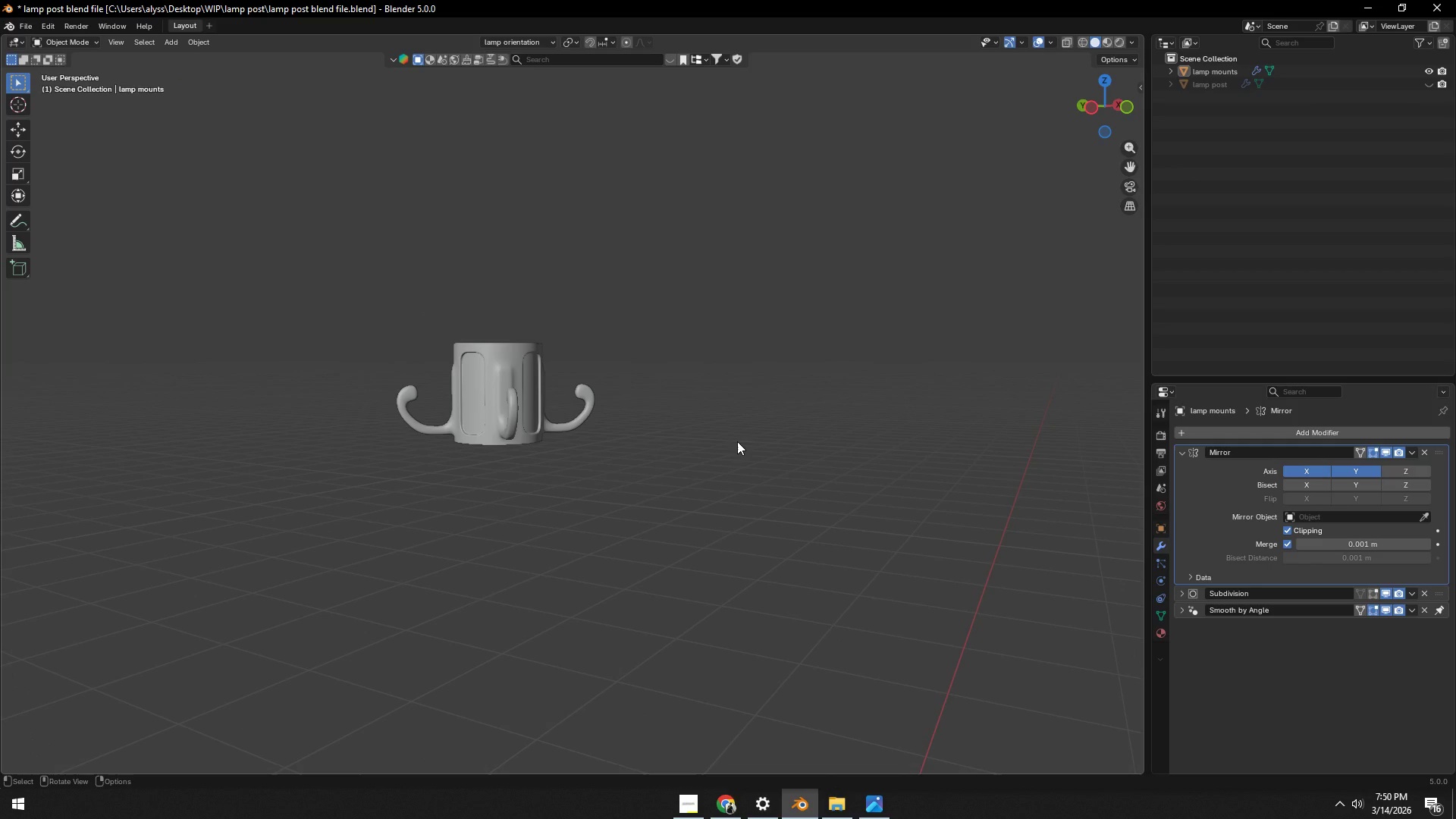 
scroll: coordinate [698, 438], scroll_direction: up, amount: 9.0
 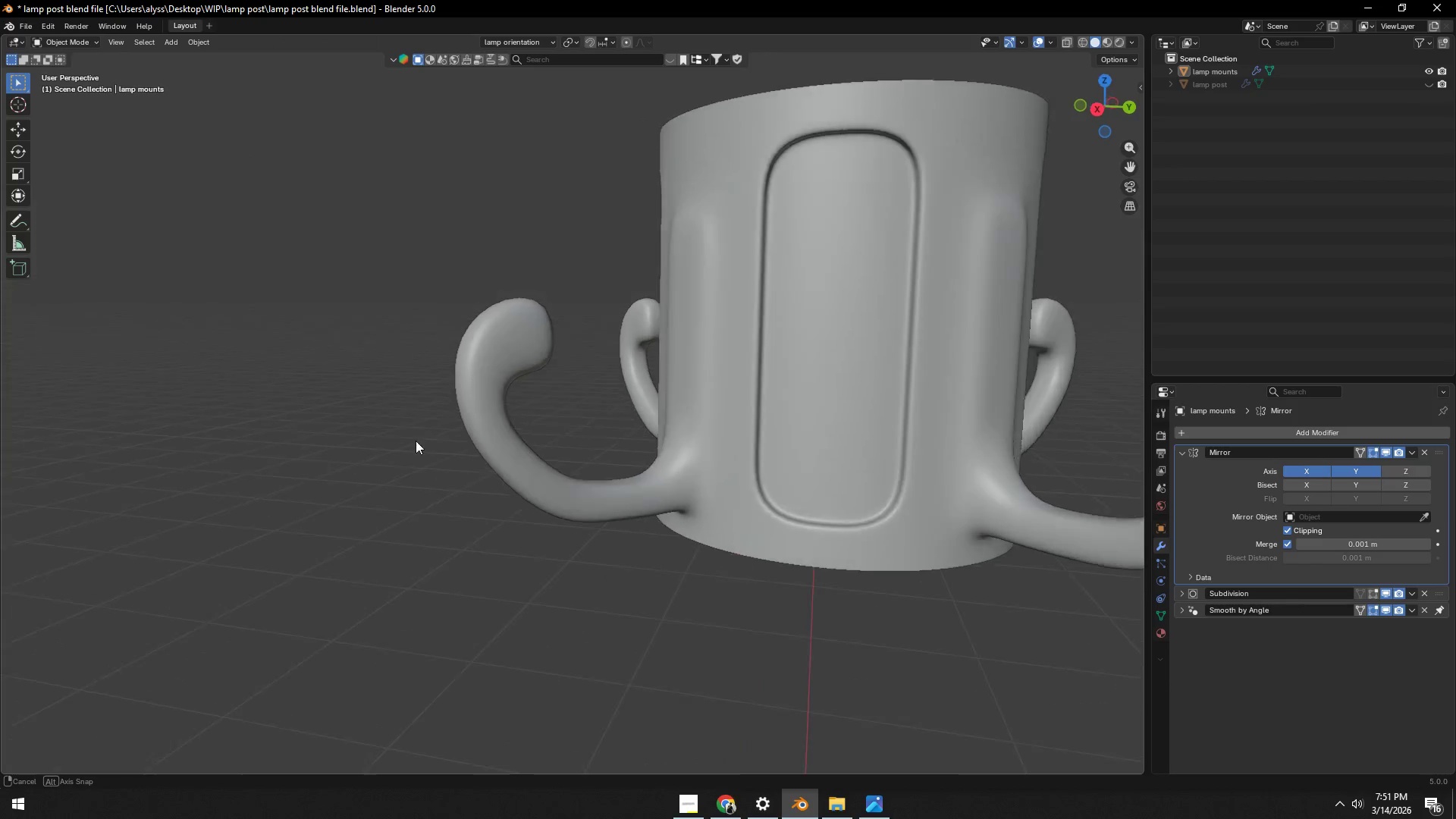 
key(Tab)
 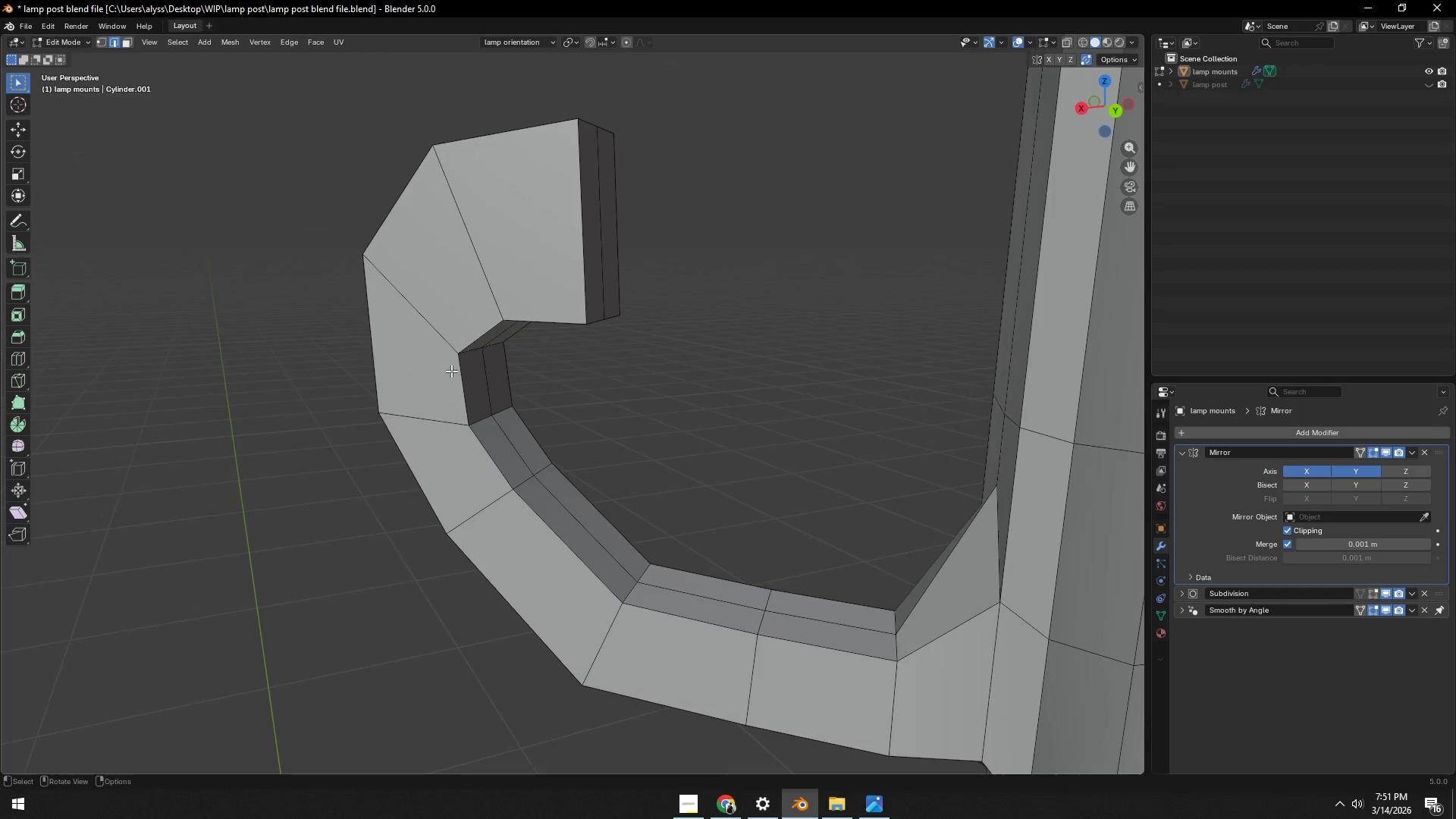 
scroll: coordinate [416, 444], scroll_direction: up, amount: 5.0
 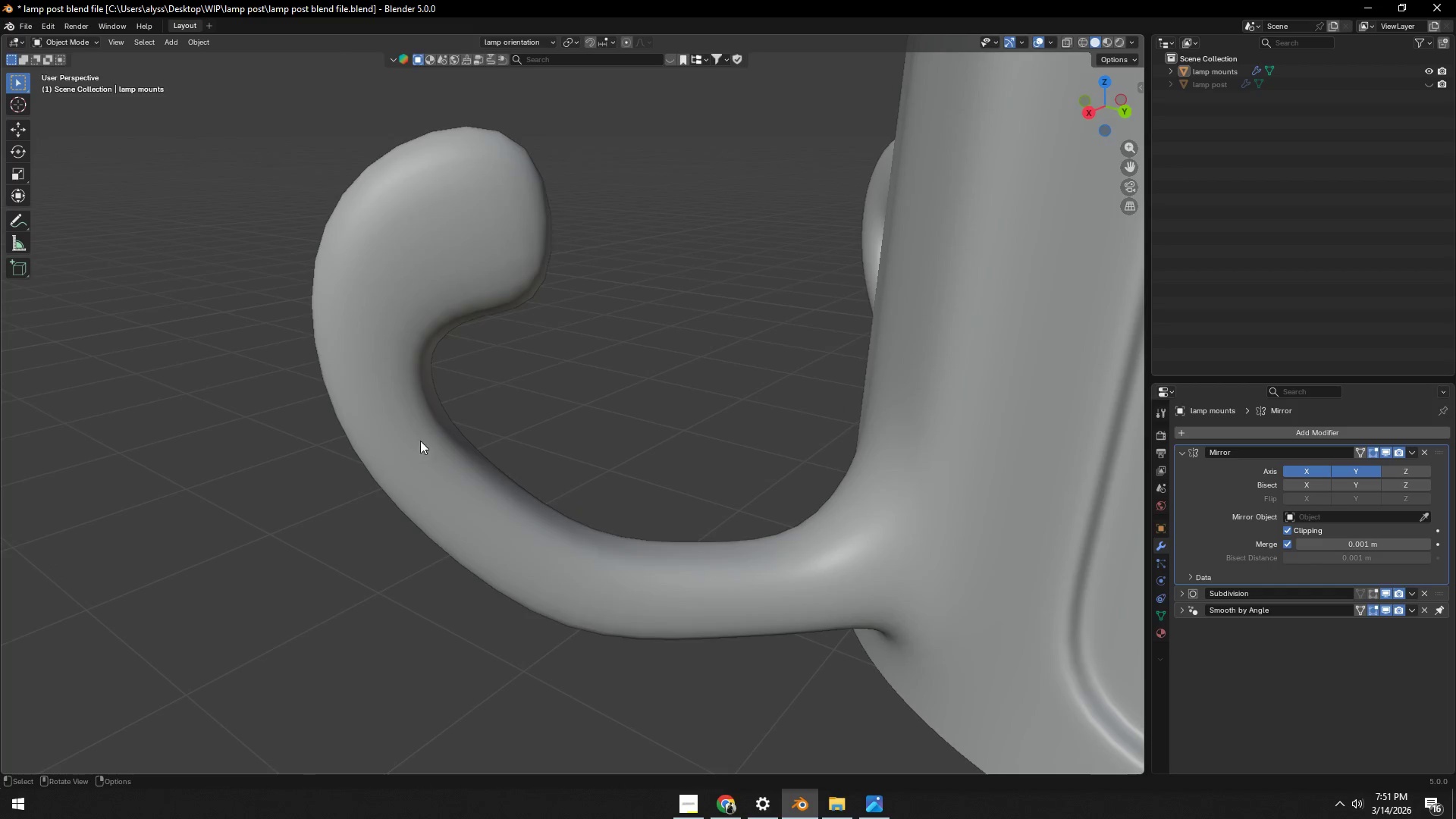 
key(3)
 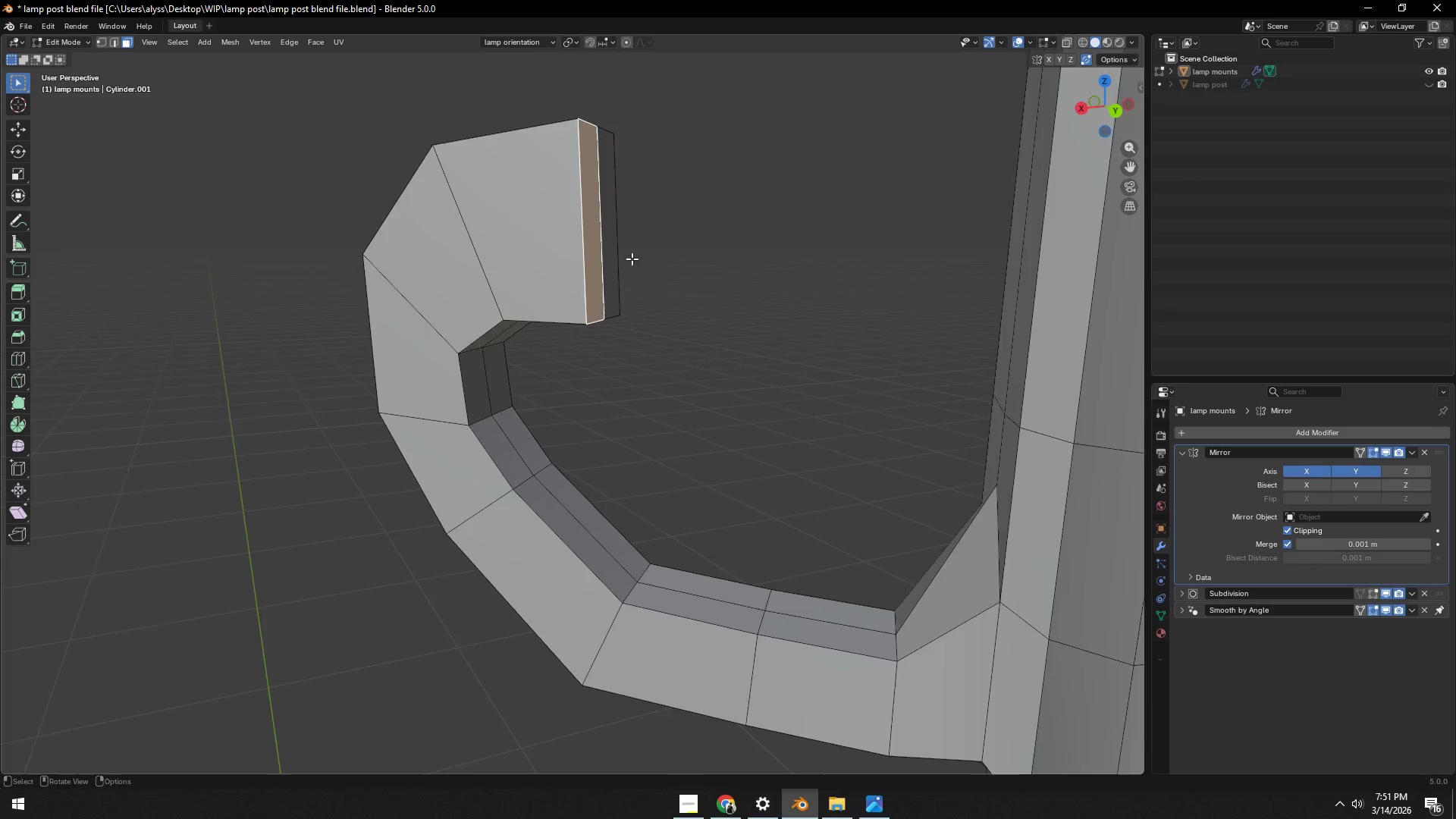 
hold_key(key=ShiftLeft, duration=0.34)
left_click([642, 247])
 